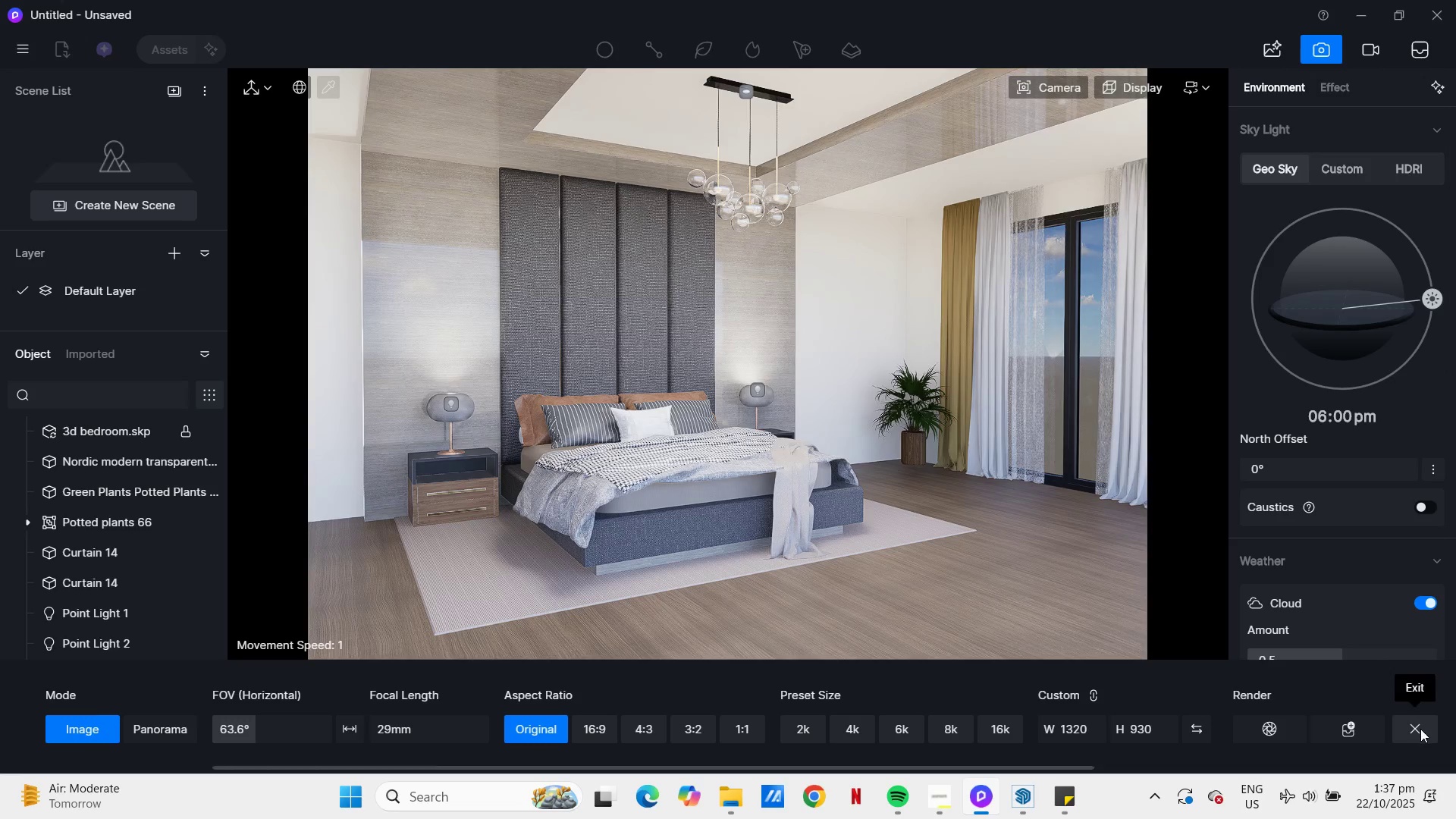 
left_click([1420, 729])
 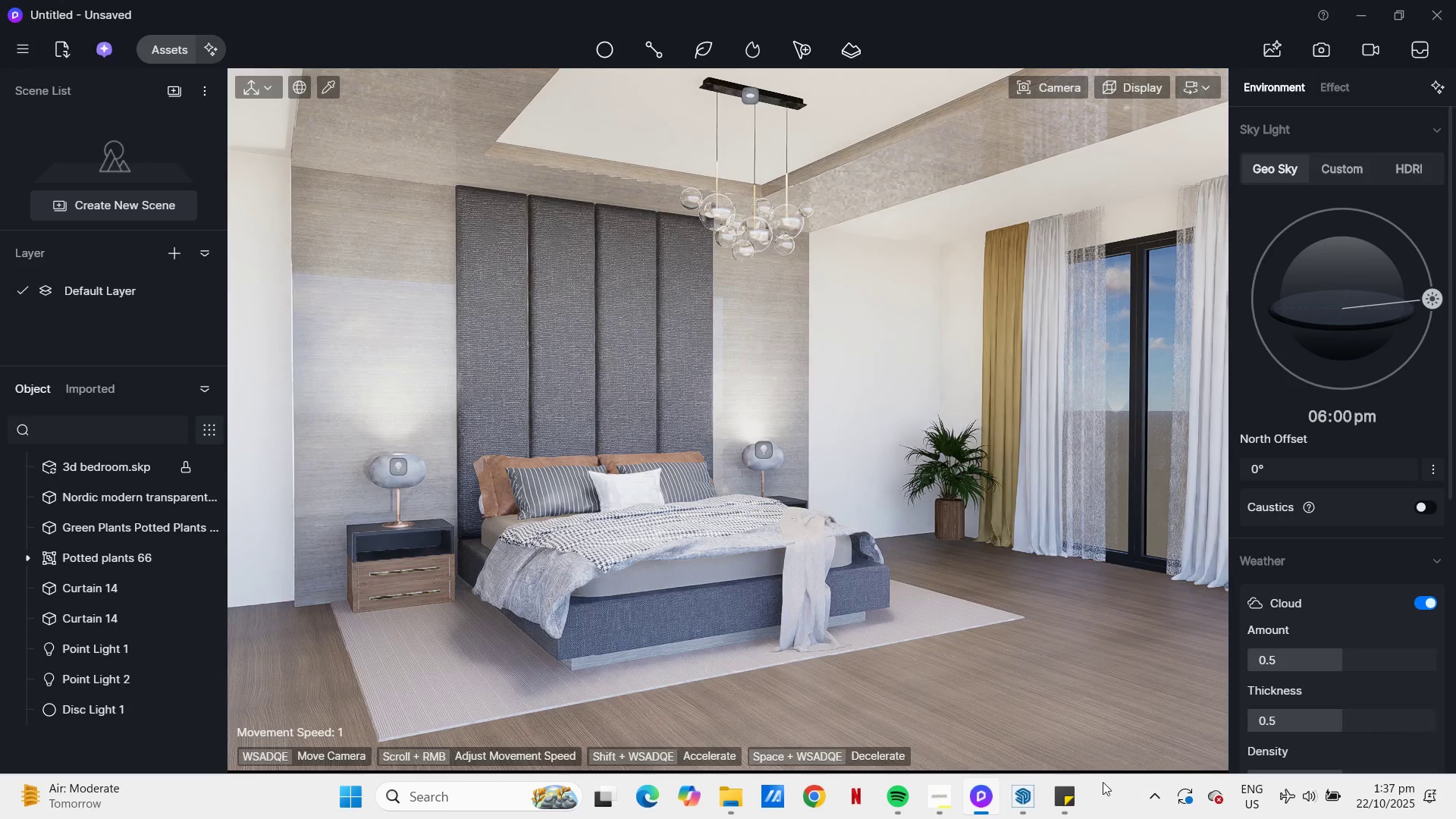 
left_click([1037, 805])
 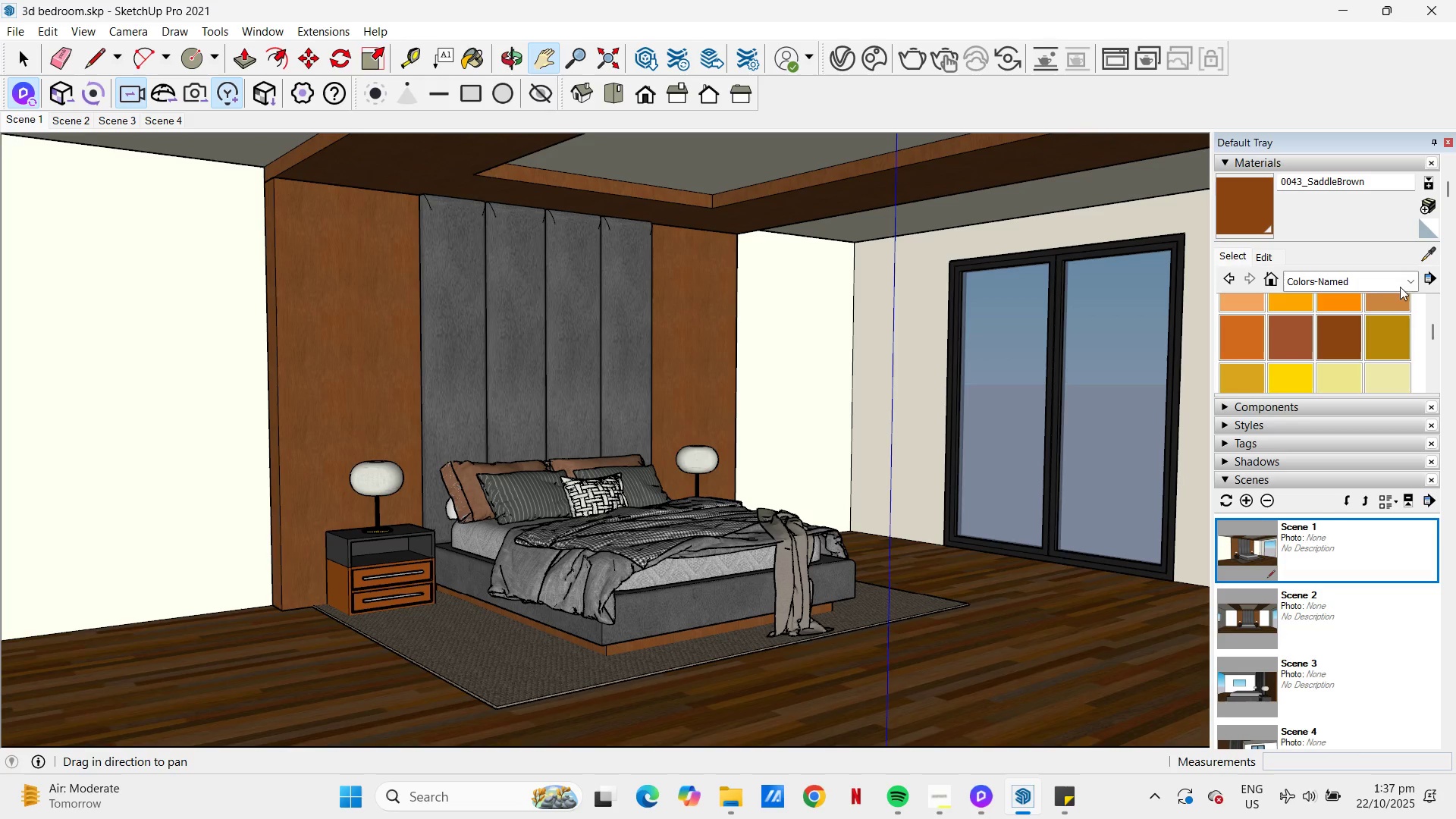 
left_click([1410, 281])
 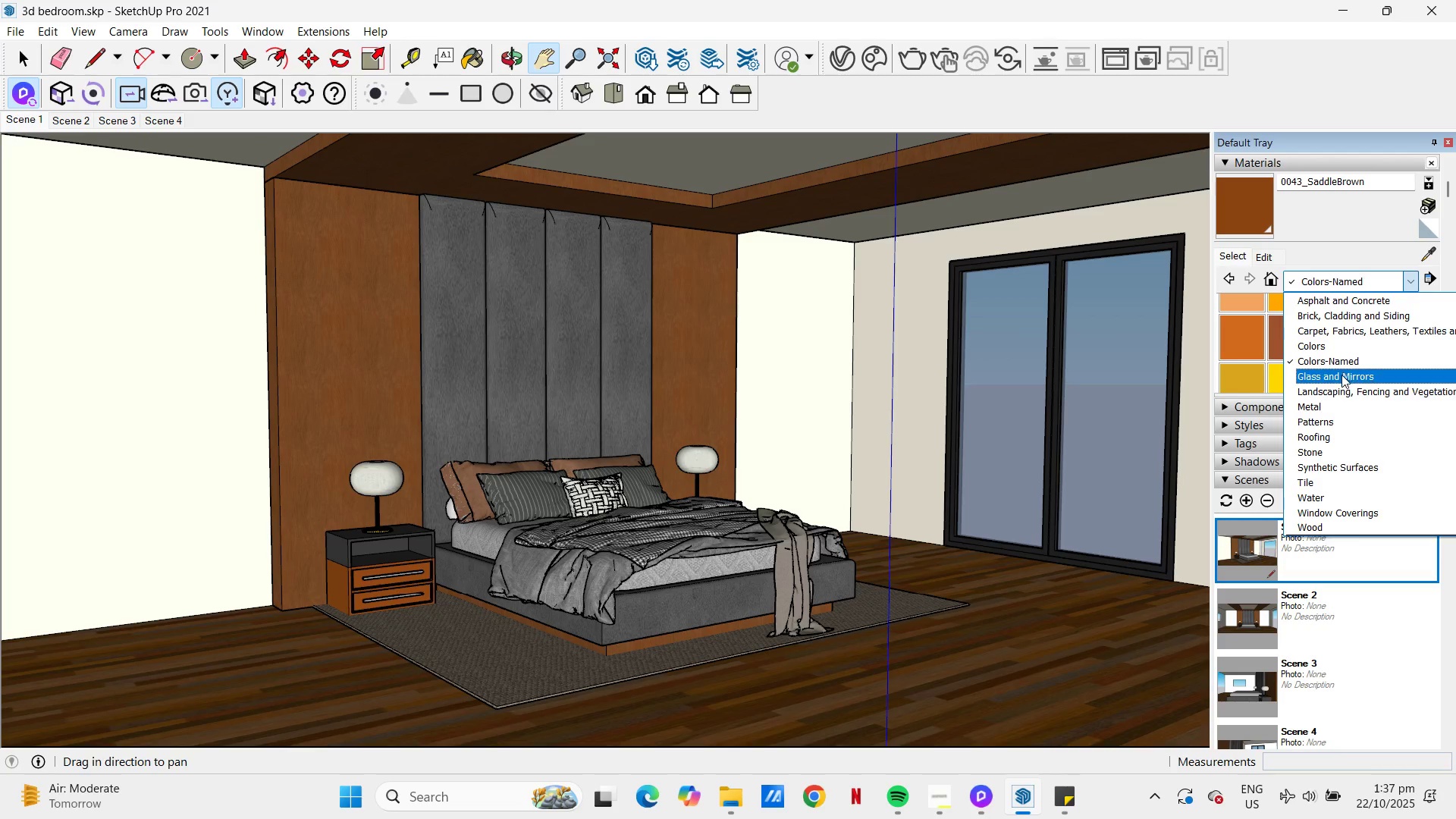 
left_click([1329, 453])
 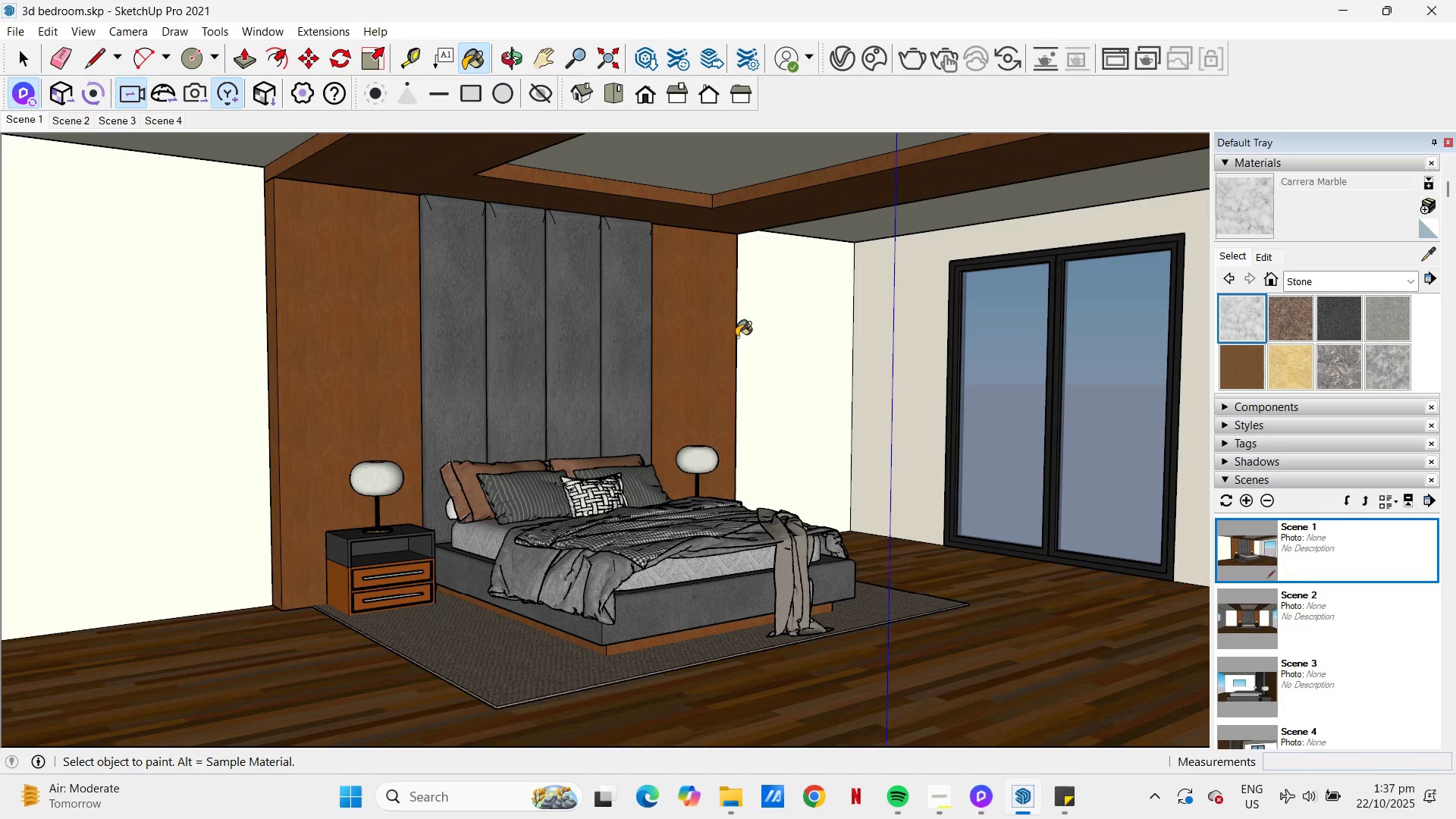 
left_click([390, 378])
 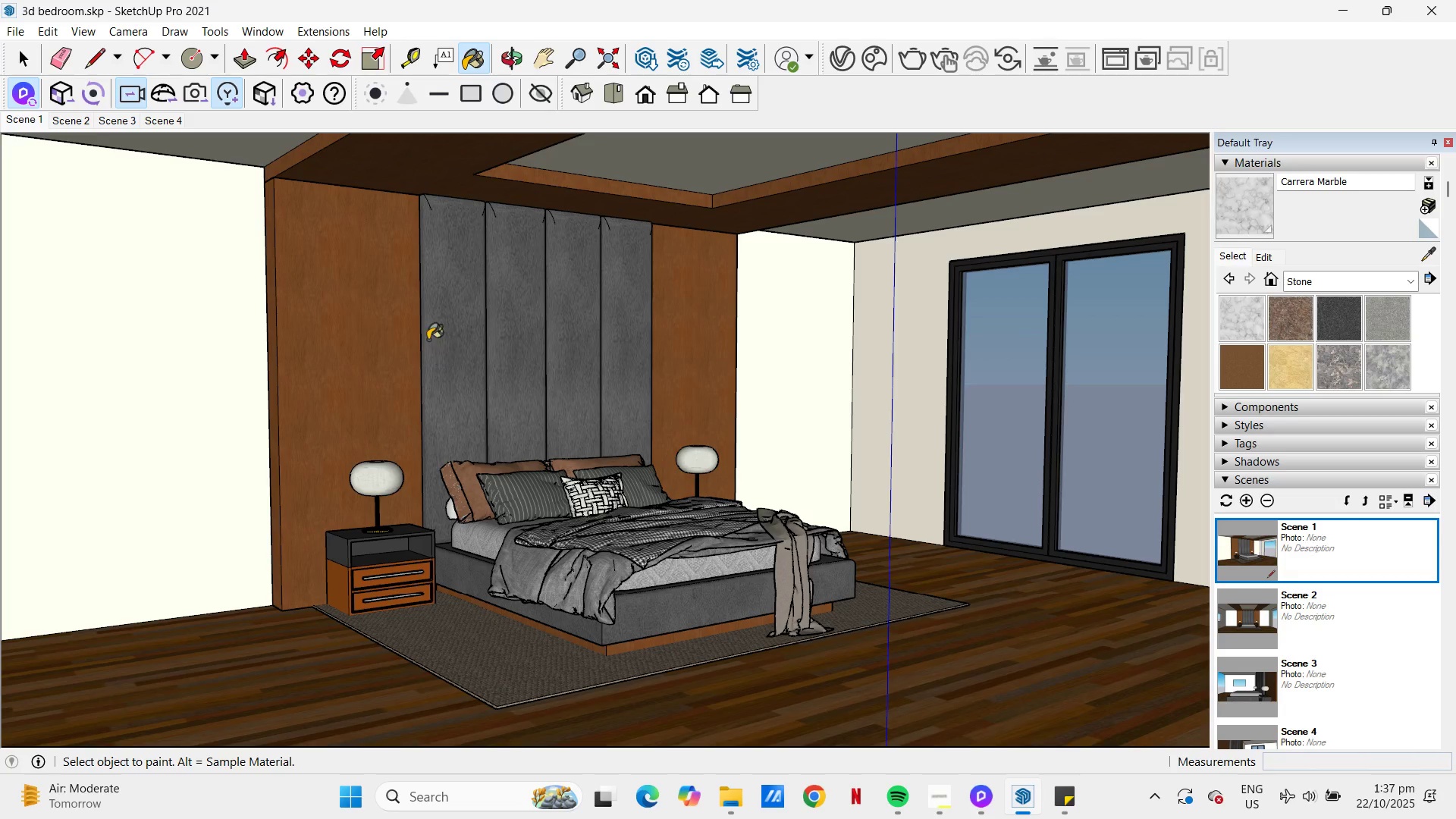 
key(Space)
 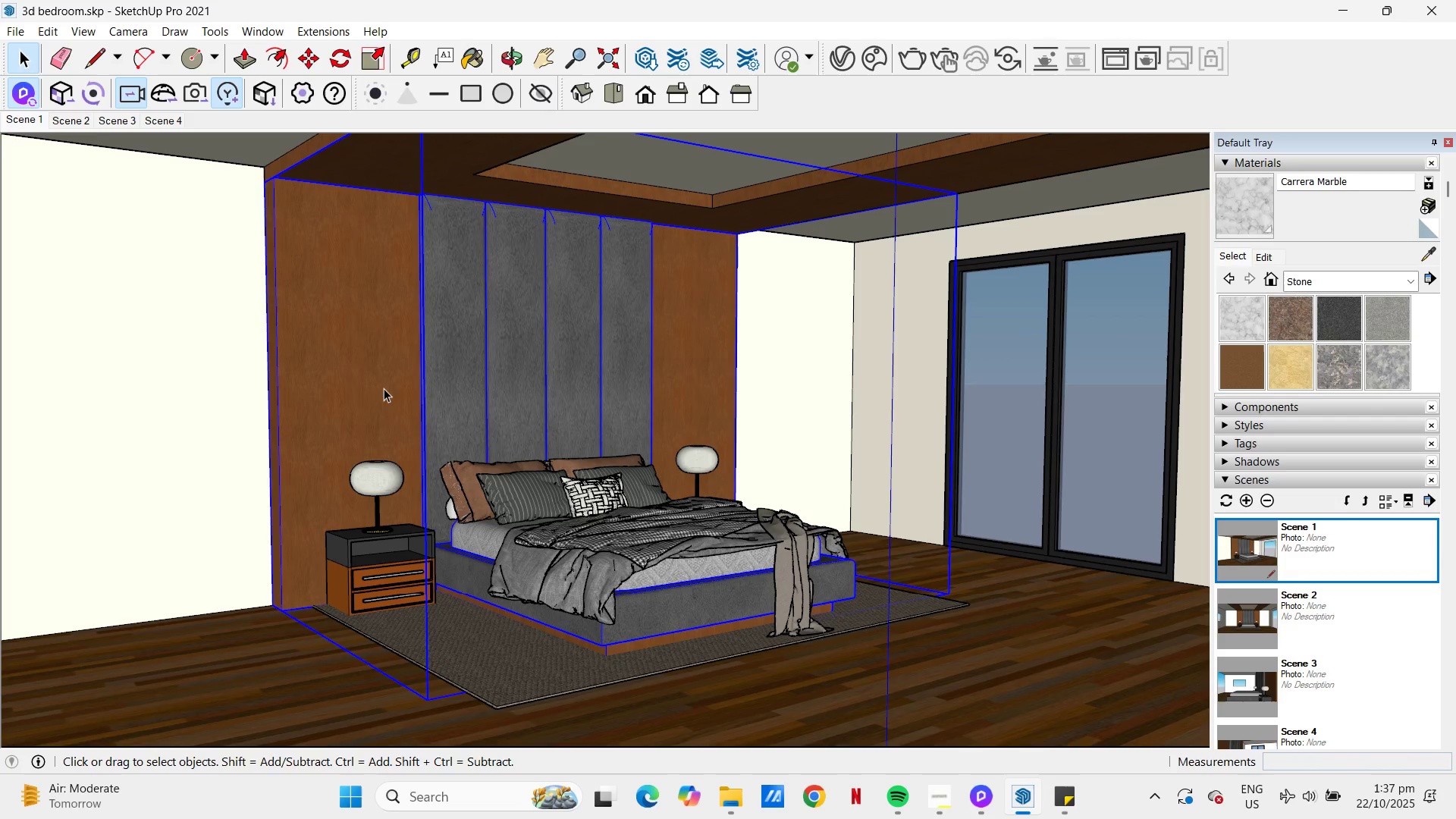 
double_click([384, 388])
 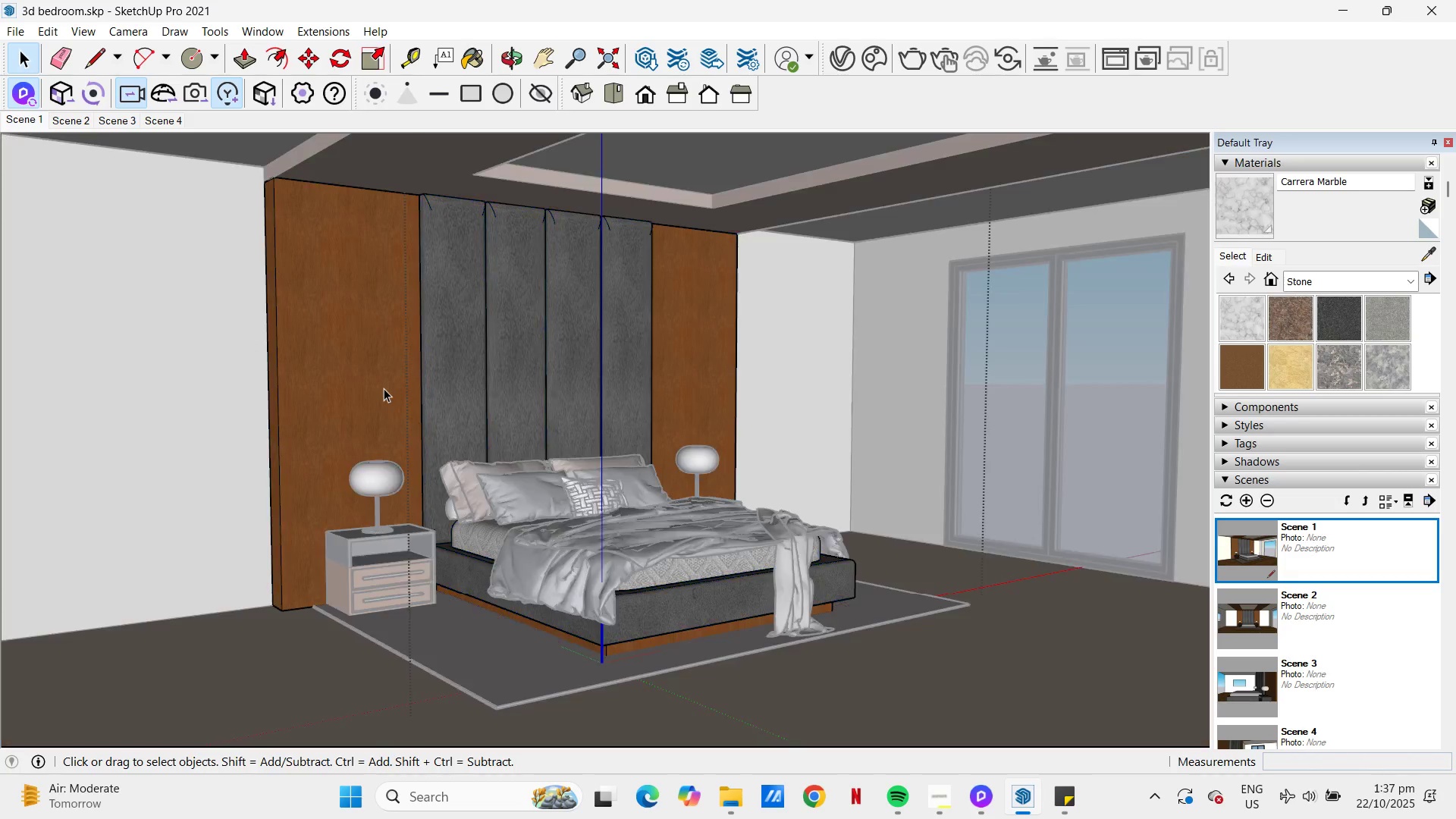 
triple_click([384, 388])
 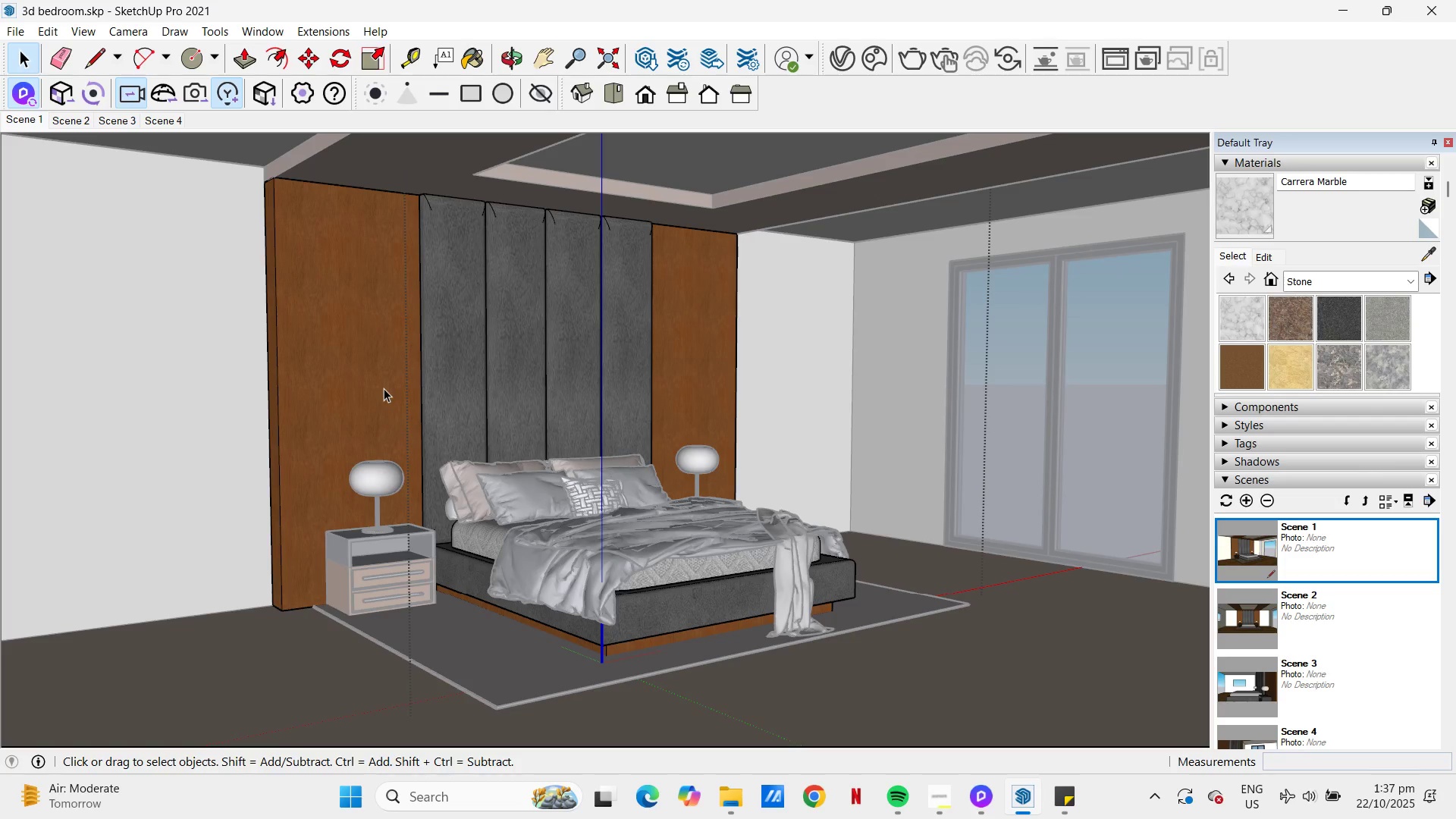 
triple_click([384, 388])
 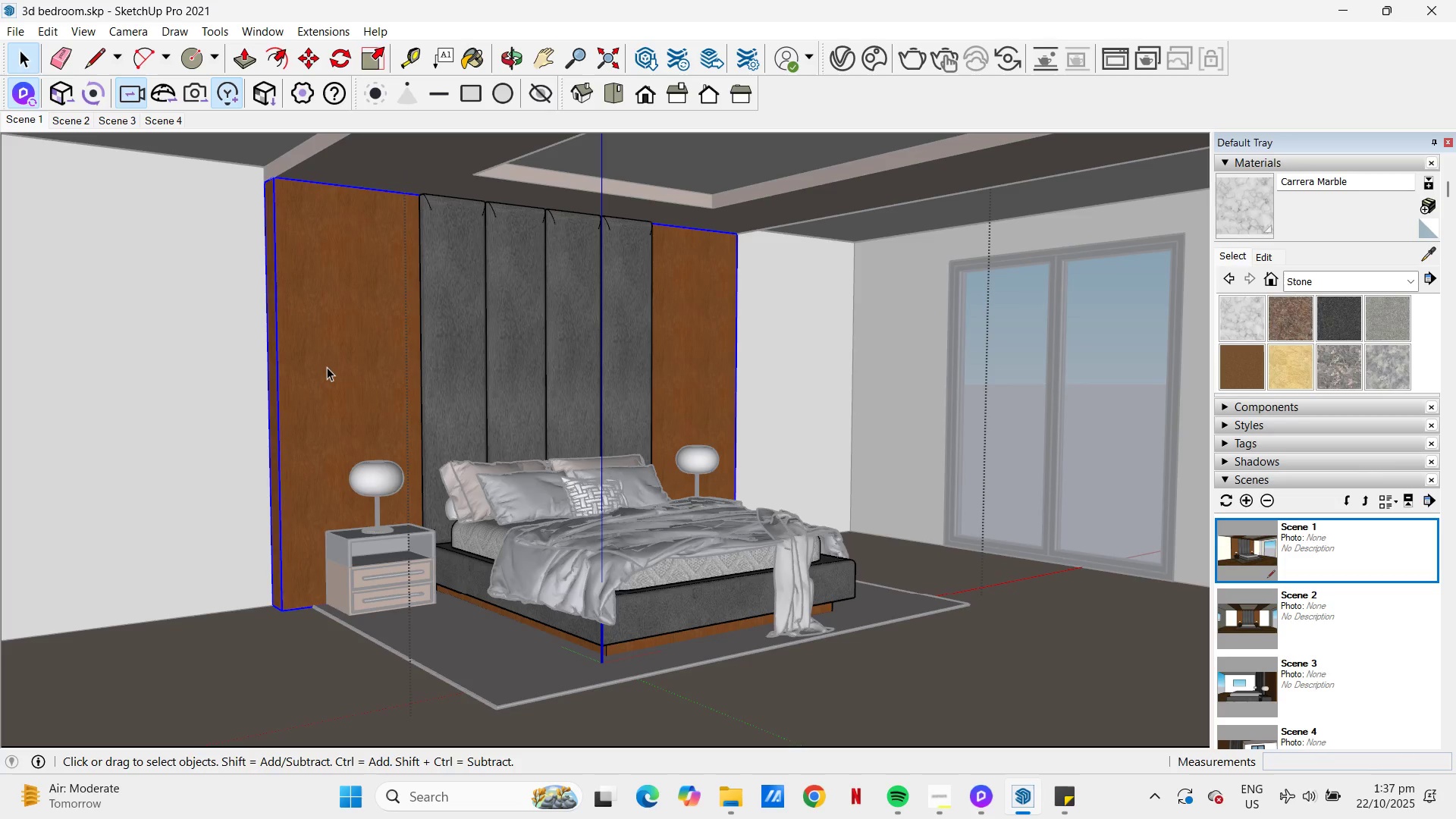 
key(B)
 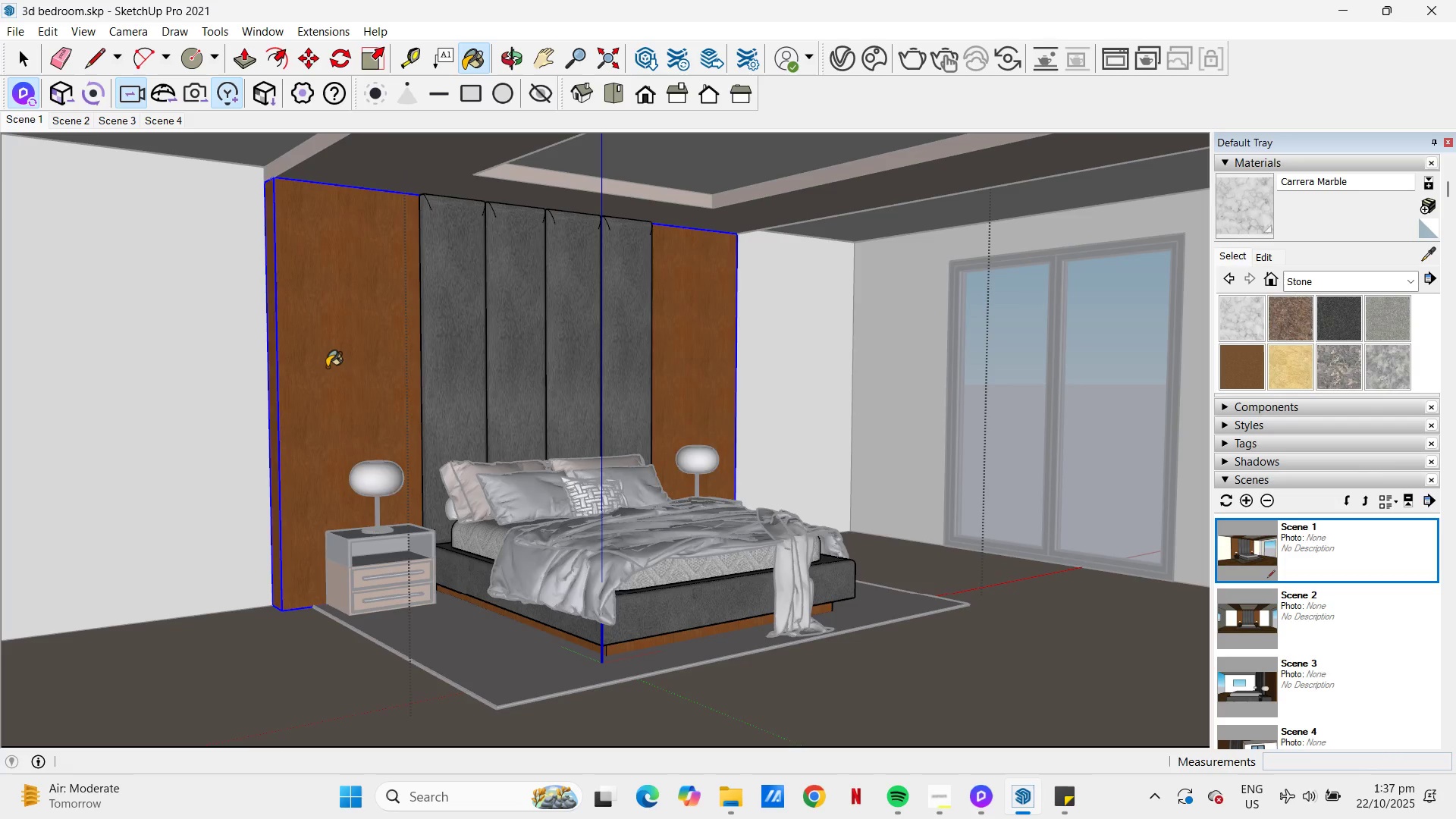 
left_click([327, 367])
 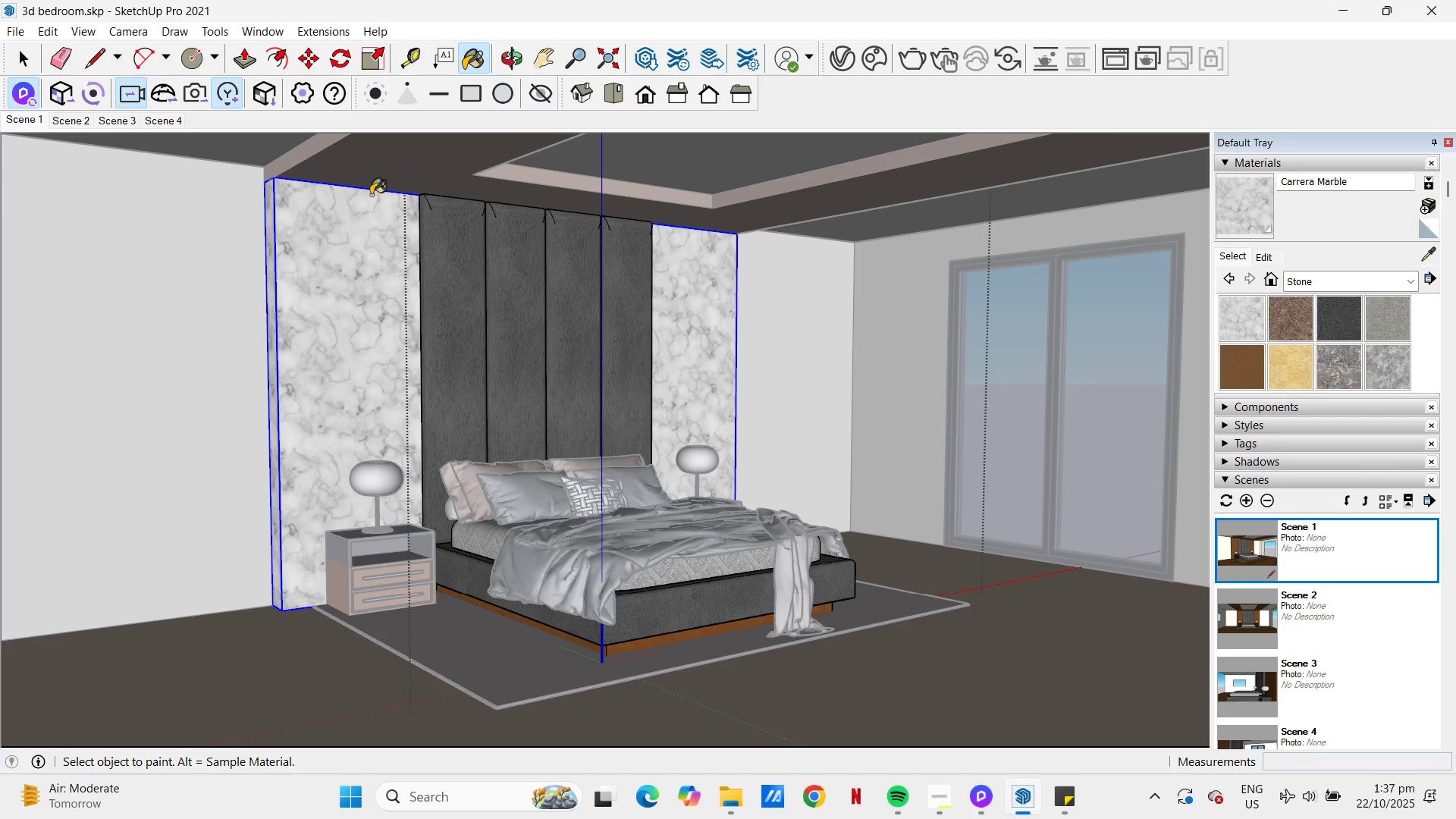 
key(Space)
 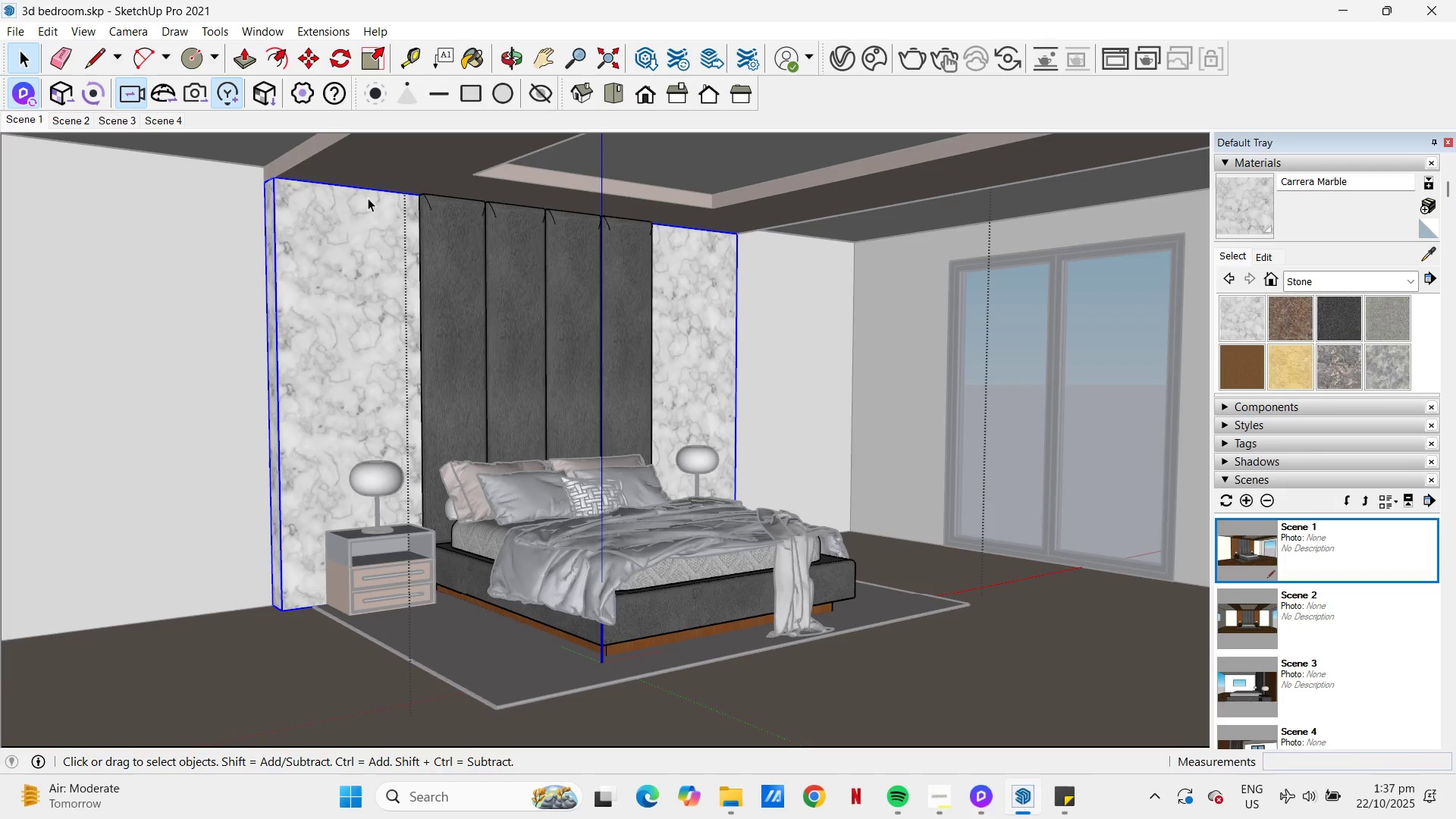 
left_click([368, 198])
 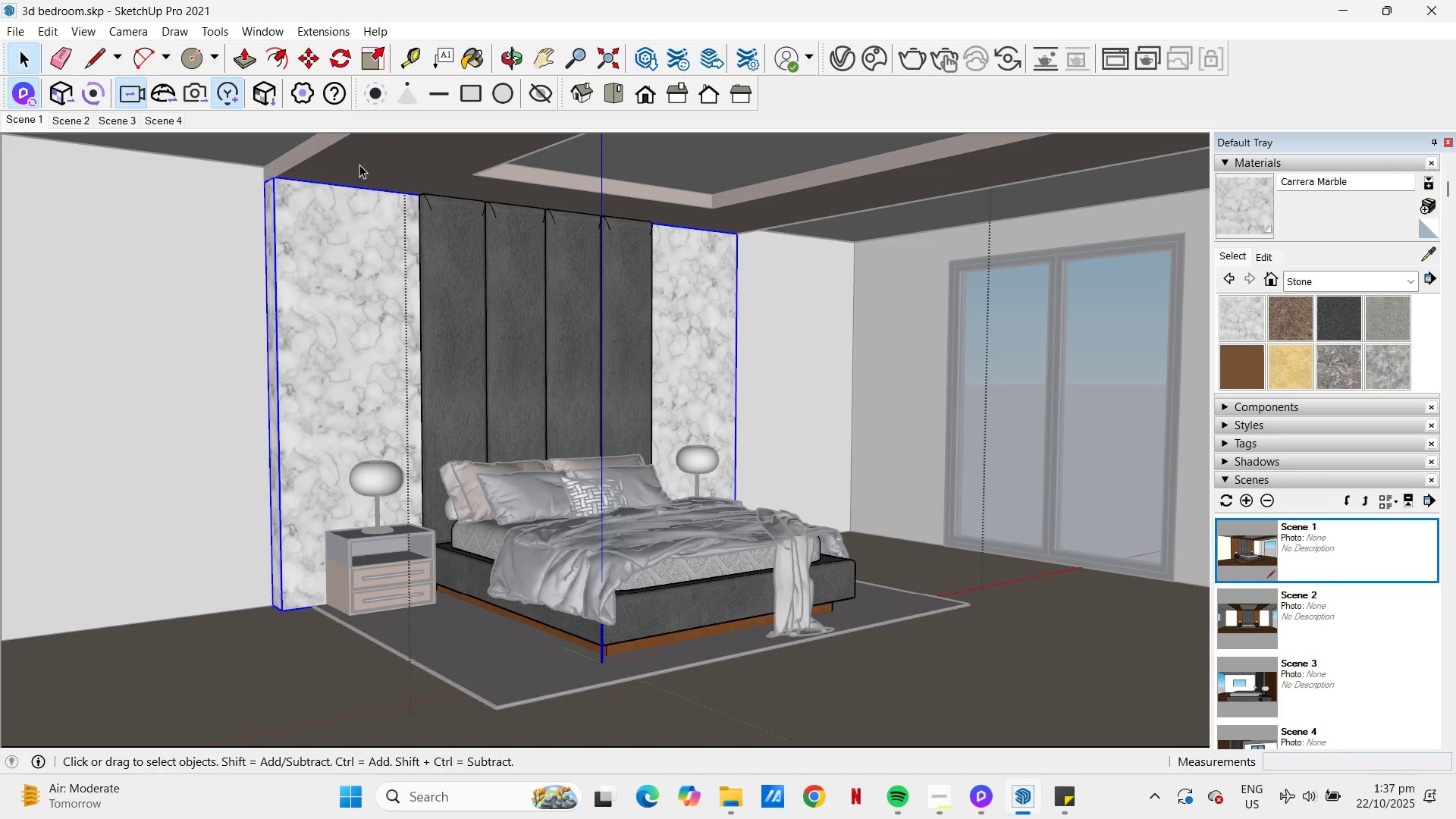 
key(Escape)
 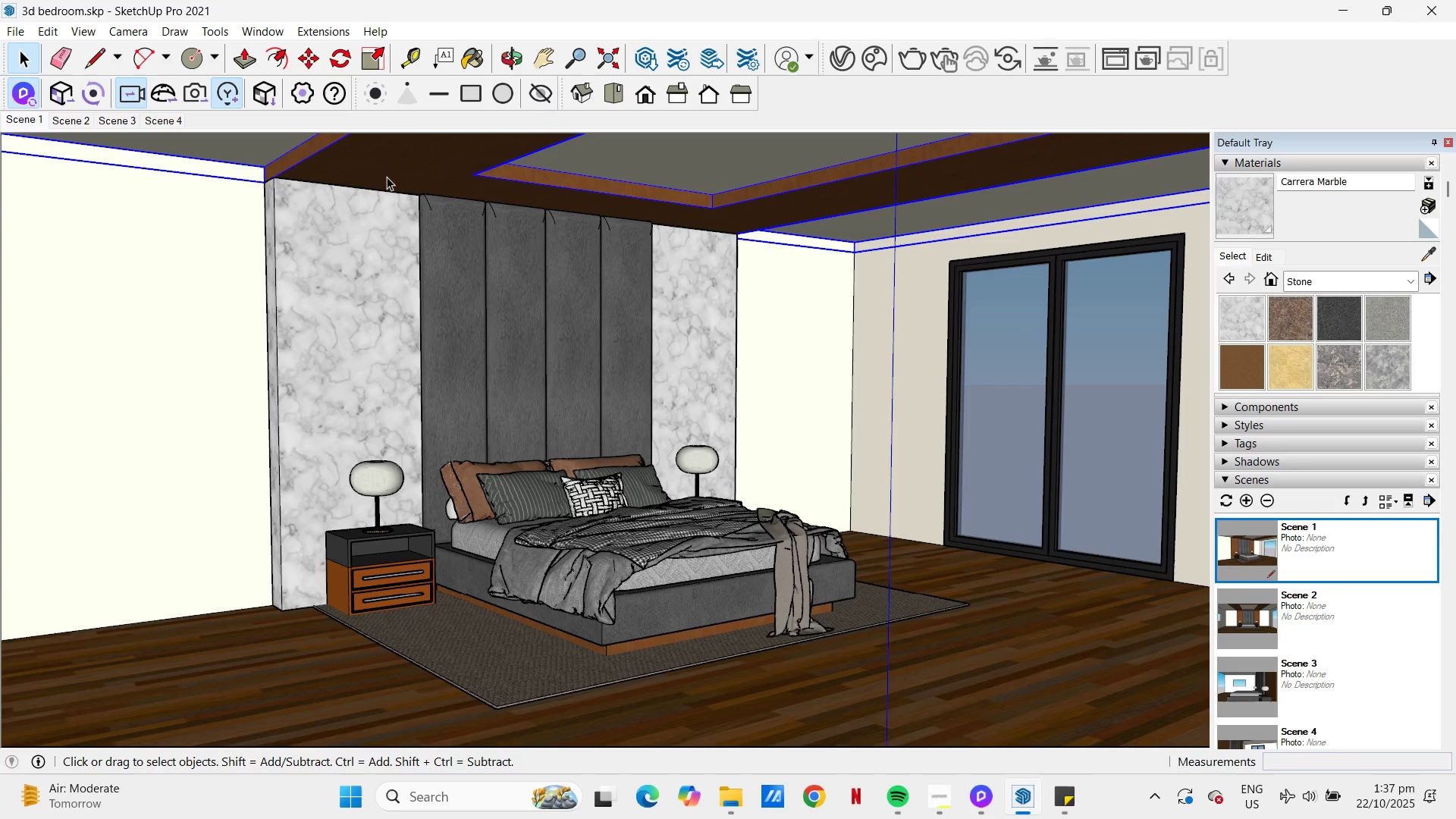 
double_click([387, 177])
 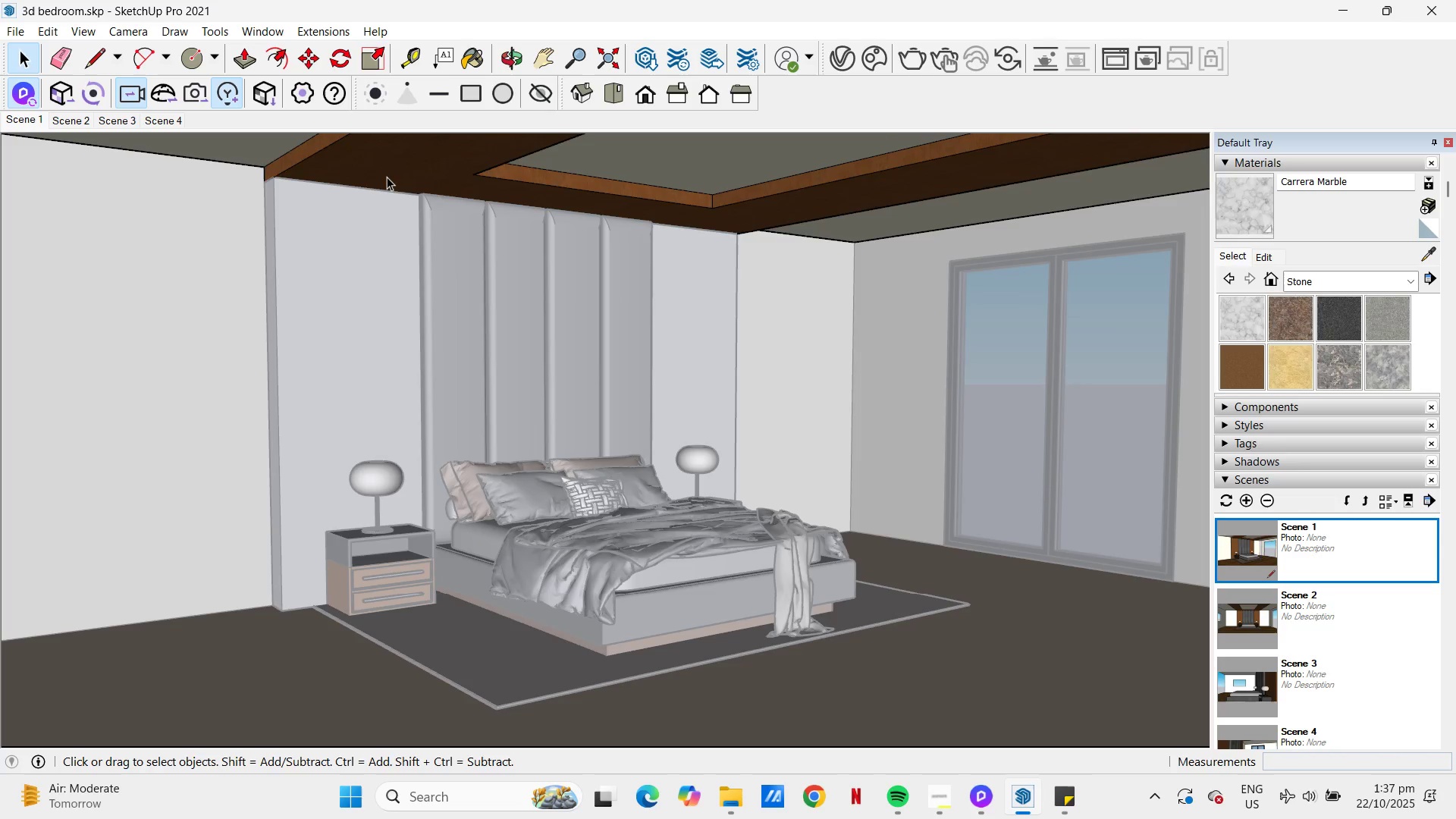 
triple_click([387, 177])
 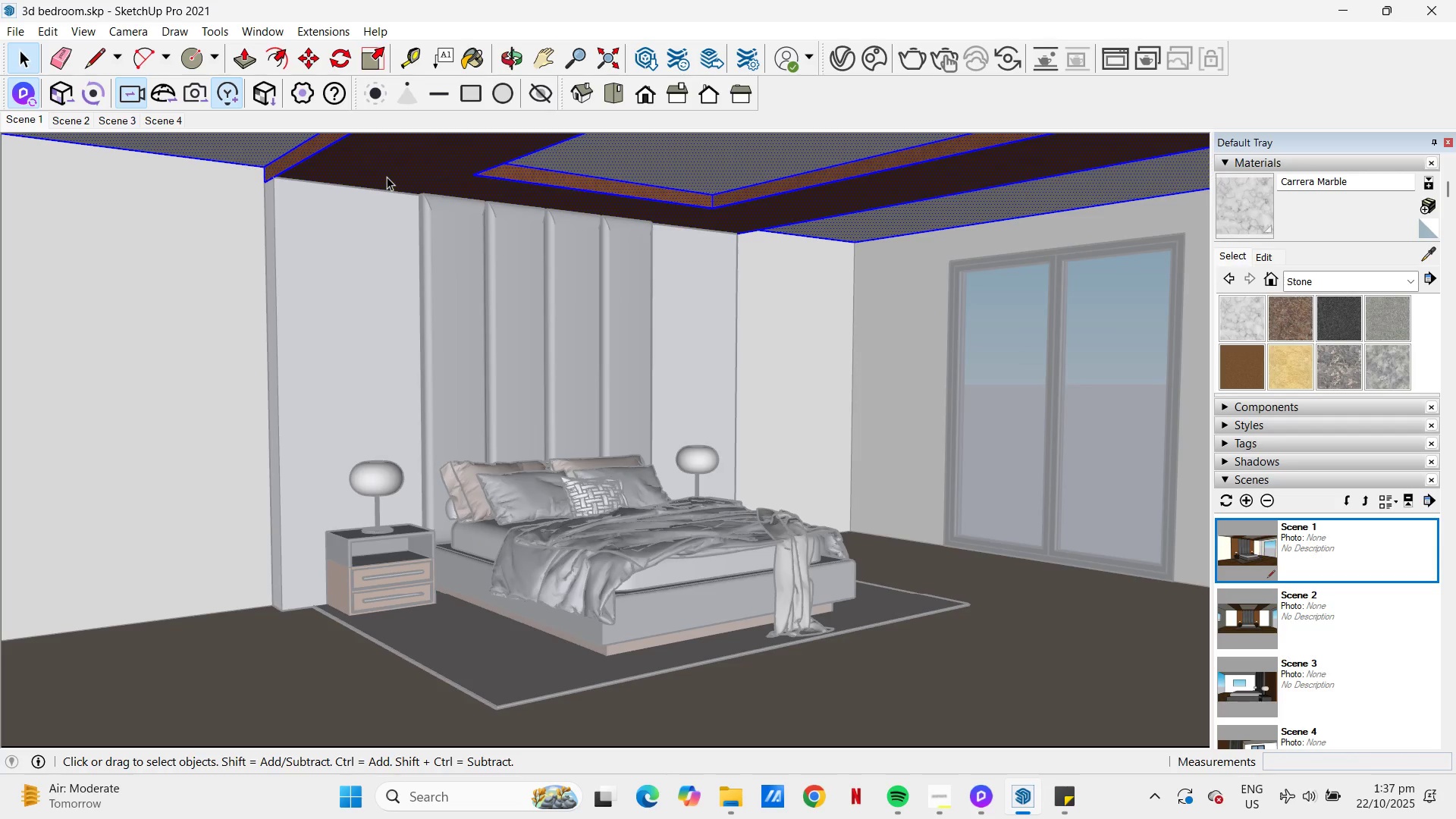 
left_click([387, 177])
 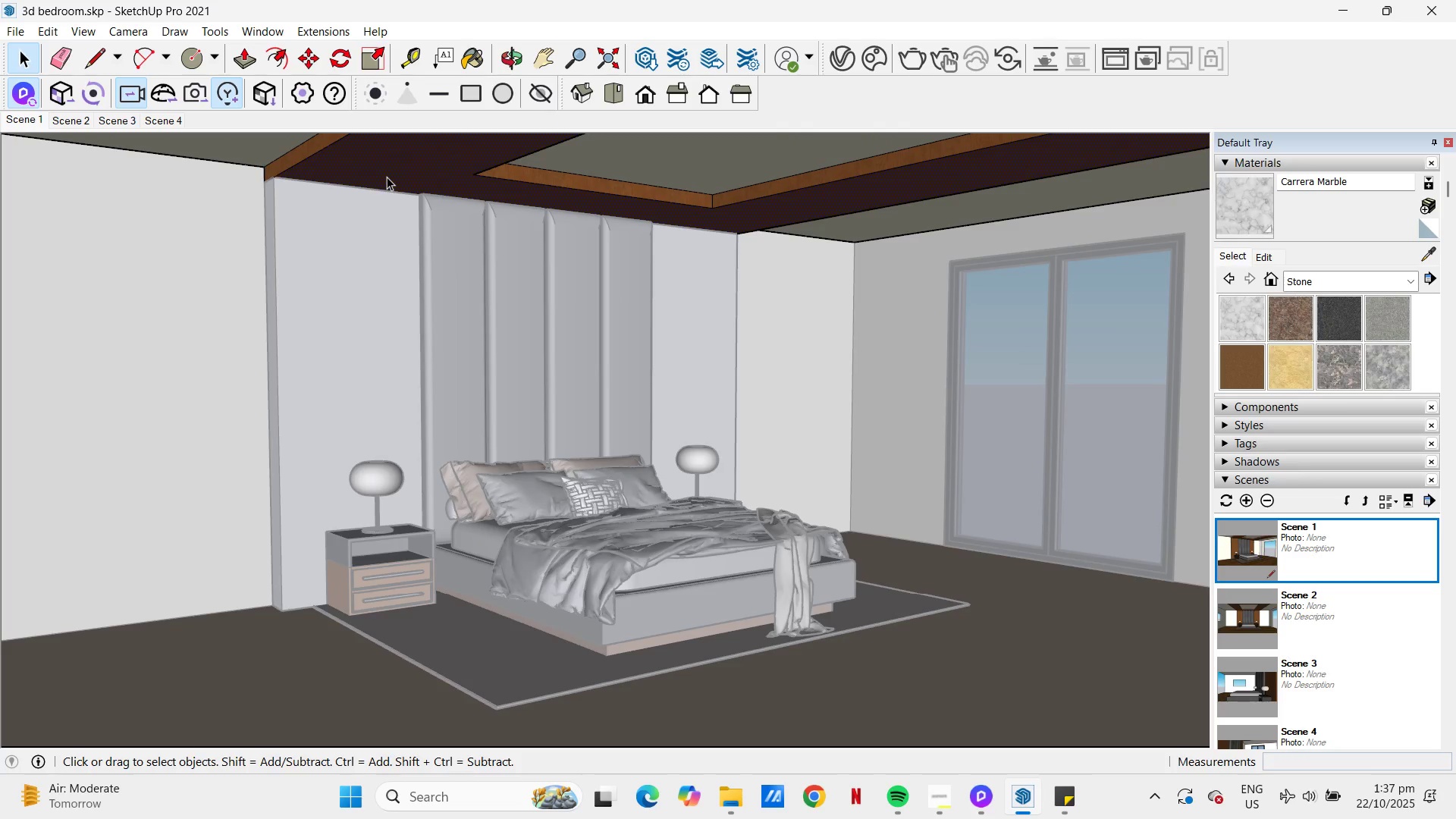 
key(B)
 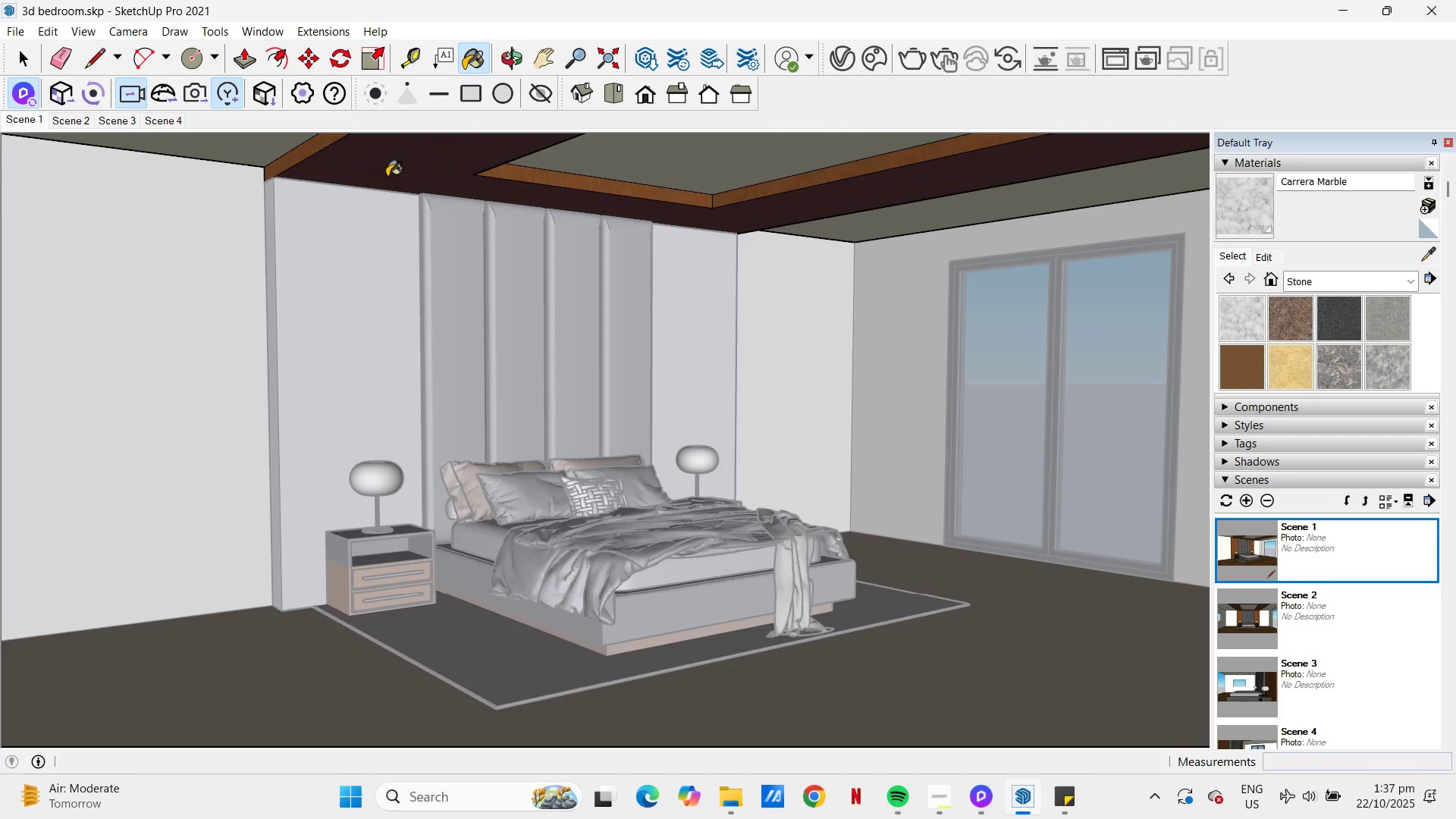 
left_click([387, 177])
 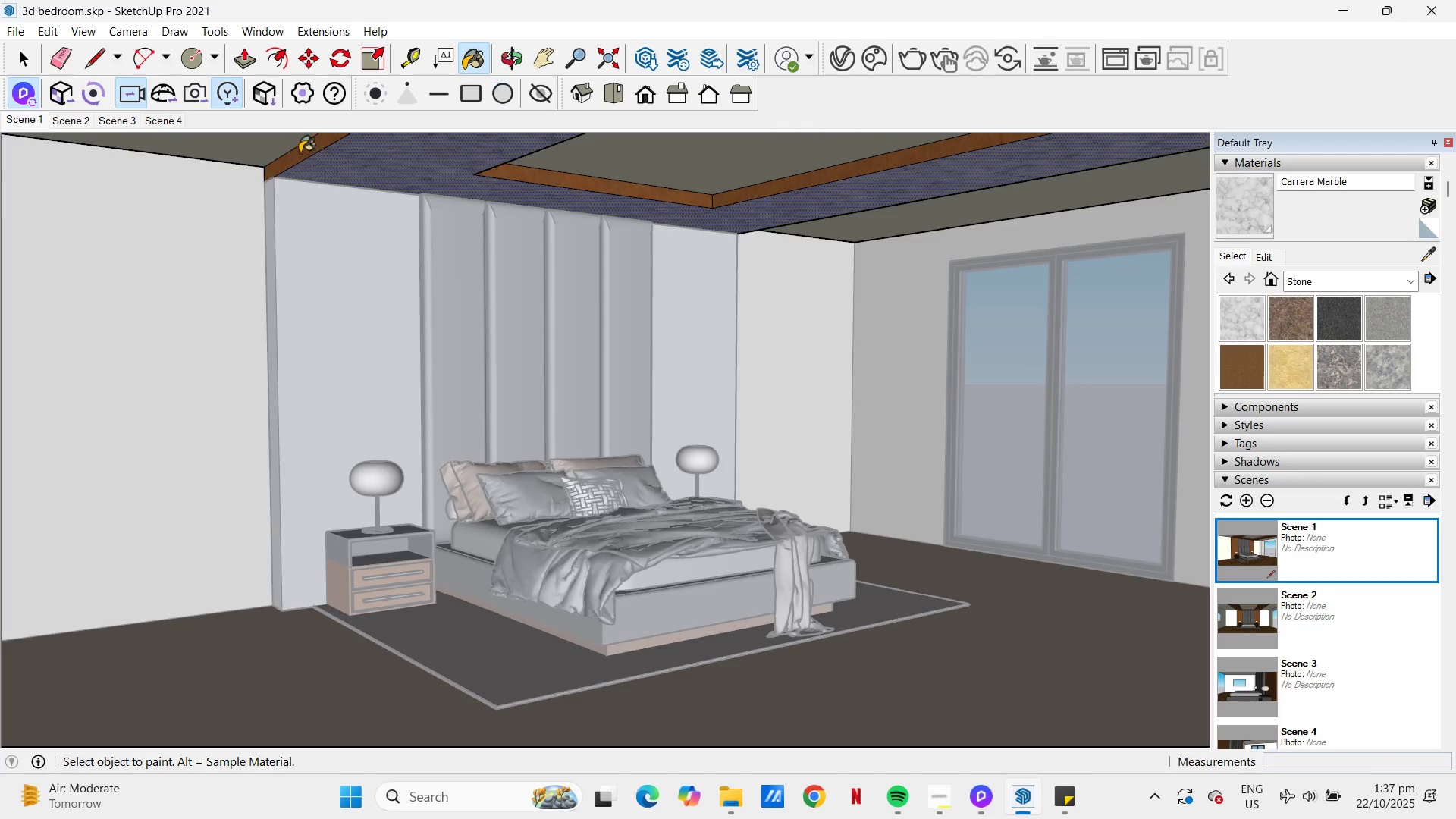 
left_click([295, 152])
 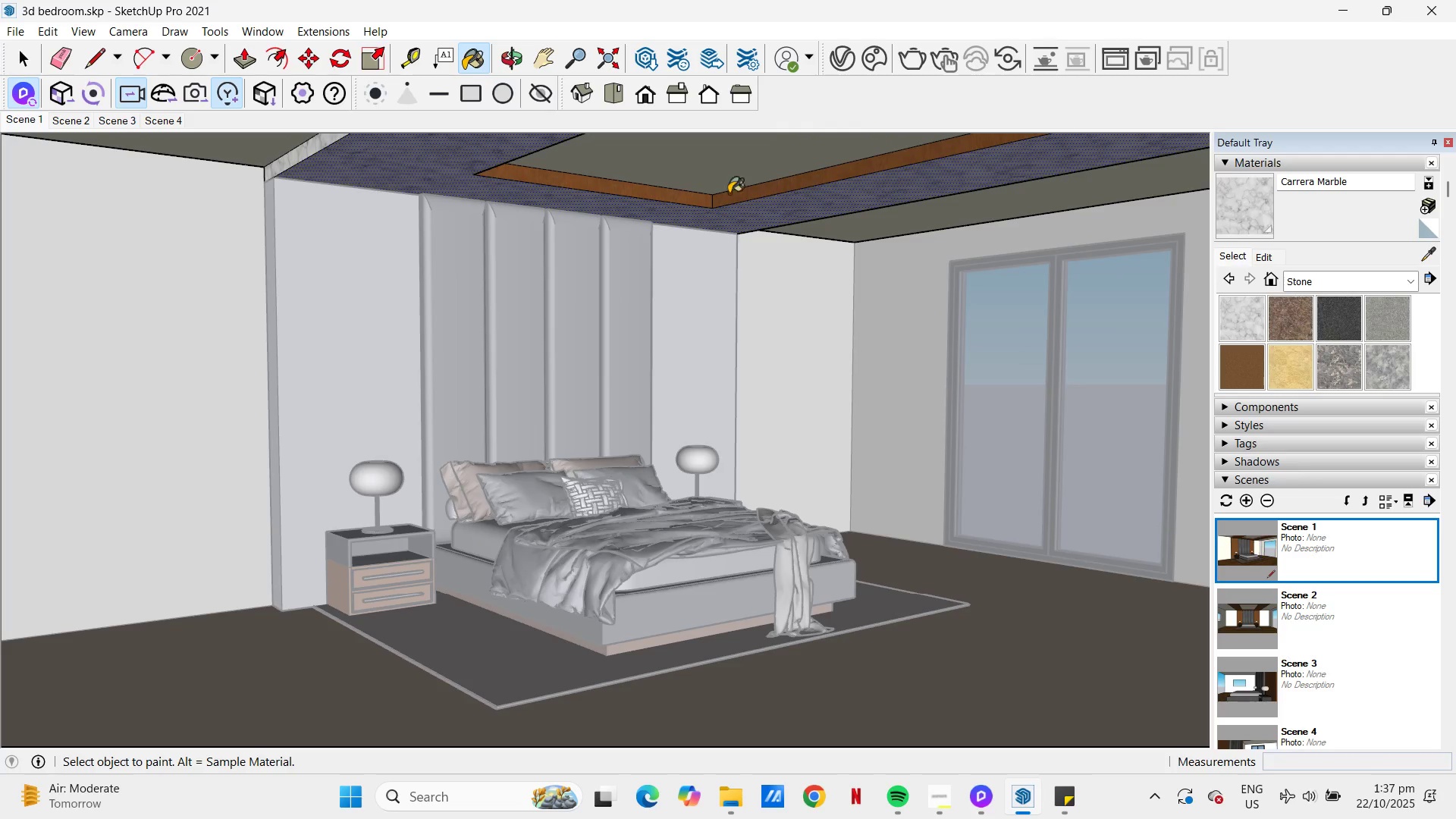 
double_click([695, 193])
 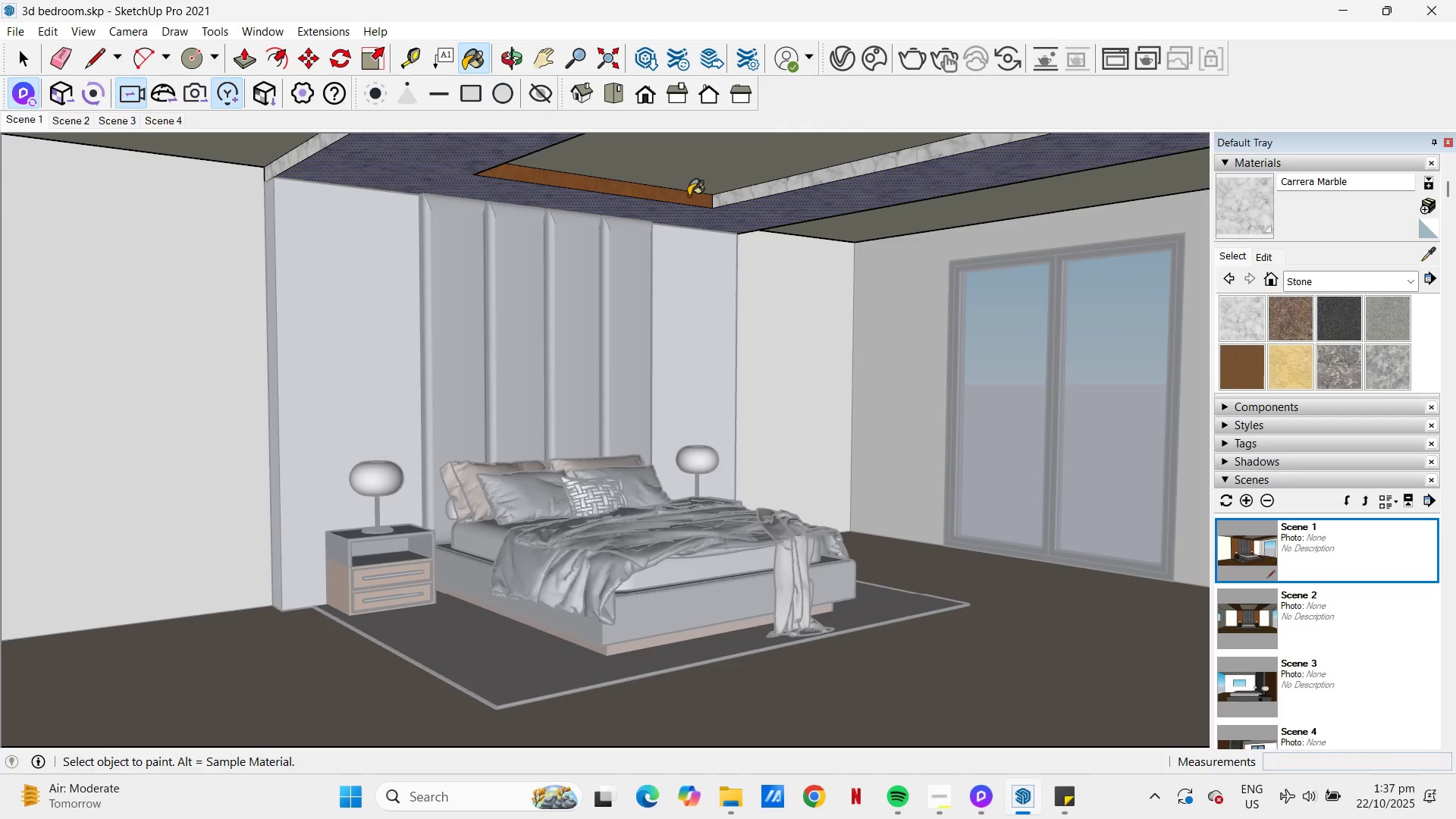 
left_click([689, 196])
 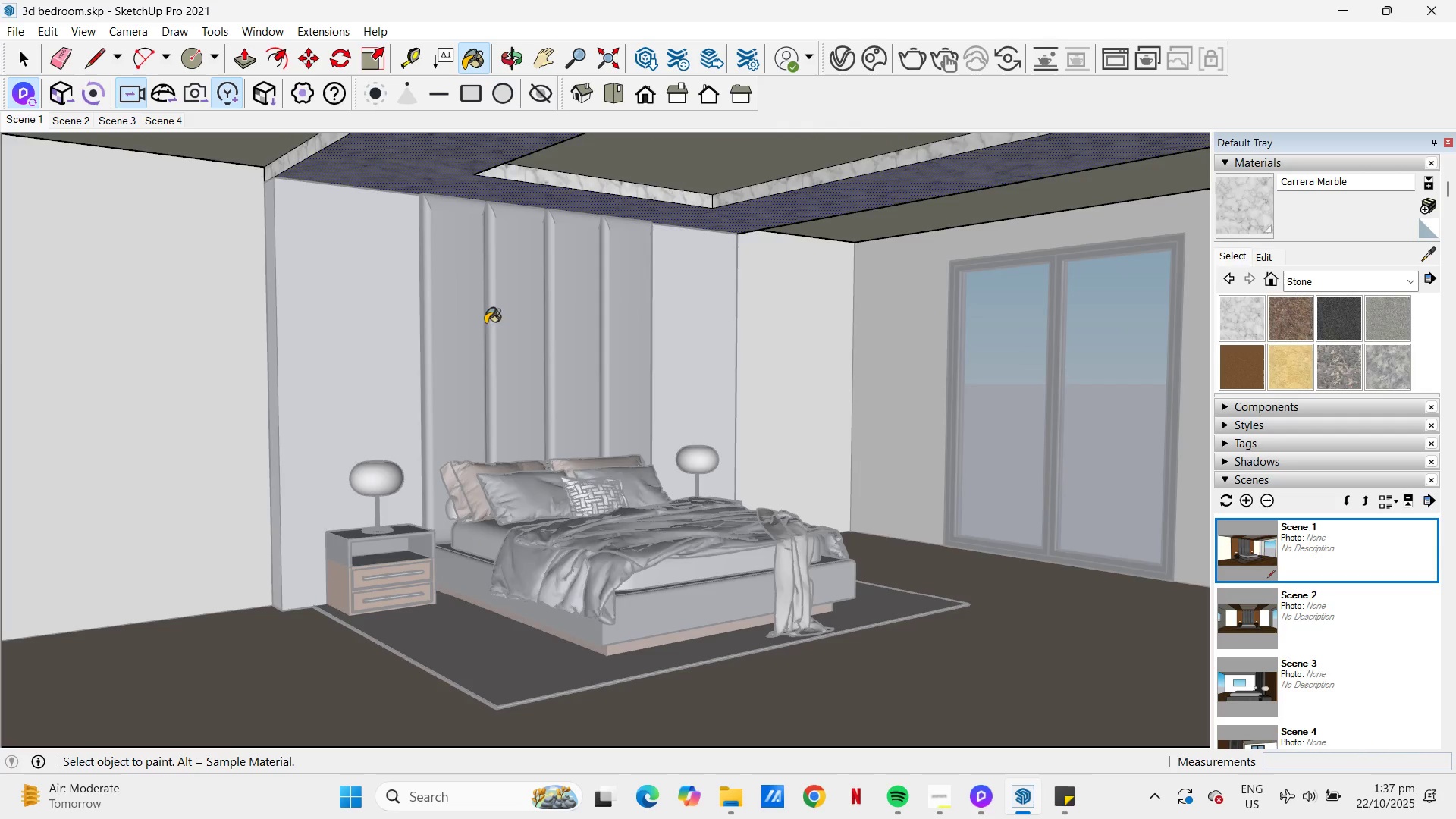 
scroll: coordinate [457, 354], scroll_direction: down, amount: 5.0
 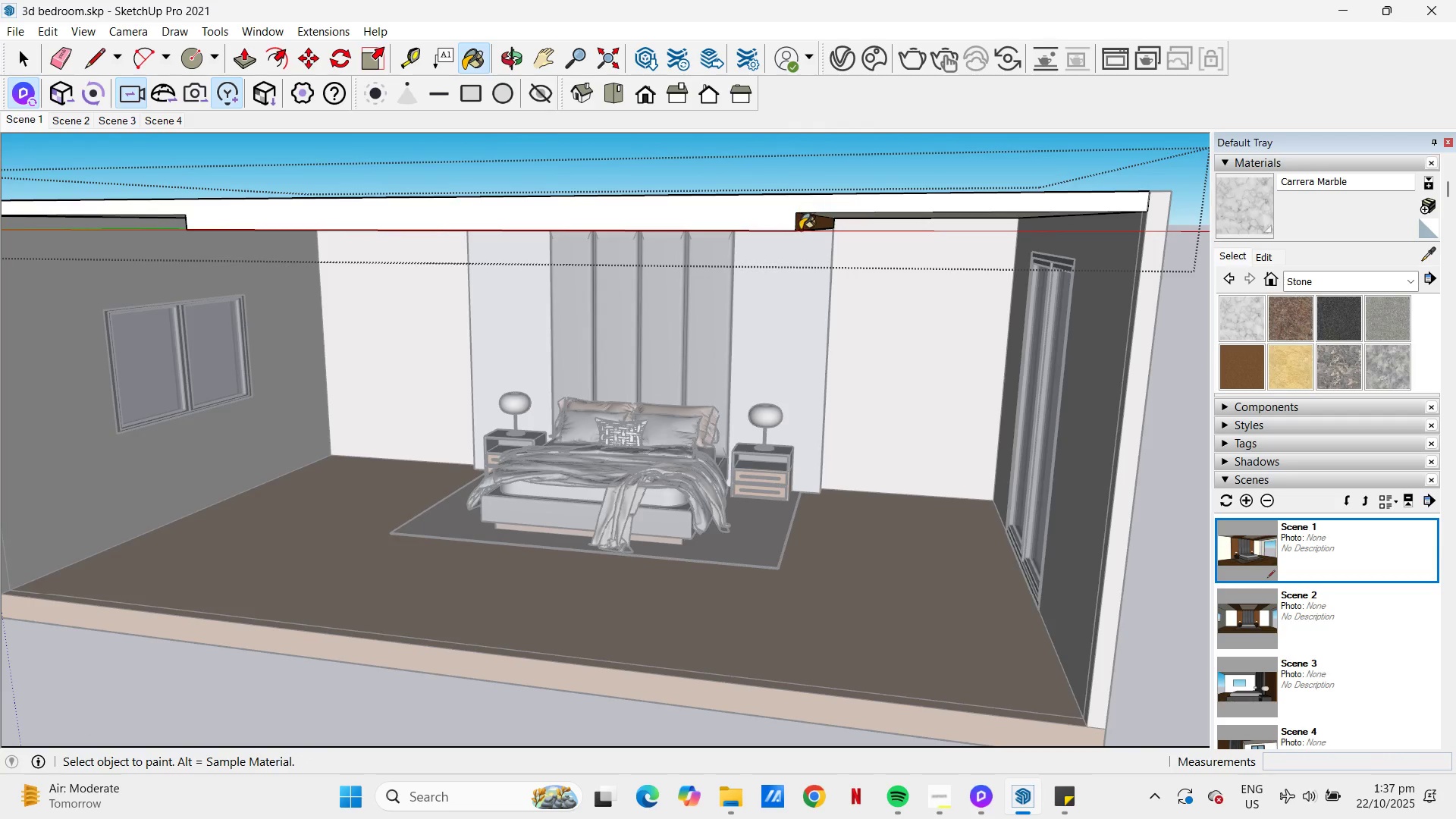 
double_click([802, 226])
 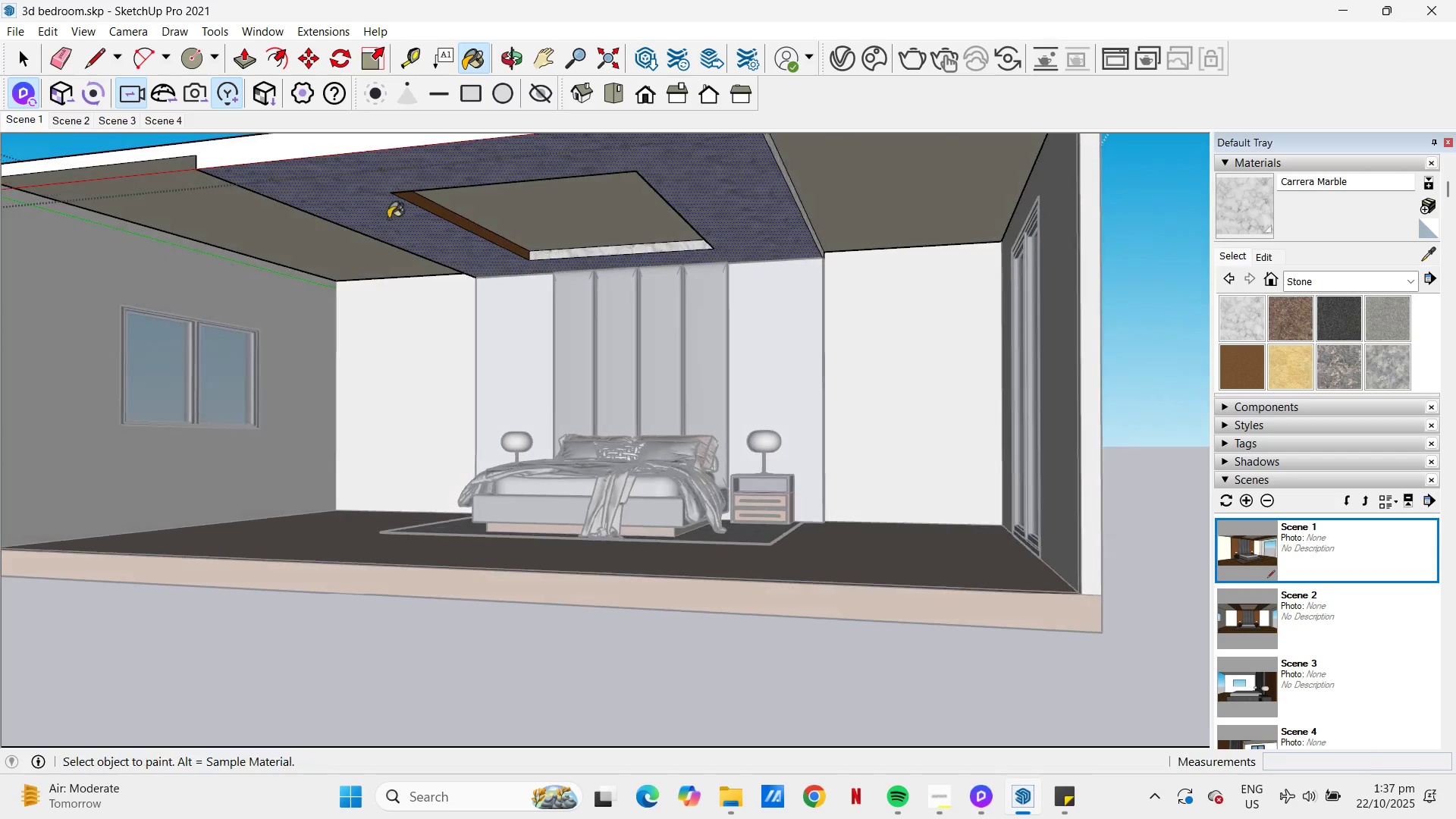 
left_click([427, 206])
 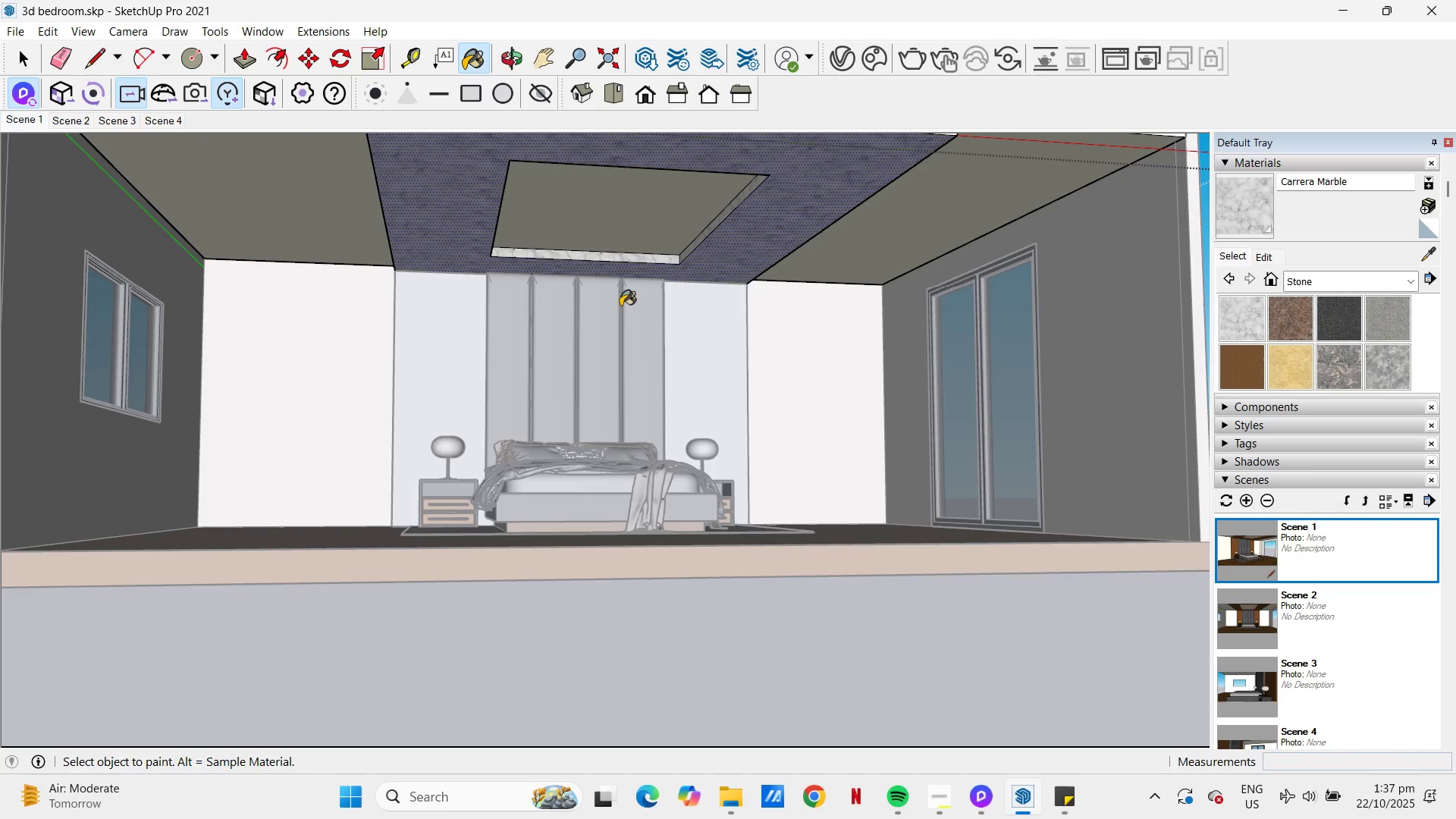 
scroll: coordinate [607, 312], scroll_direction: up, amount: 3.0
 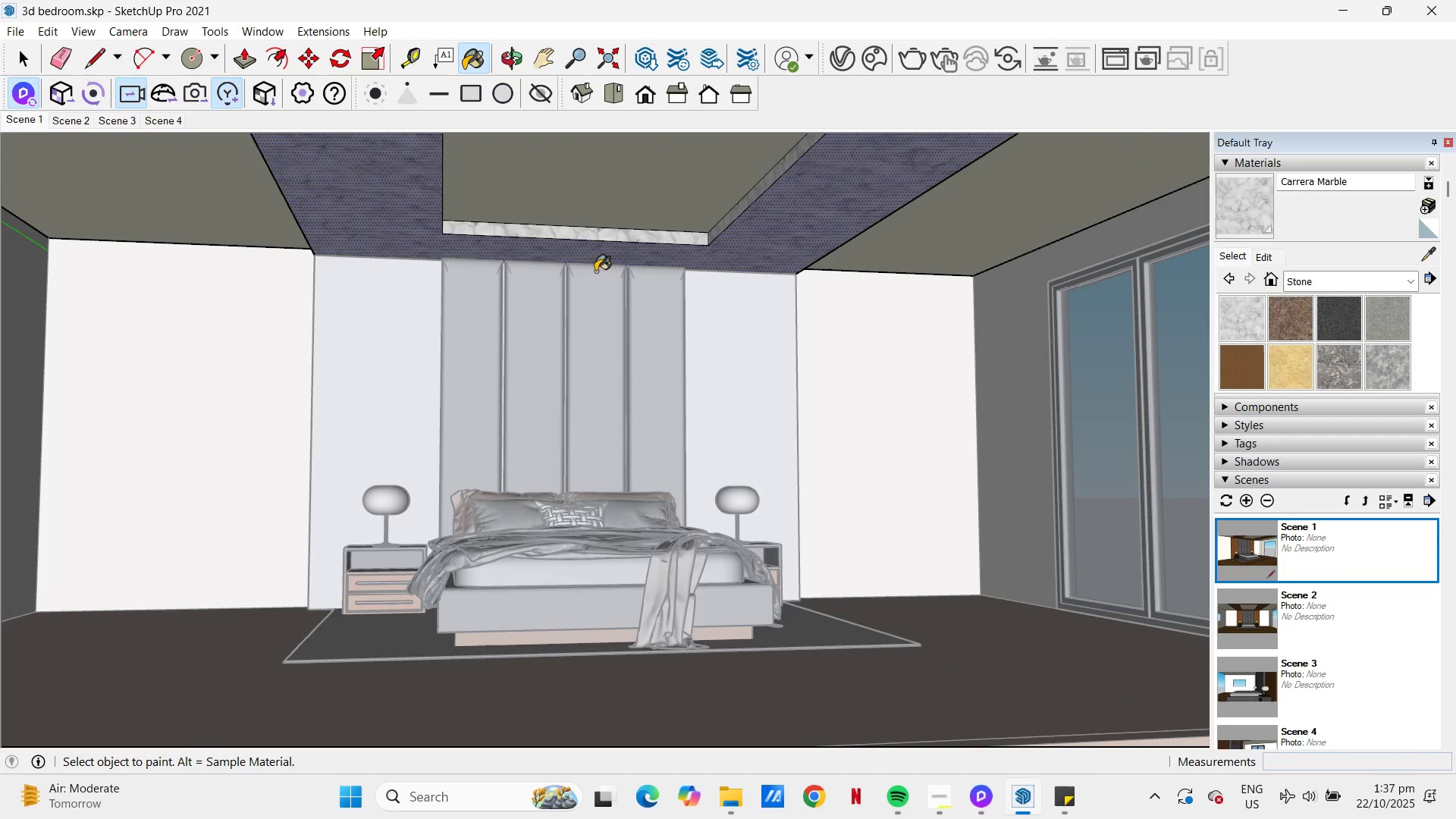 
key(P)
 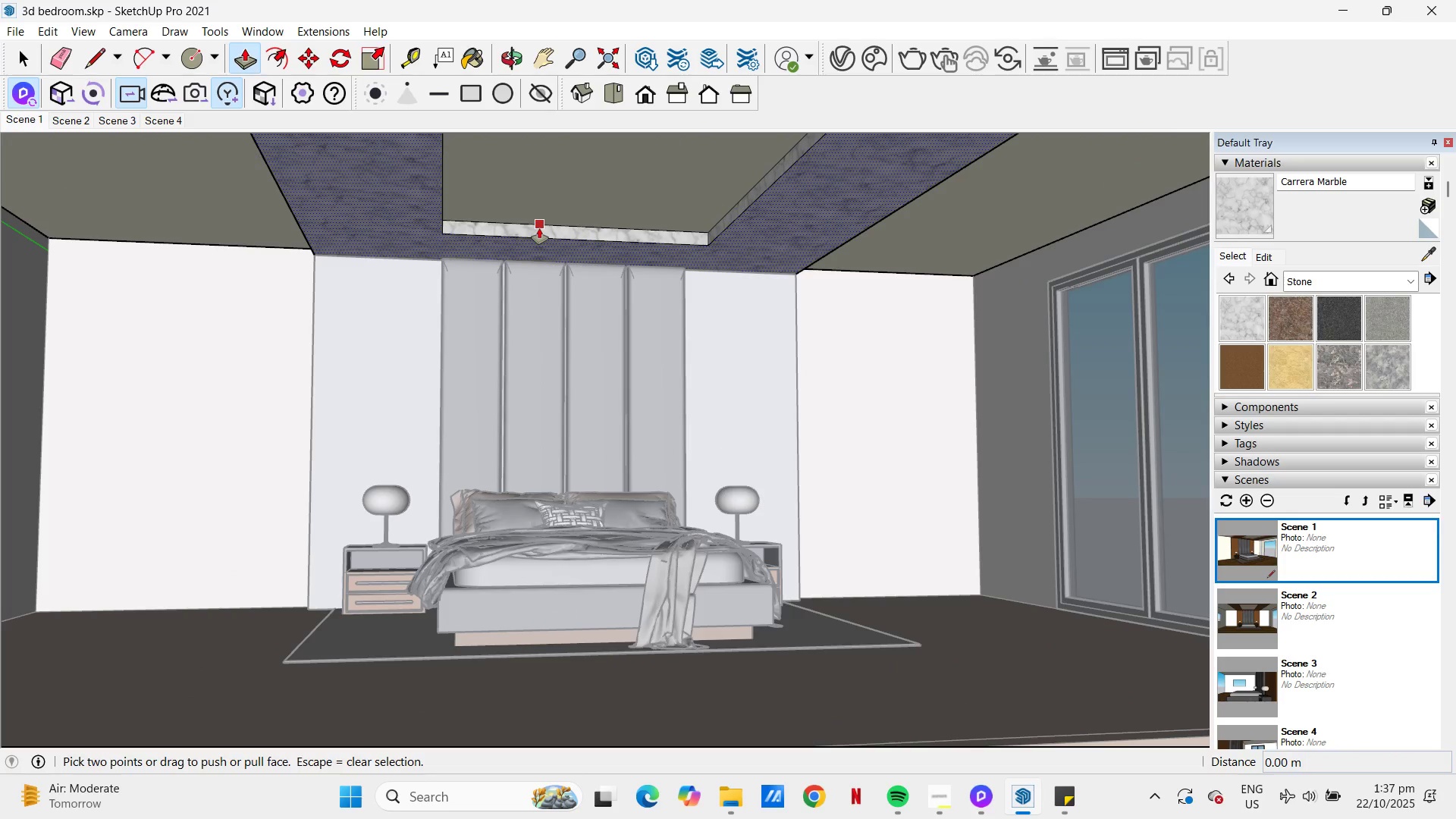 
key(Space)
 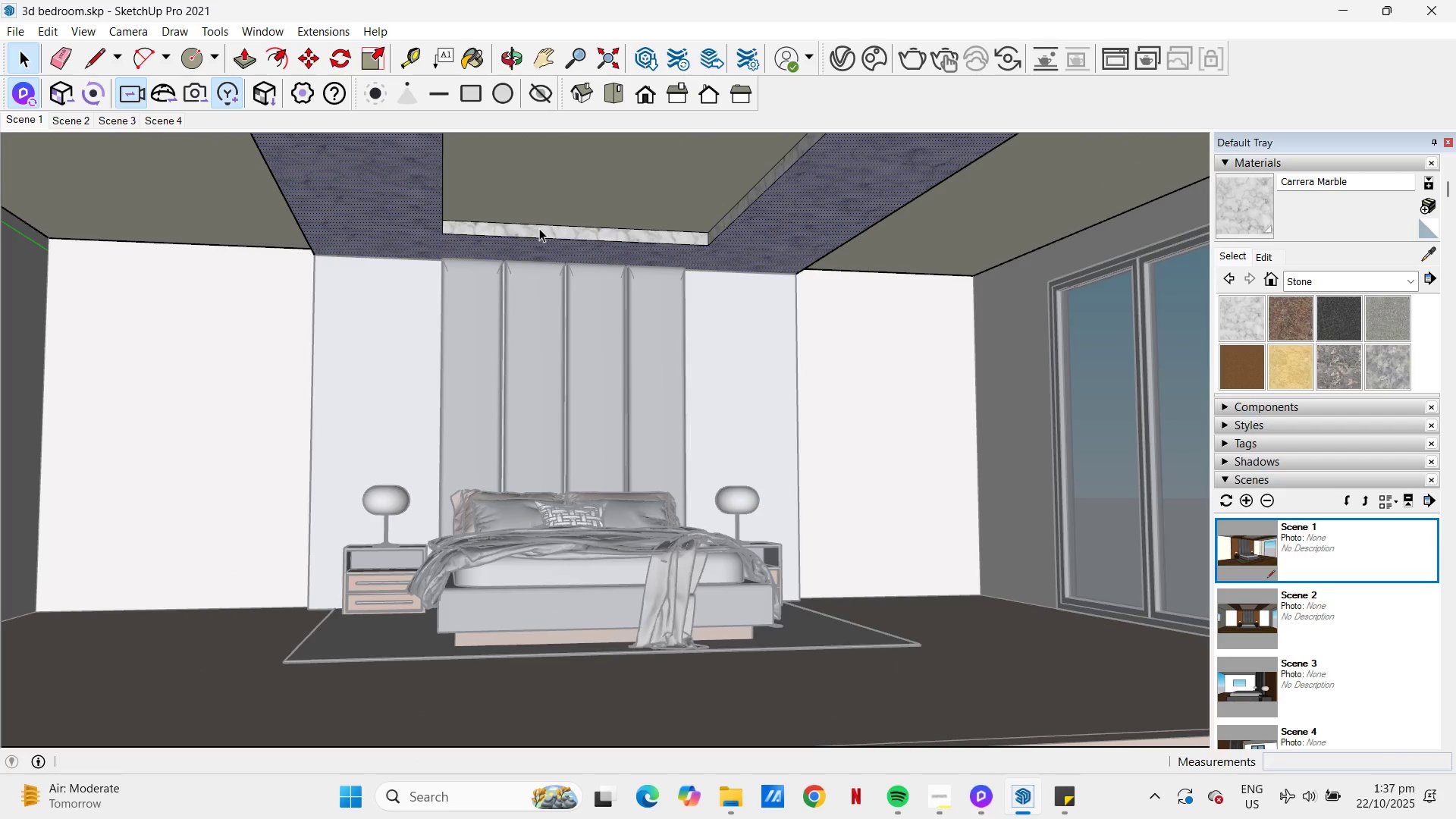 
left_click([539, 228])
 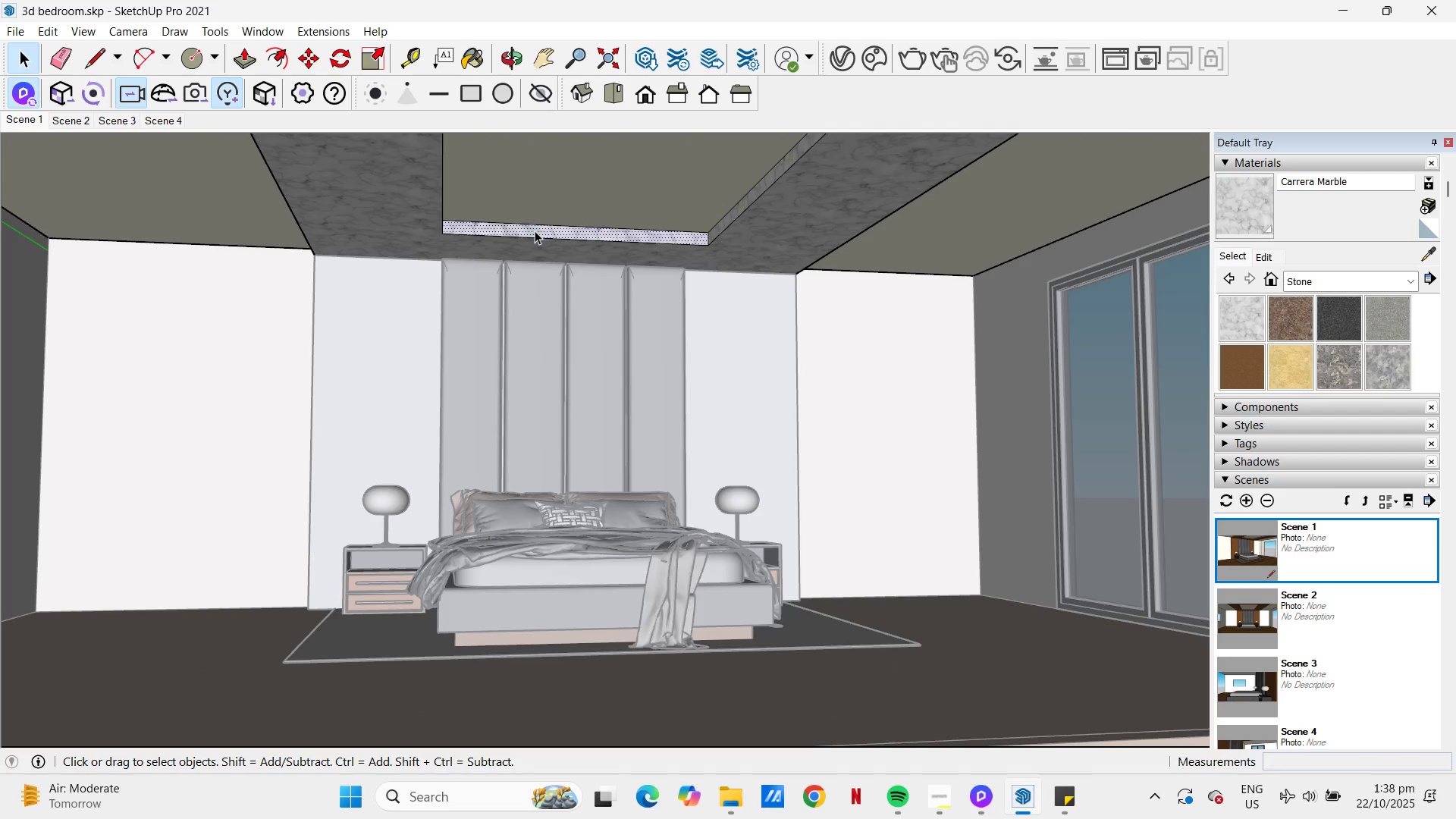 
key(P)
 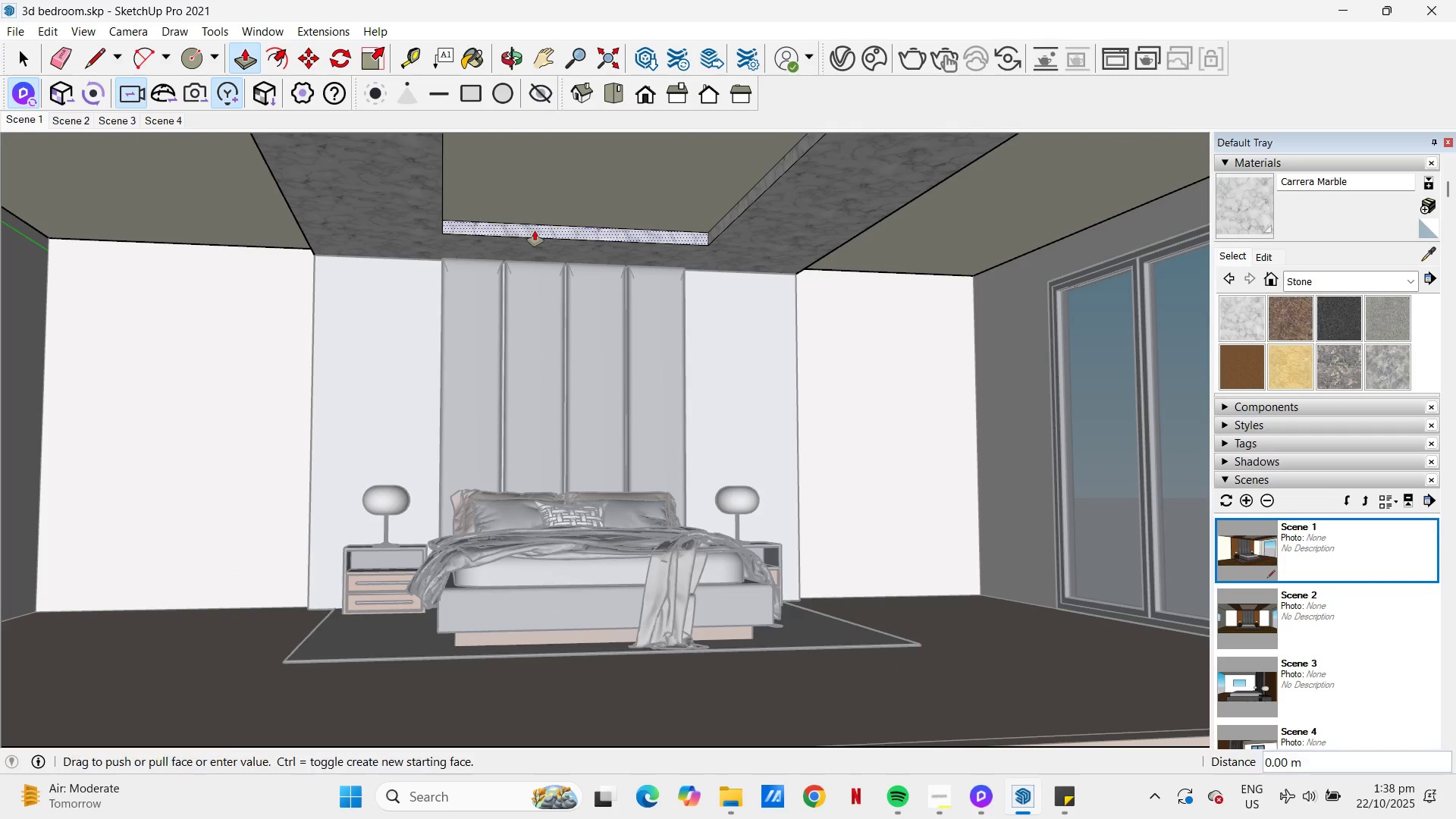 
left_click([535, 231])
 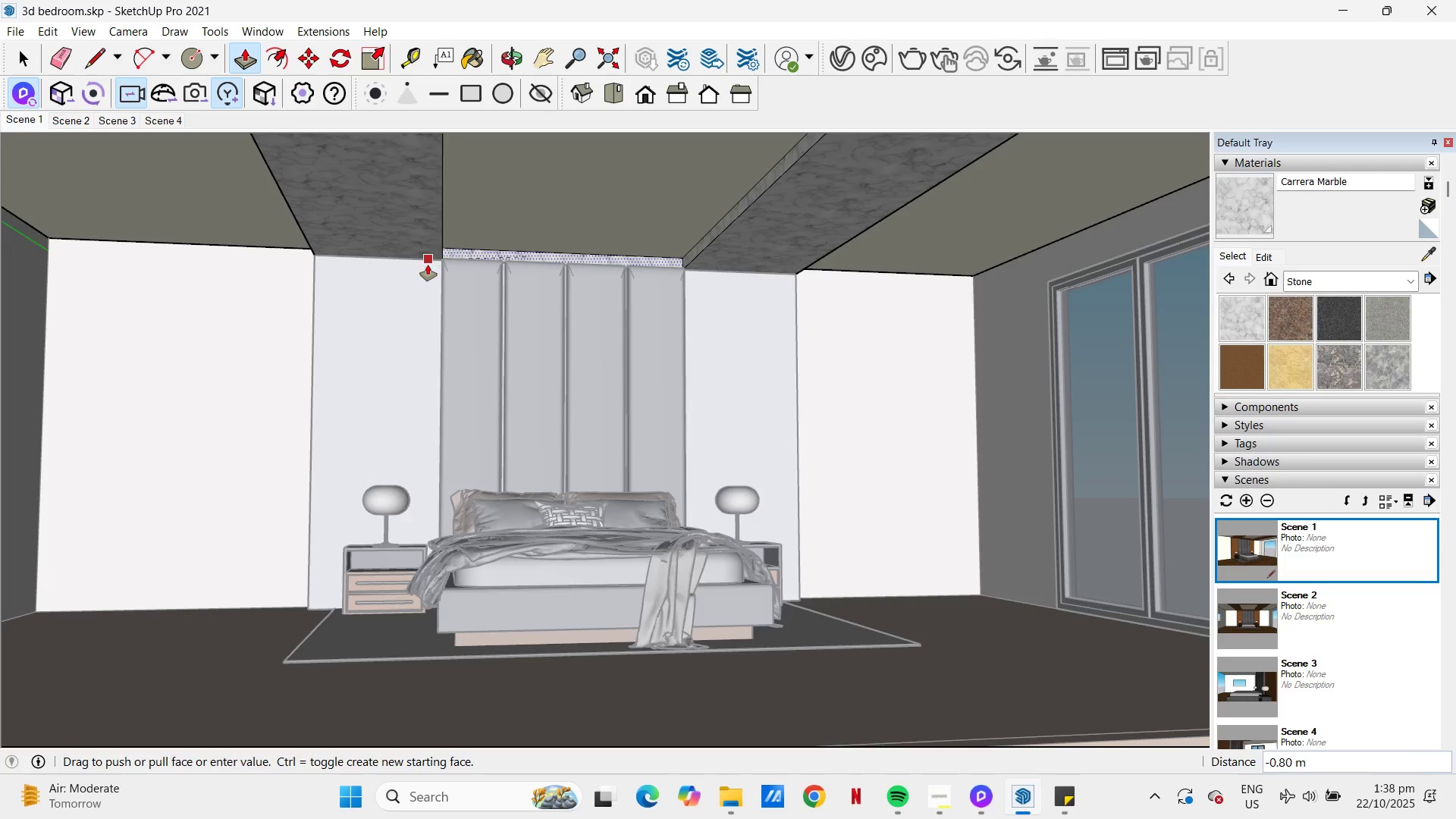 
left_click([428, 265])
 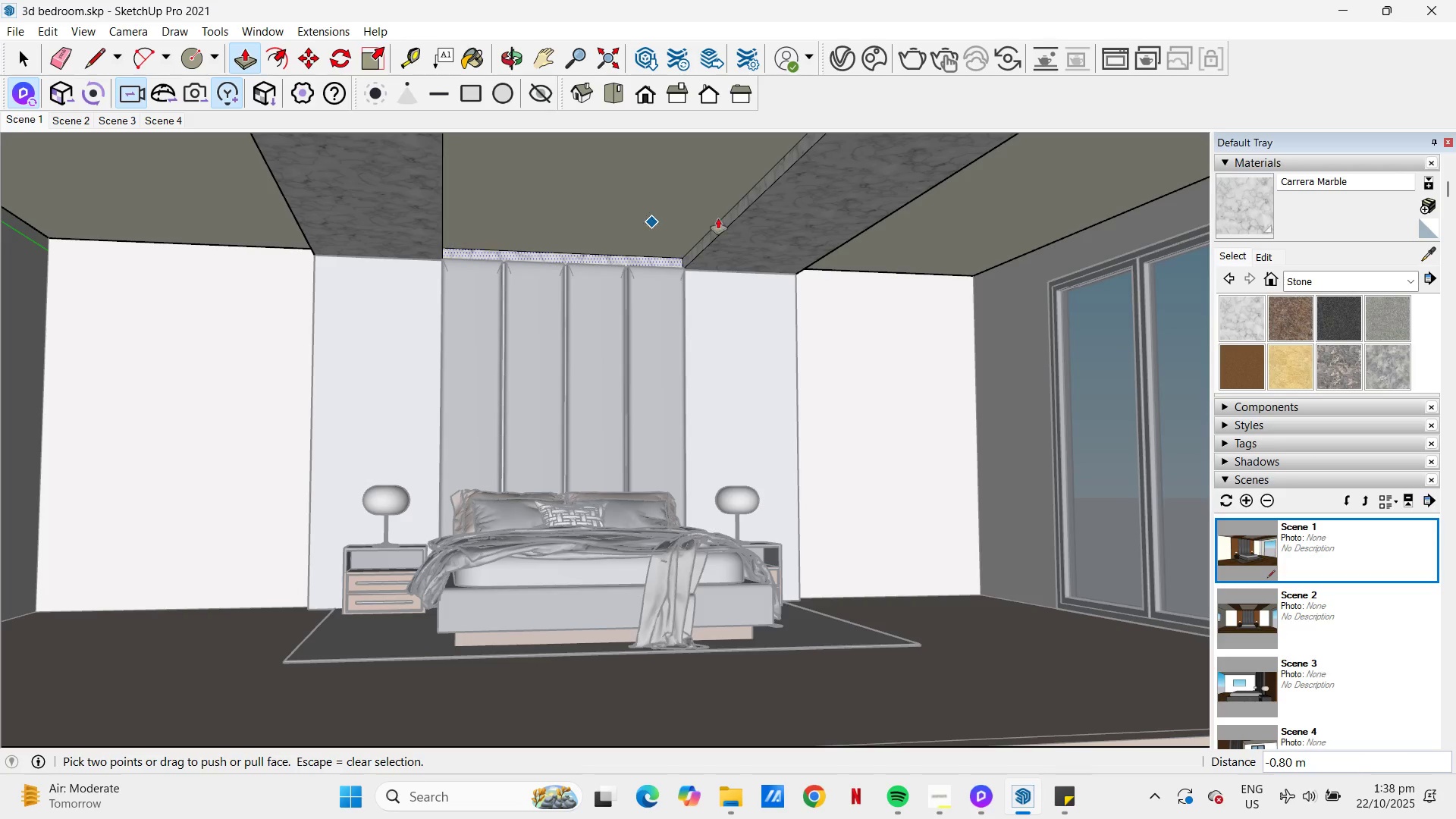 
key(Space)
 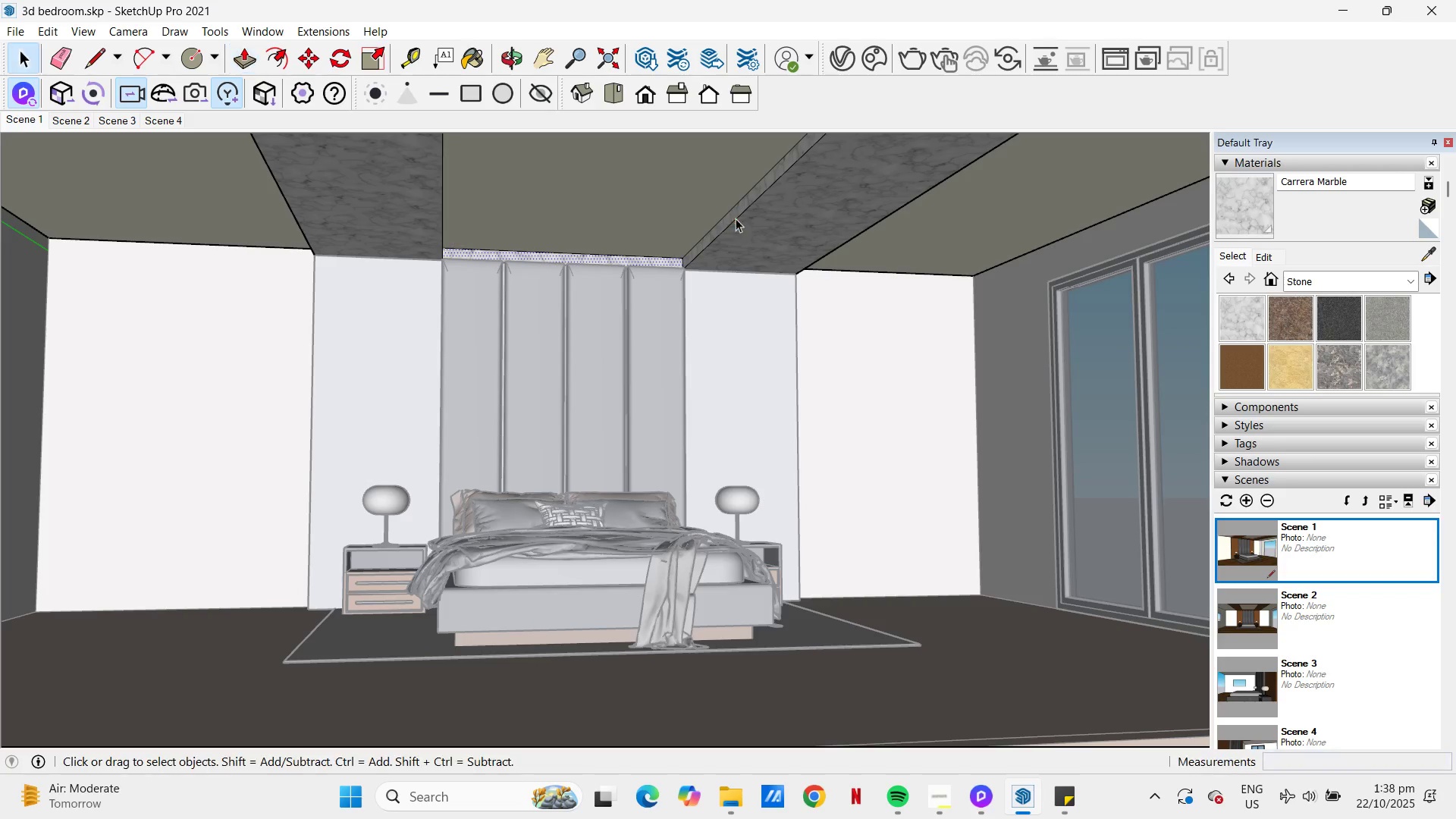 
key(Escape)
 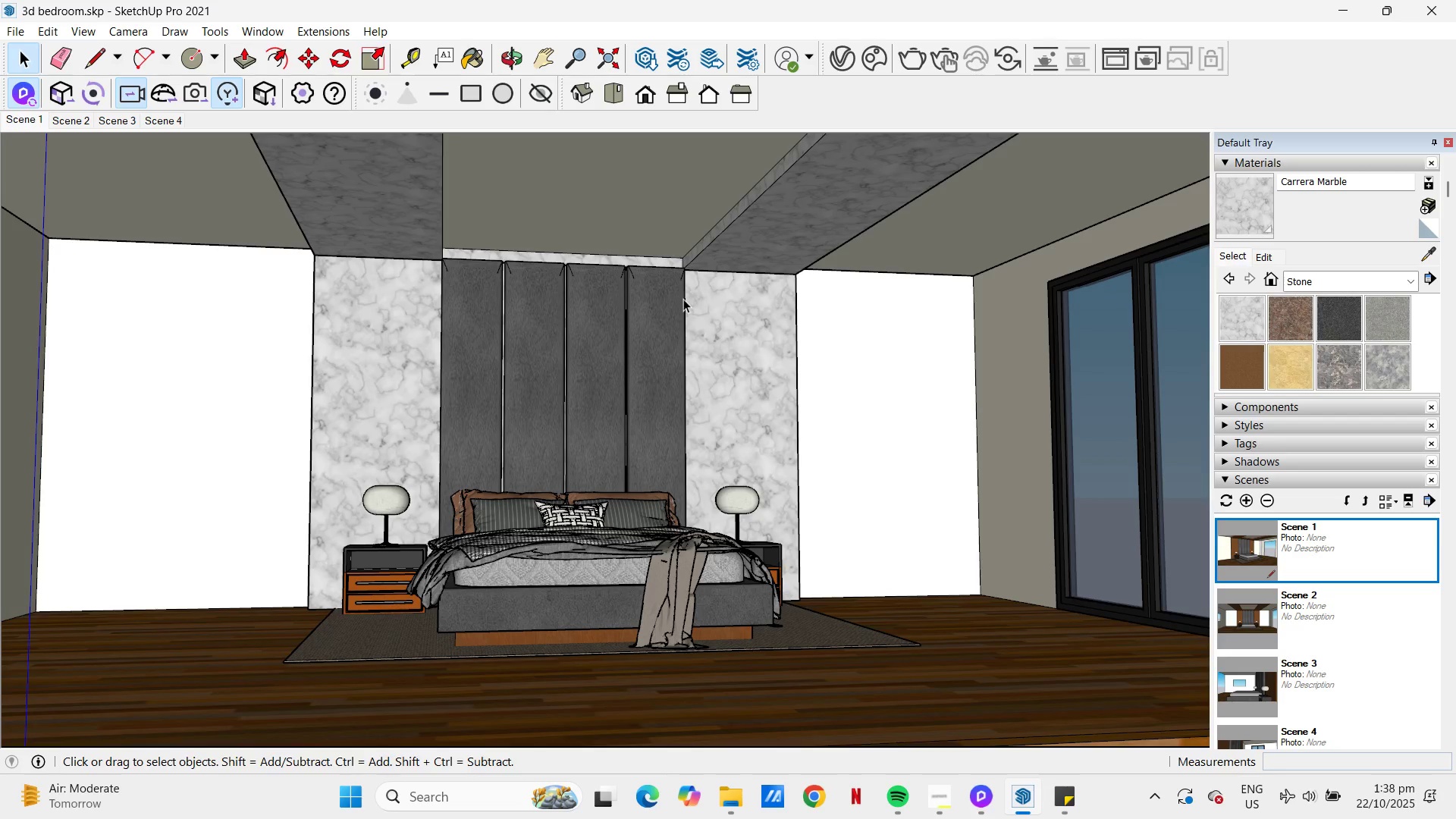 
scroll: coordinate [681, 297], scroll_direction: up, amount: 2.0
 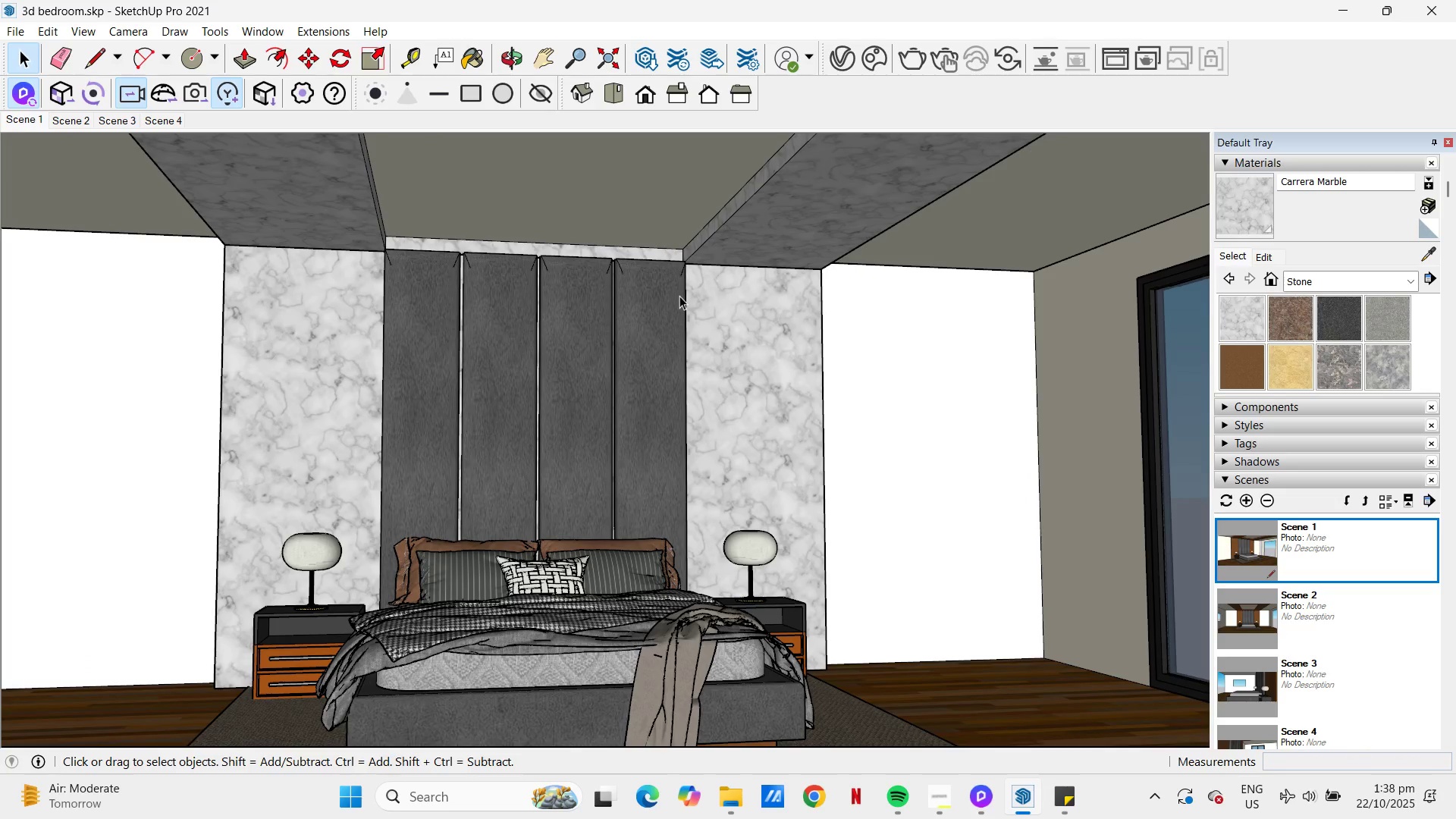 
left_click([679, 296])
 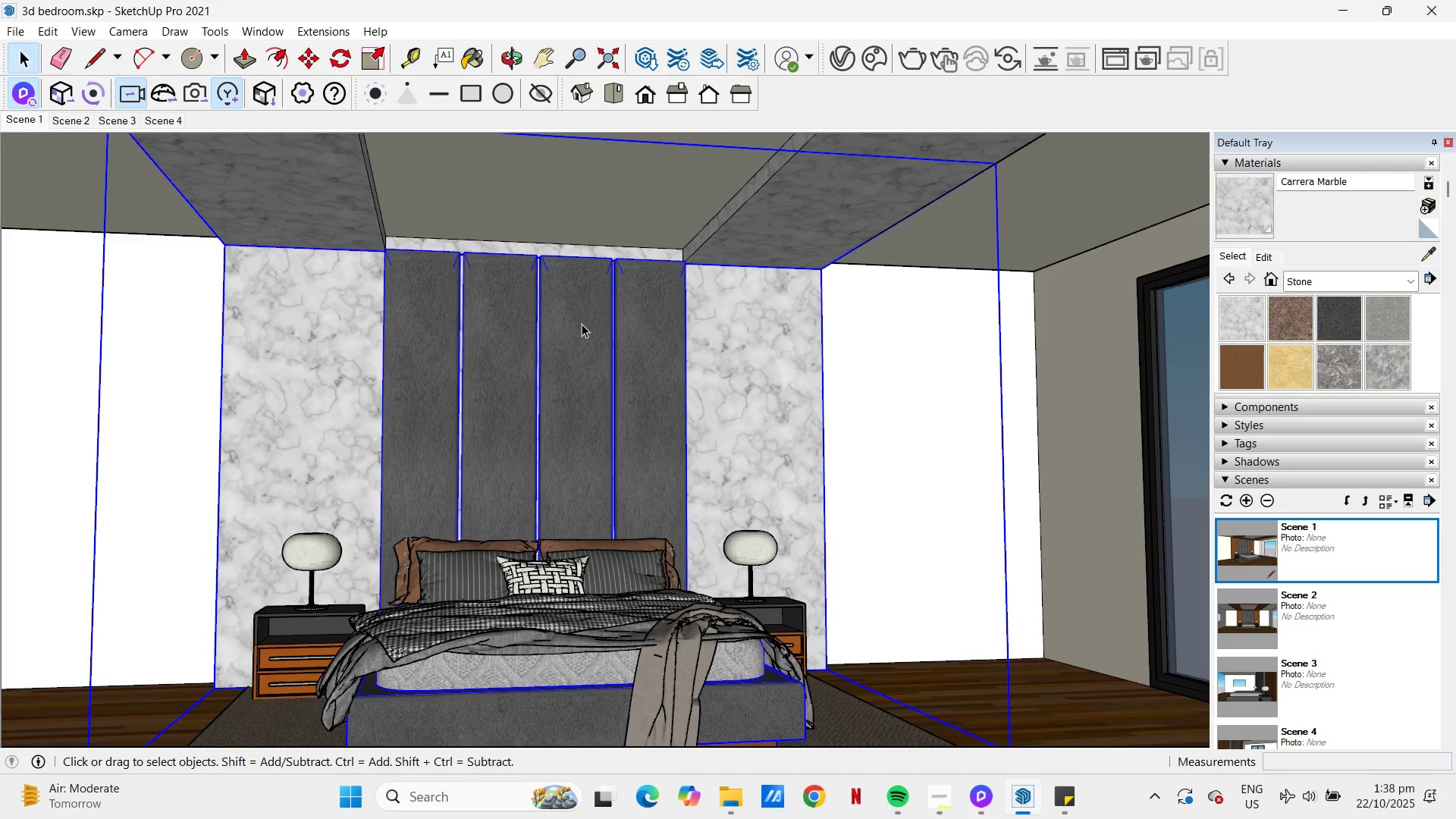 
double_click([582, 324])
 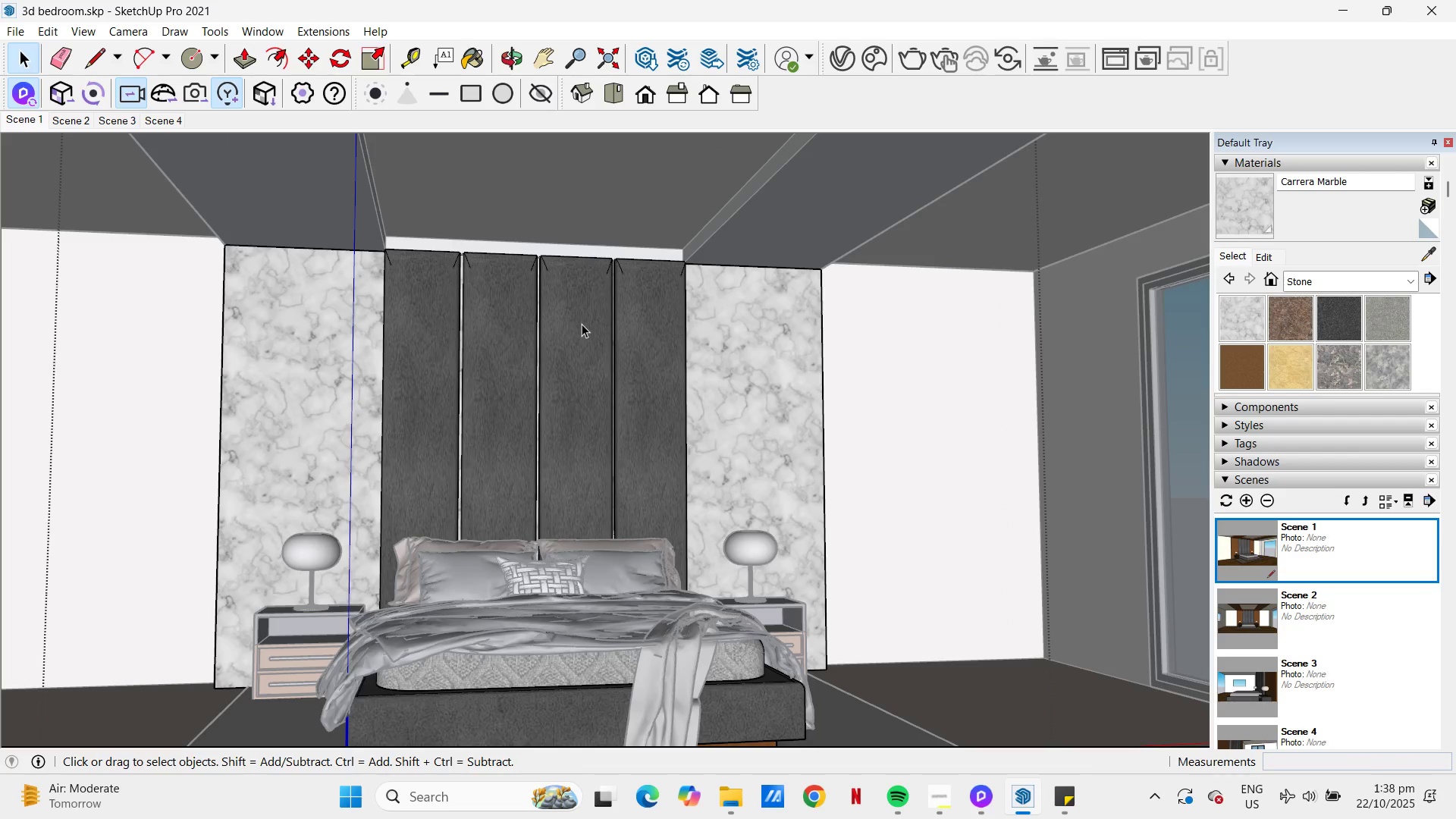 
triple_click([582, 324])
 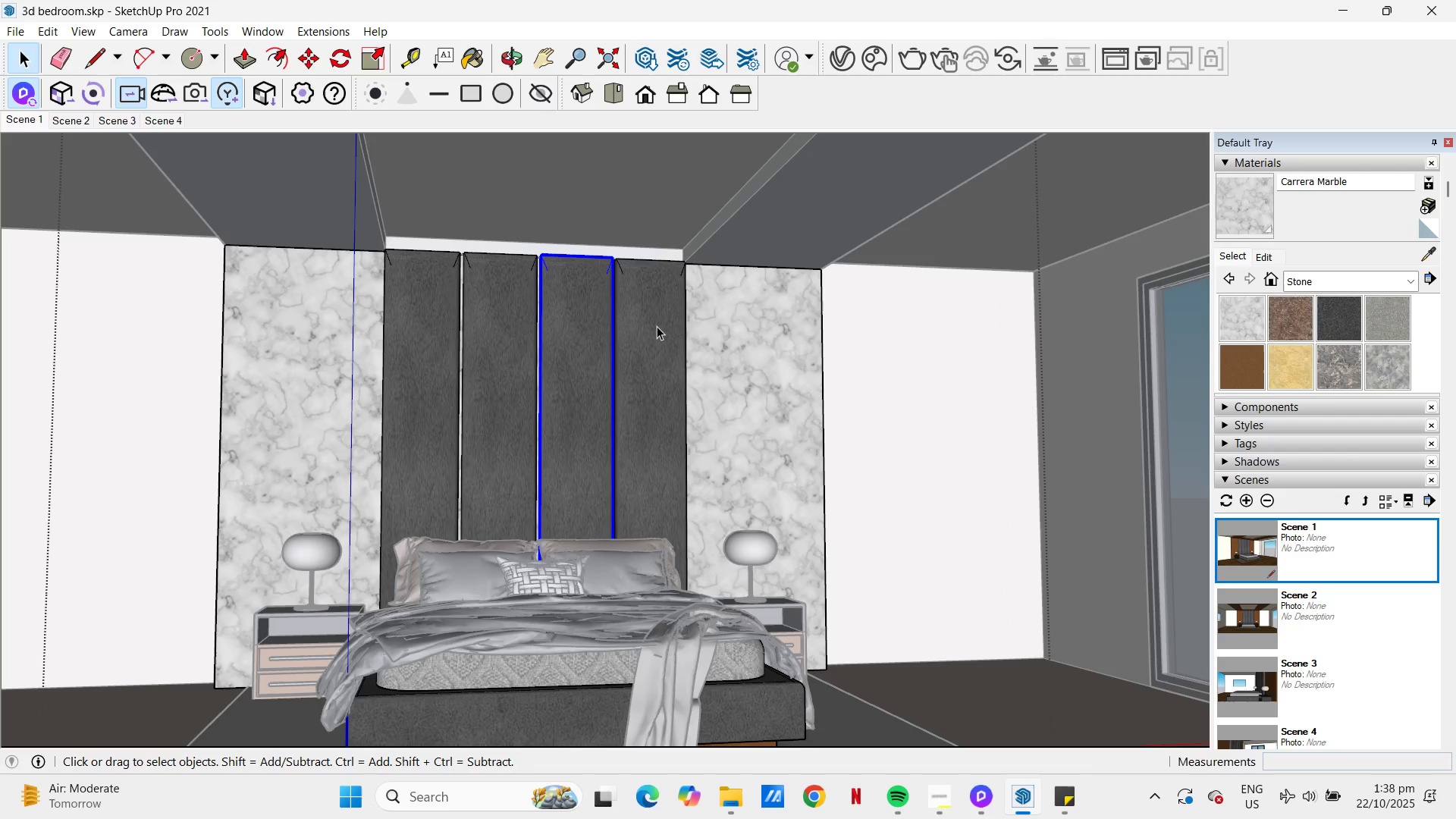 
hold_key(key=ControlLeft, duration=1.26)
left_click([658, 326])
 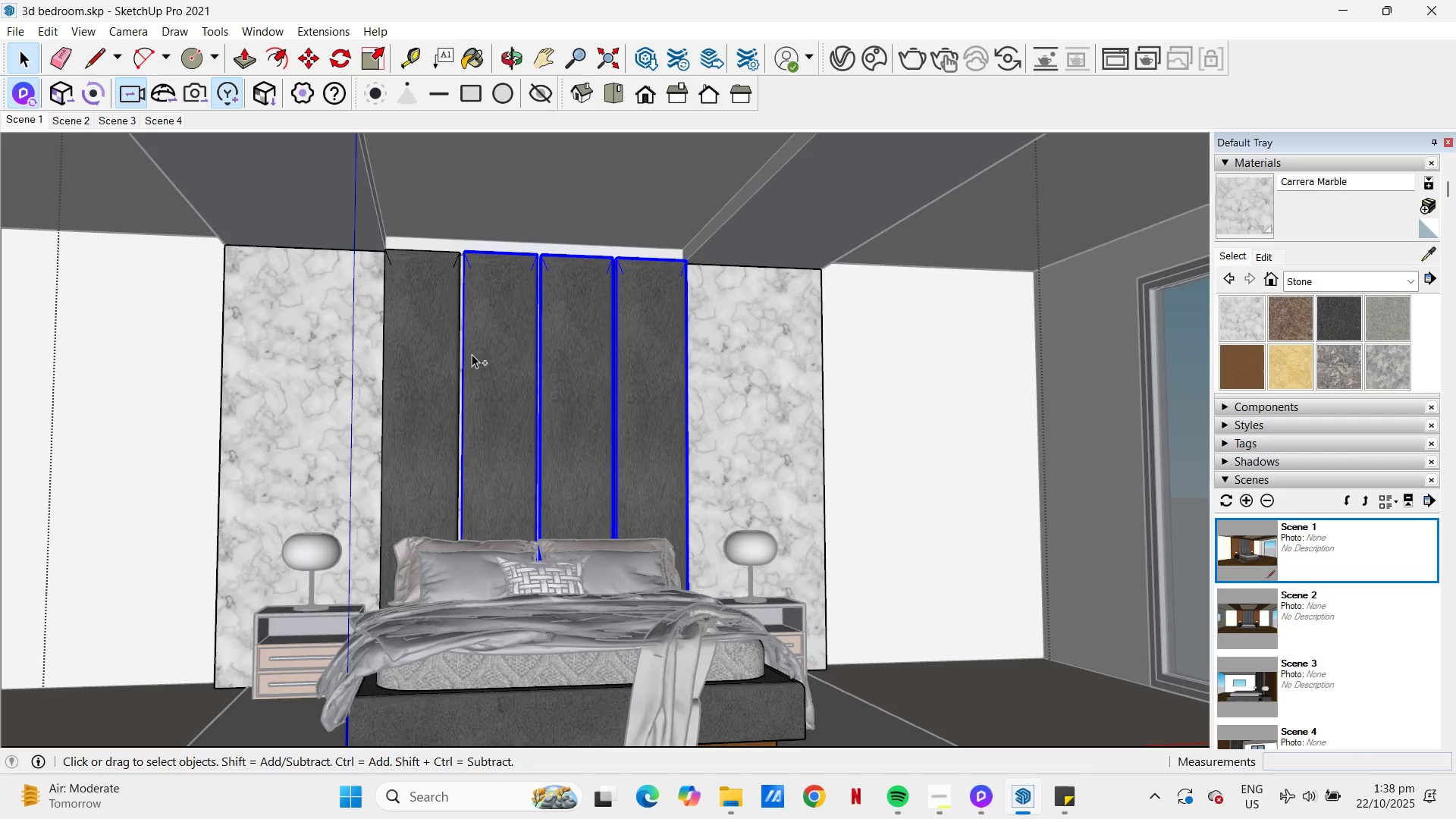 
double_click([414, 353])
 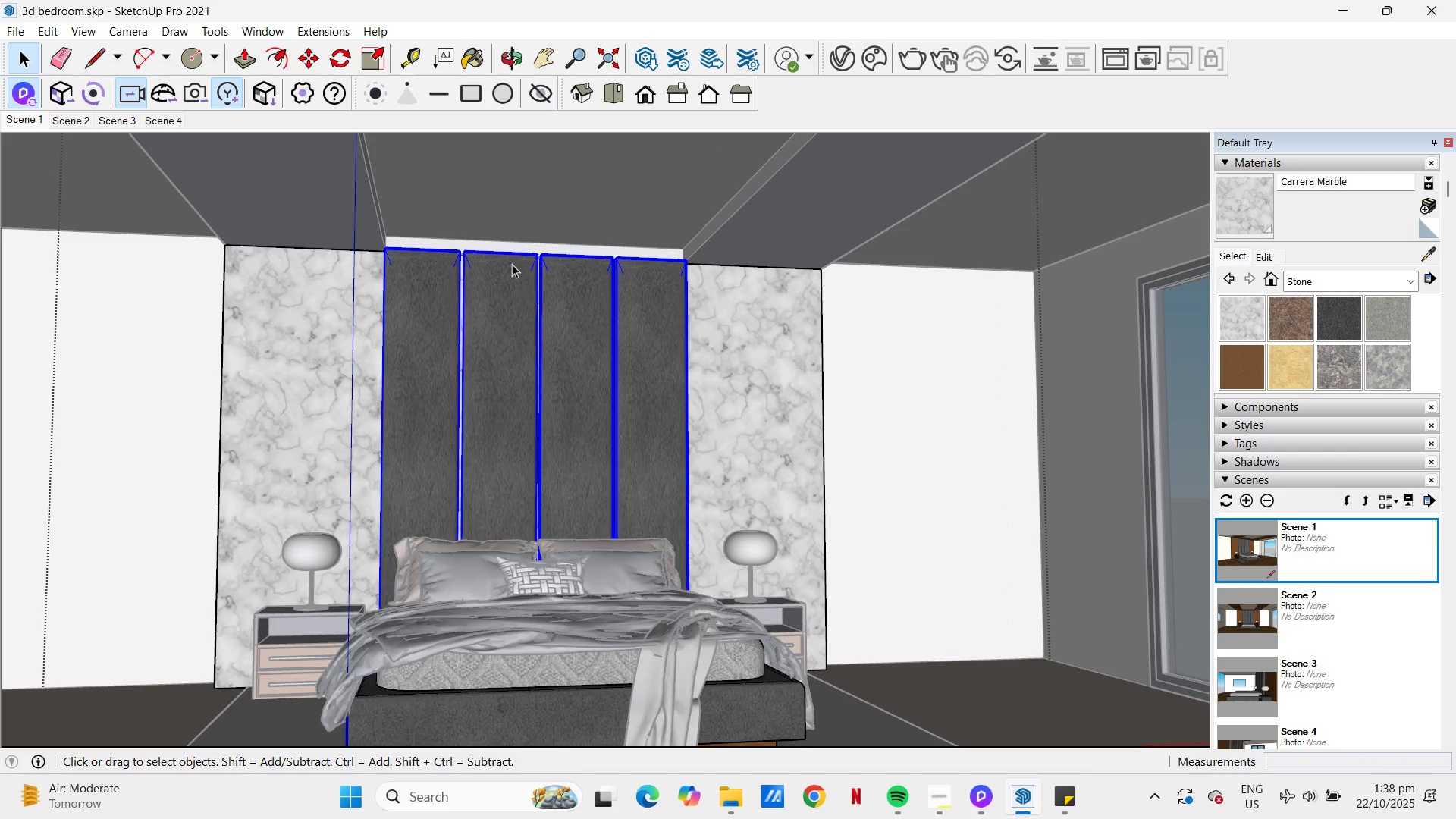 
key(S)
 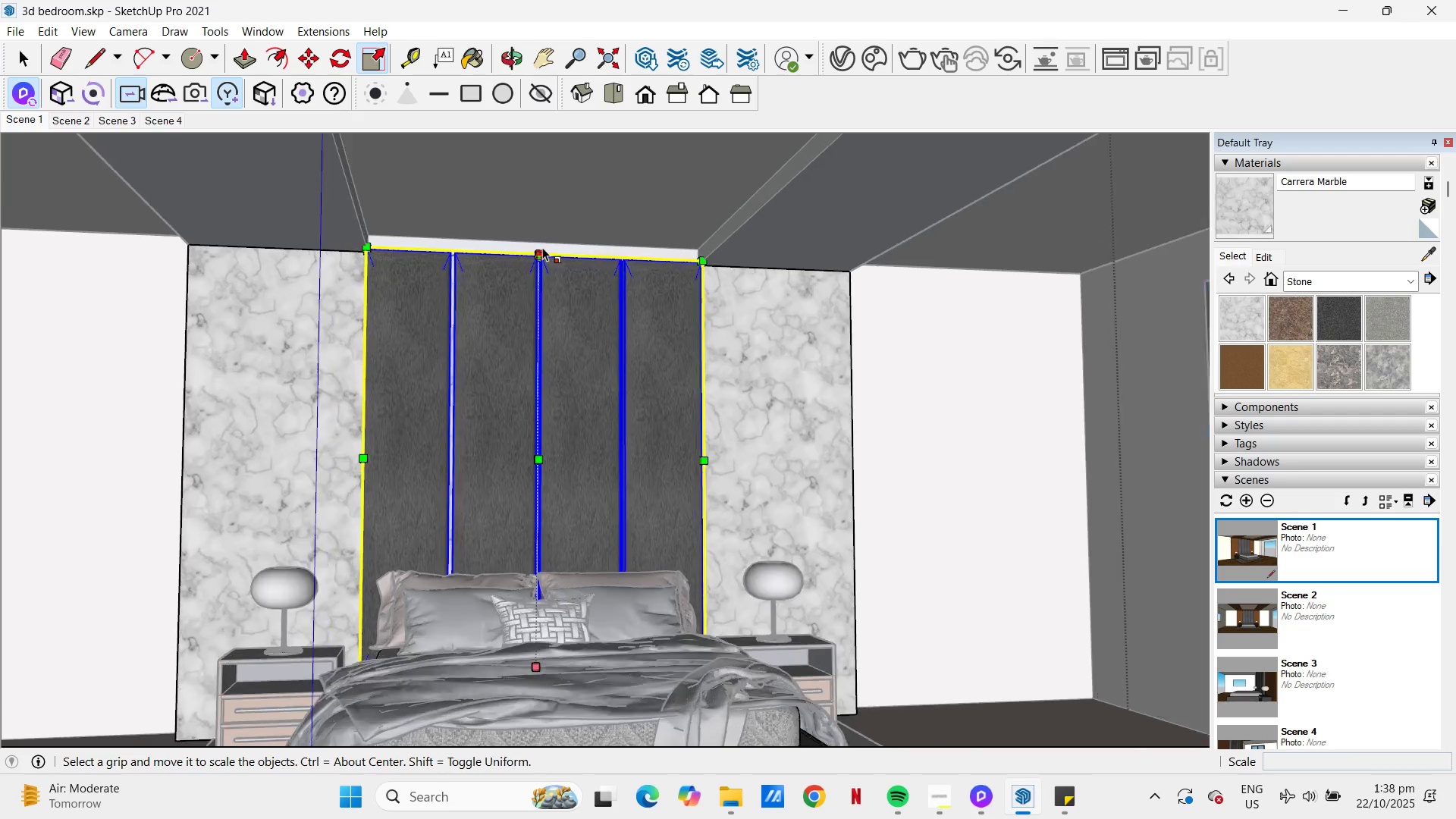 
scroll: coordinate [542, 247], scroll_direction: up, amount: 5.0
 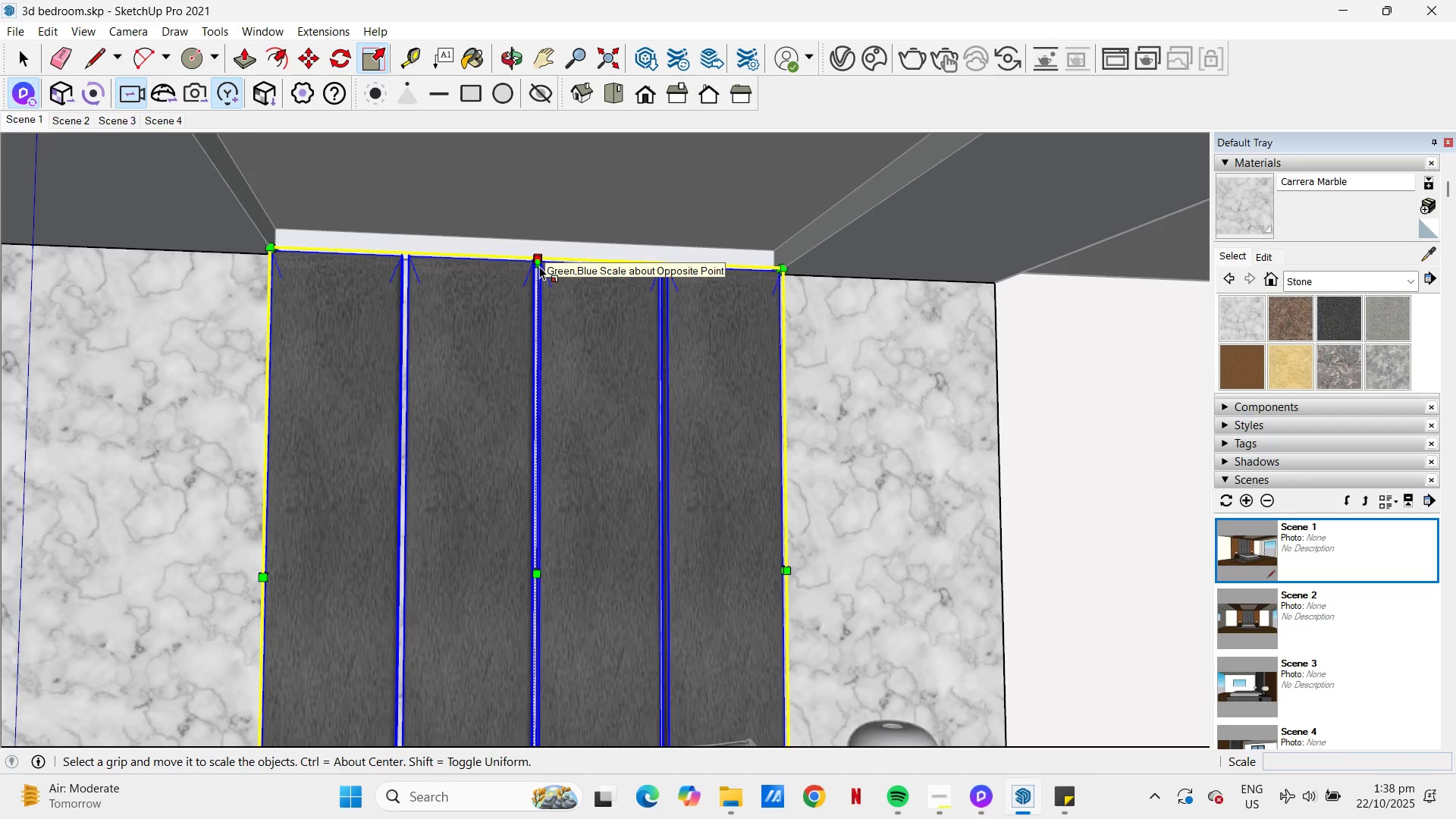 
left_click([541, 268])
 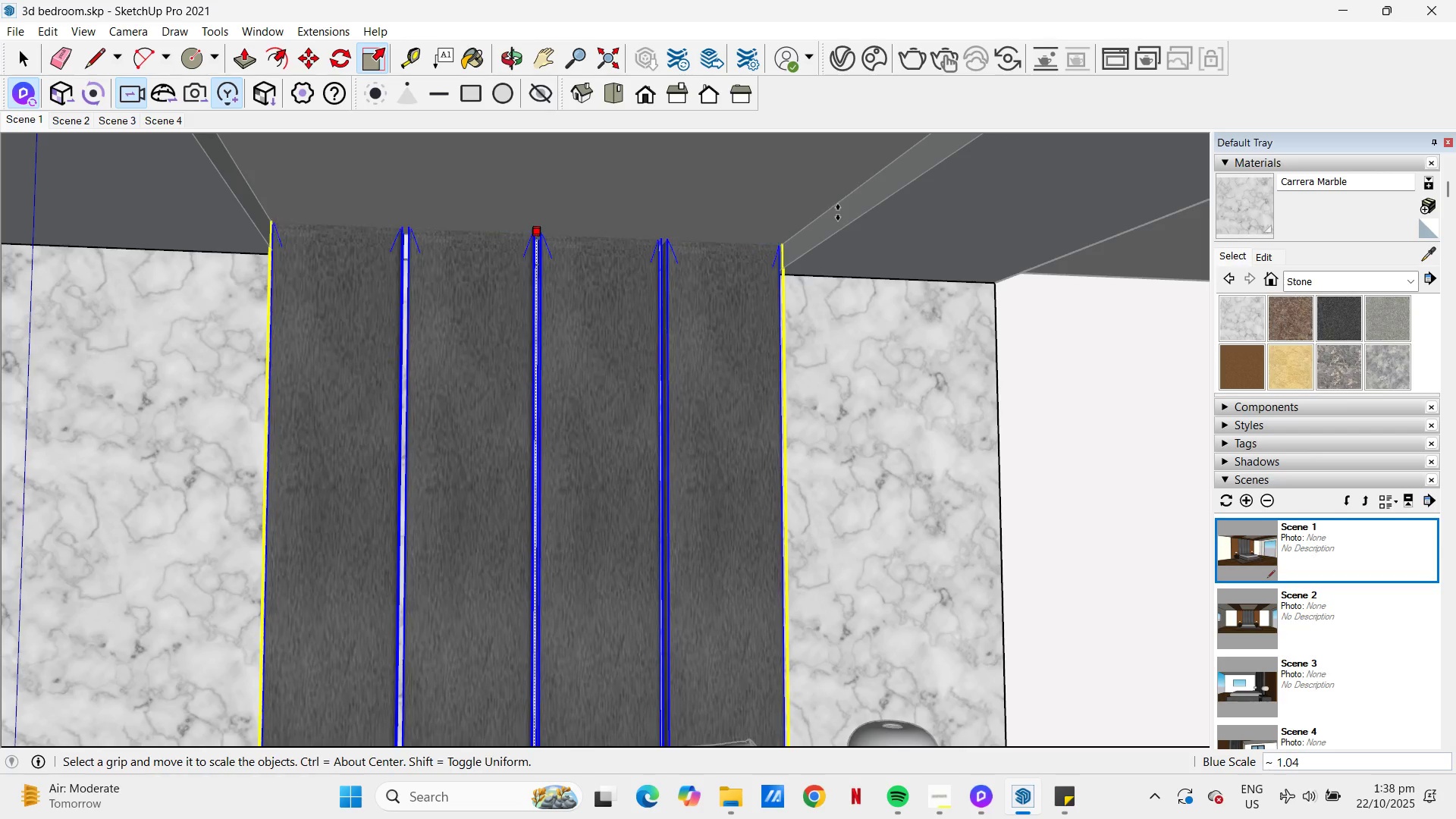 
left_click([838, 209])
 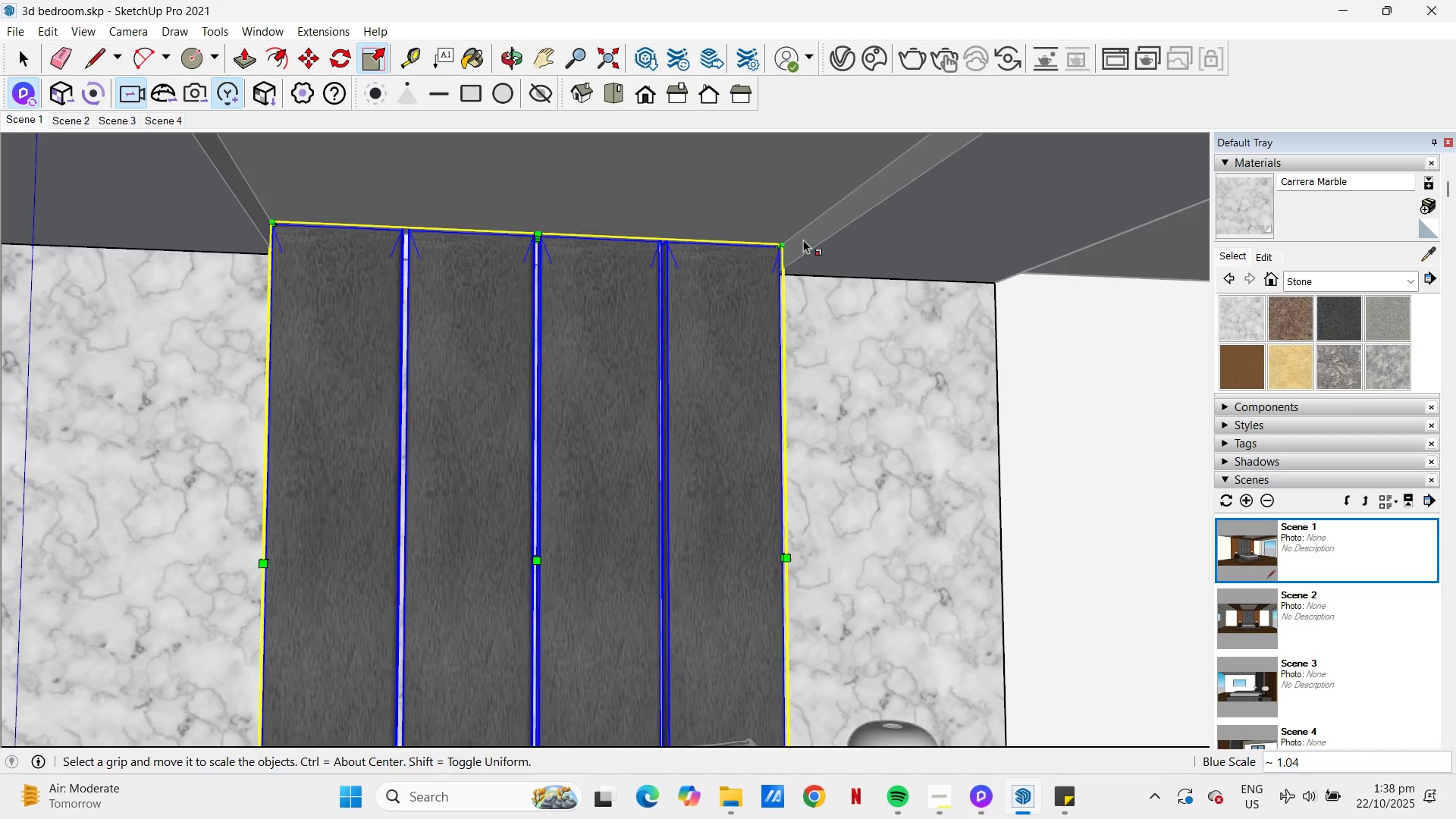 
key(Escape)
 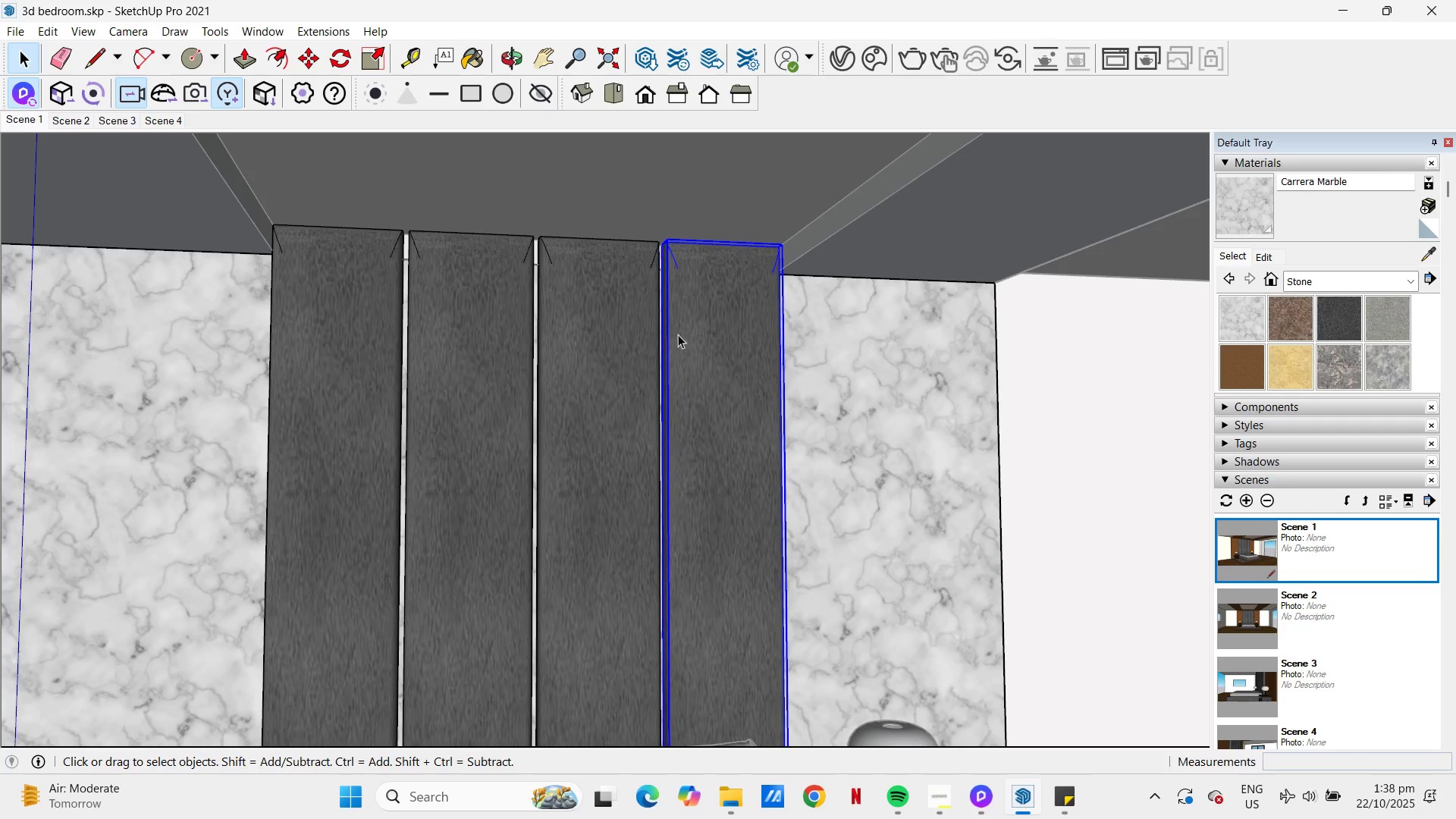 
key(Escape)
 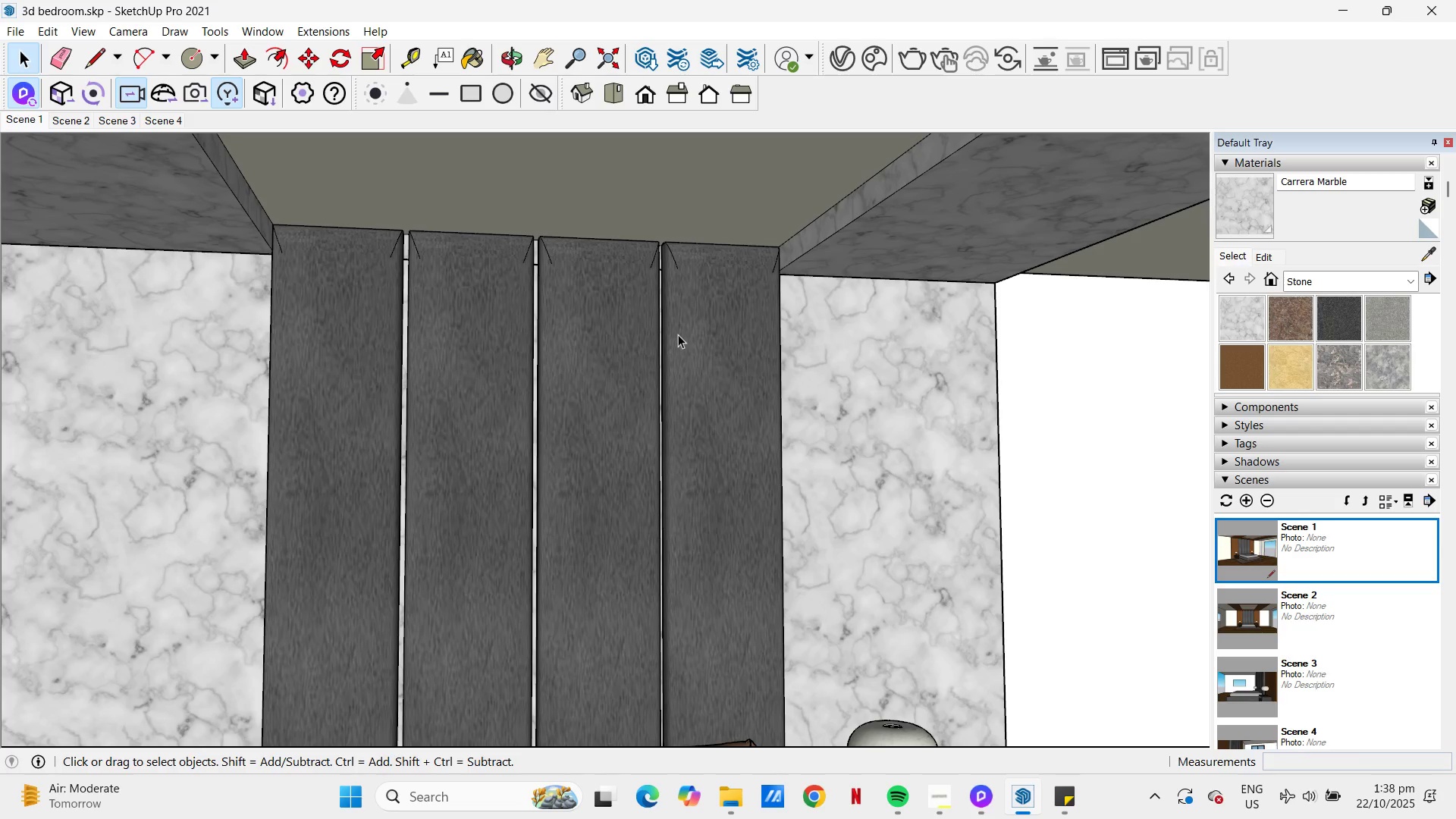 
scroll: coordinate [682, 334], scroll_direction: down, amount: 17.0
 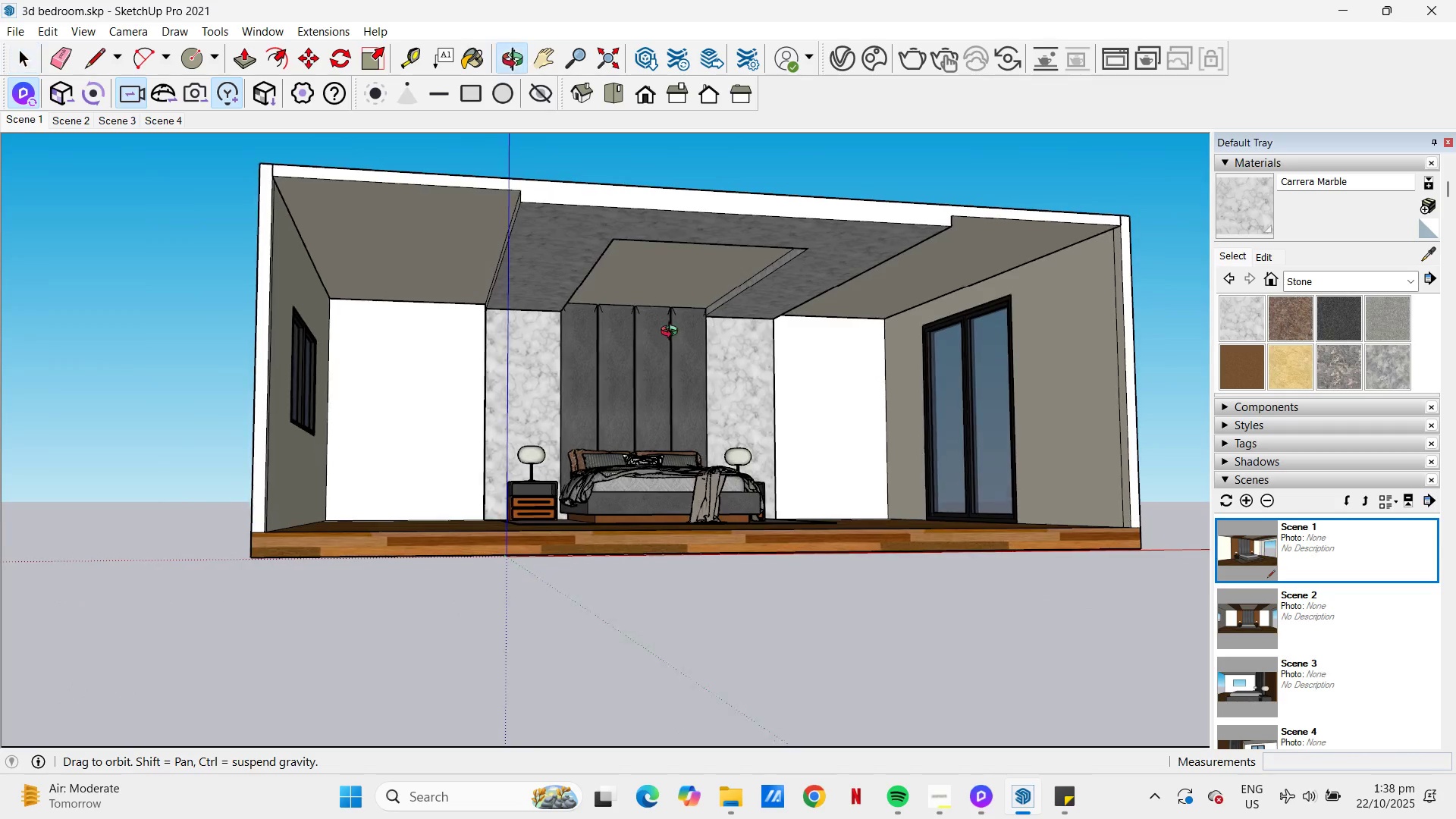 
key(Escape)
 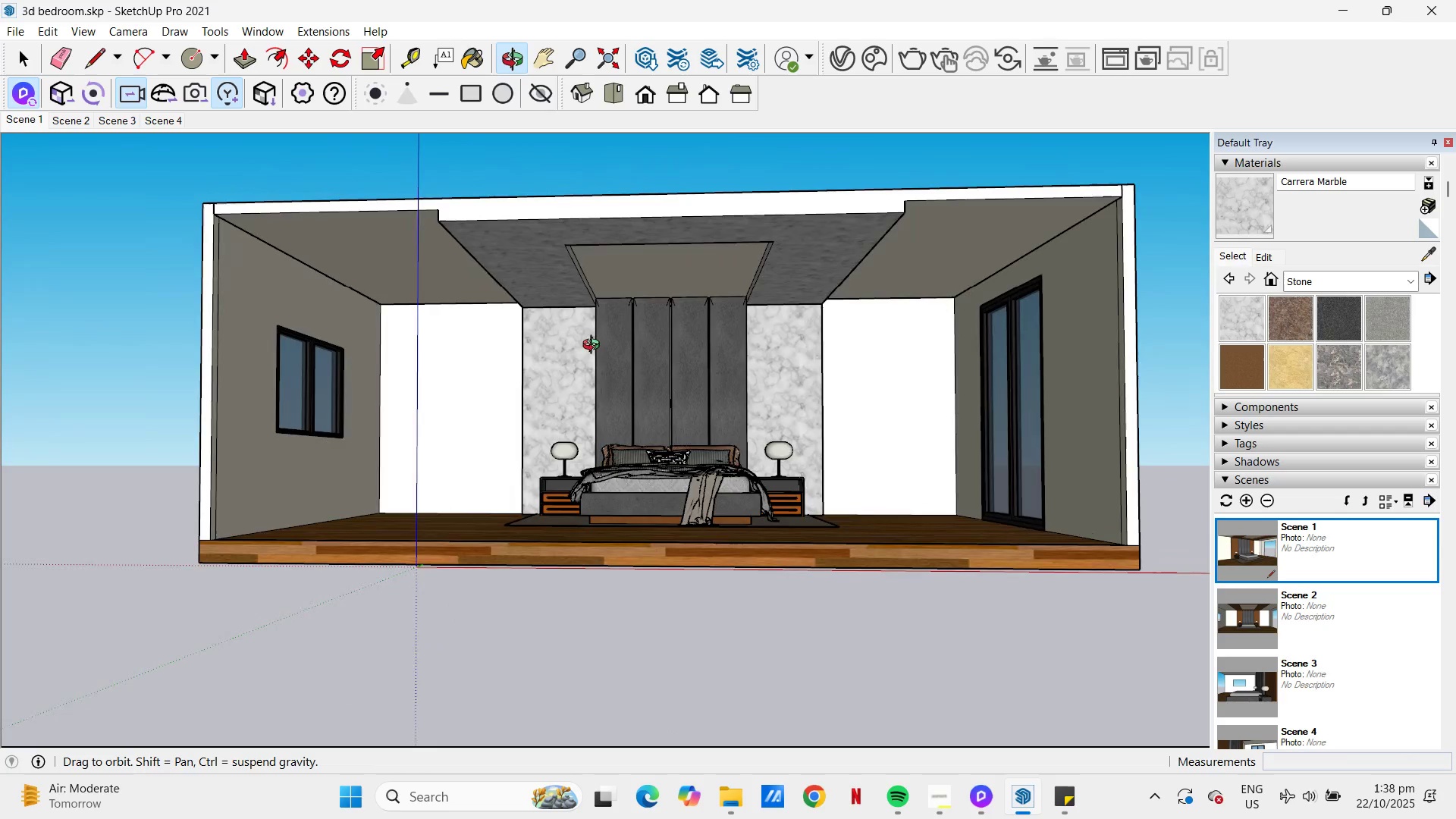 
scroll: coordinate [665, 297], scroll_direction: up, amount: 1.0
 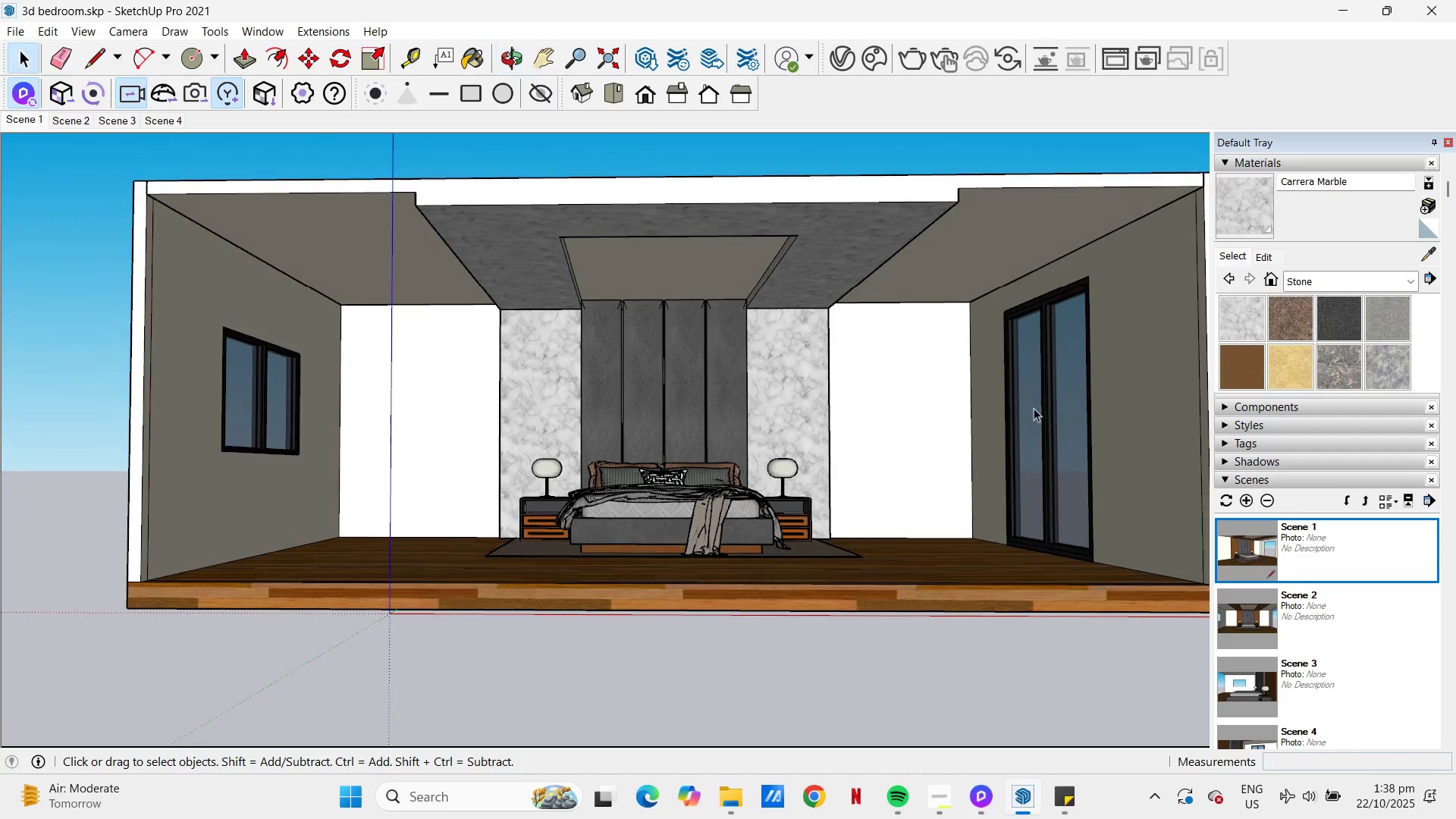 
left_click([1416, 284])
 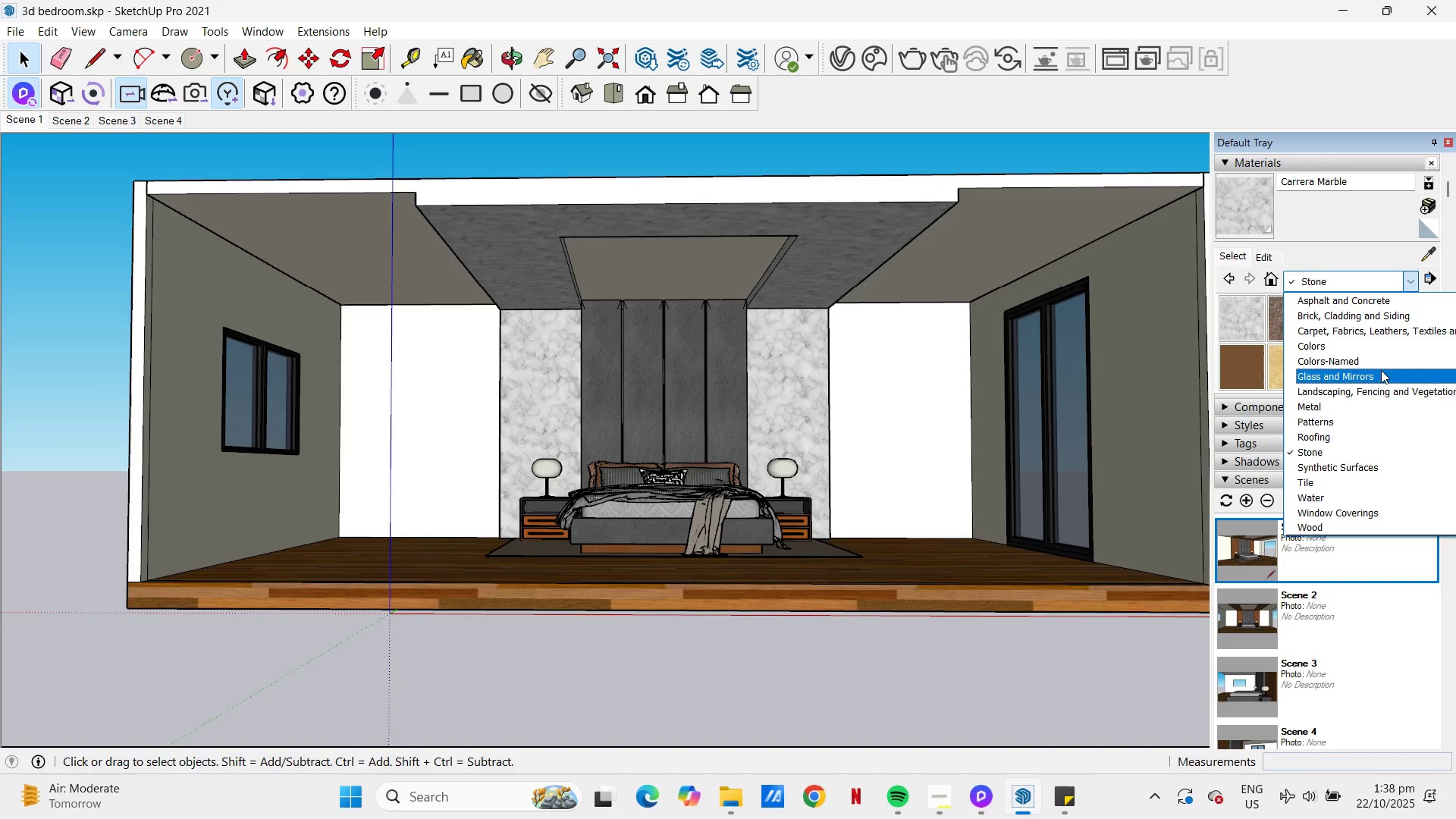 
left_click([1381, 370])
 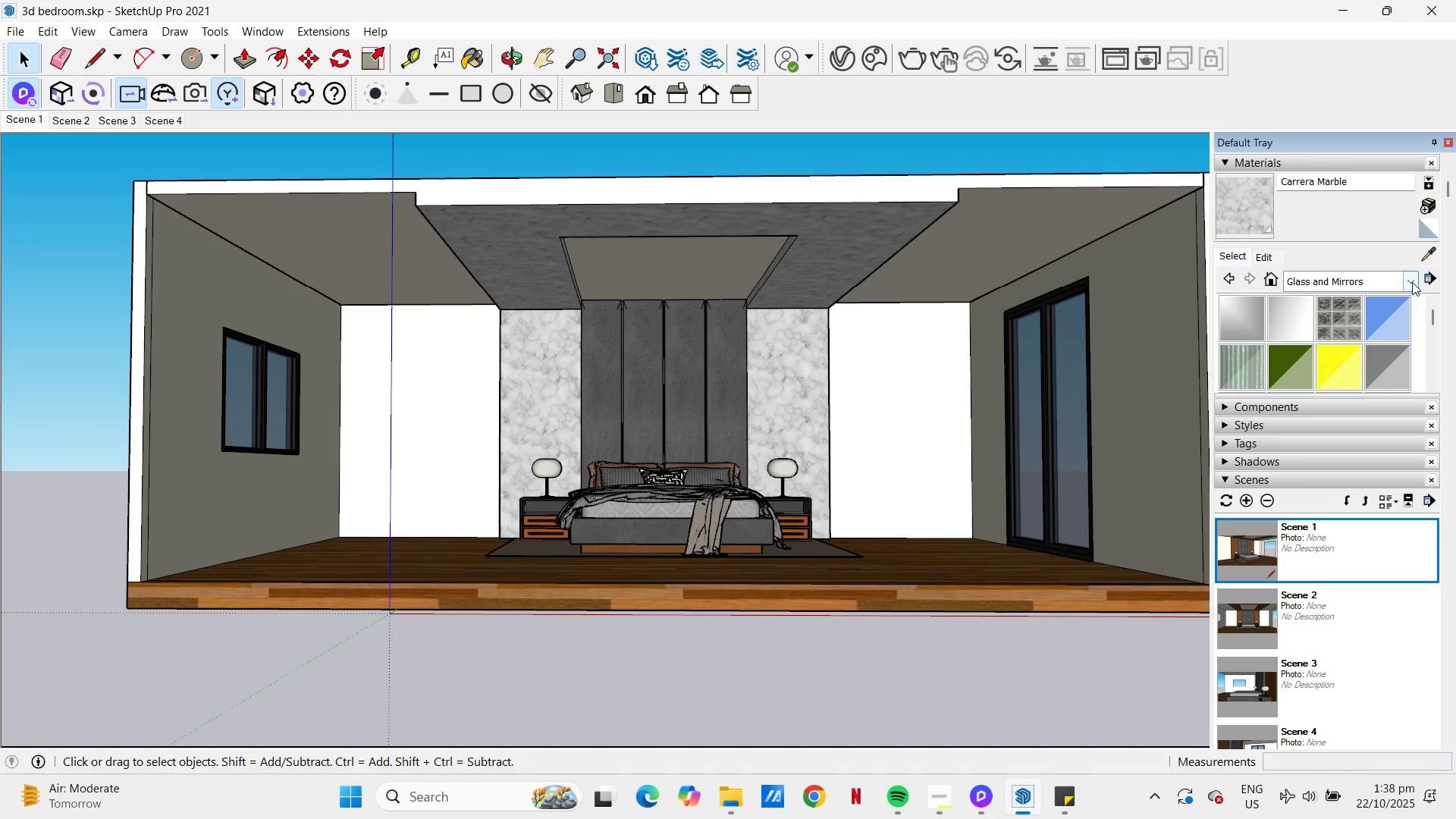 
left_click([1412, 282])
 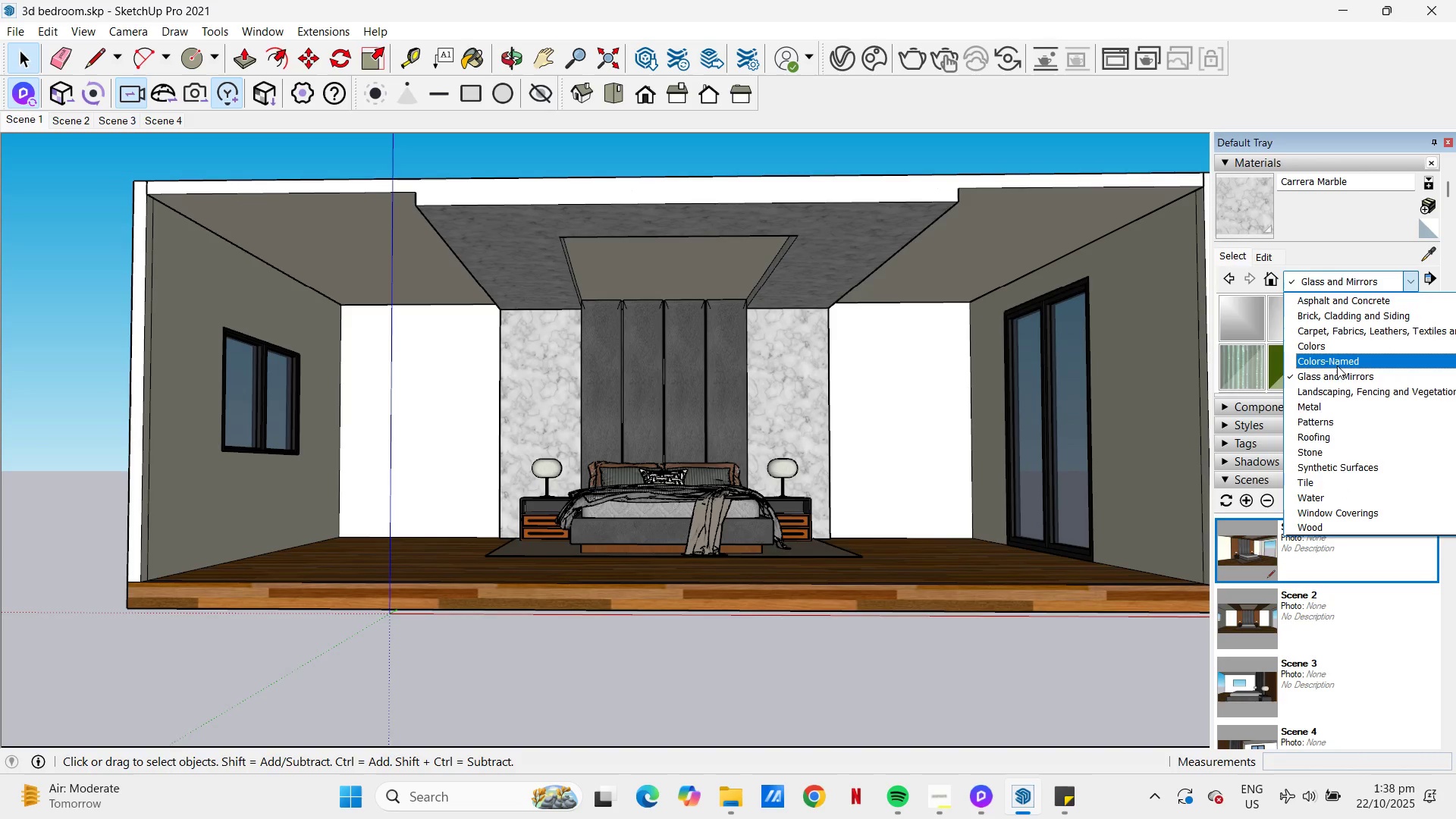 
left_click([1337, 366])
 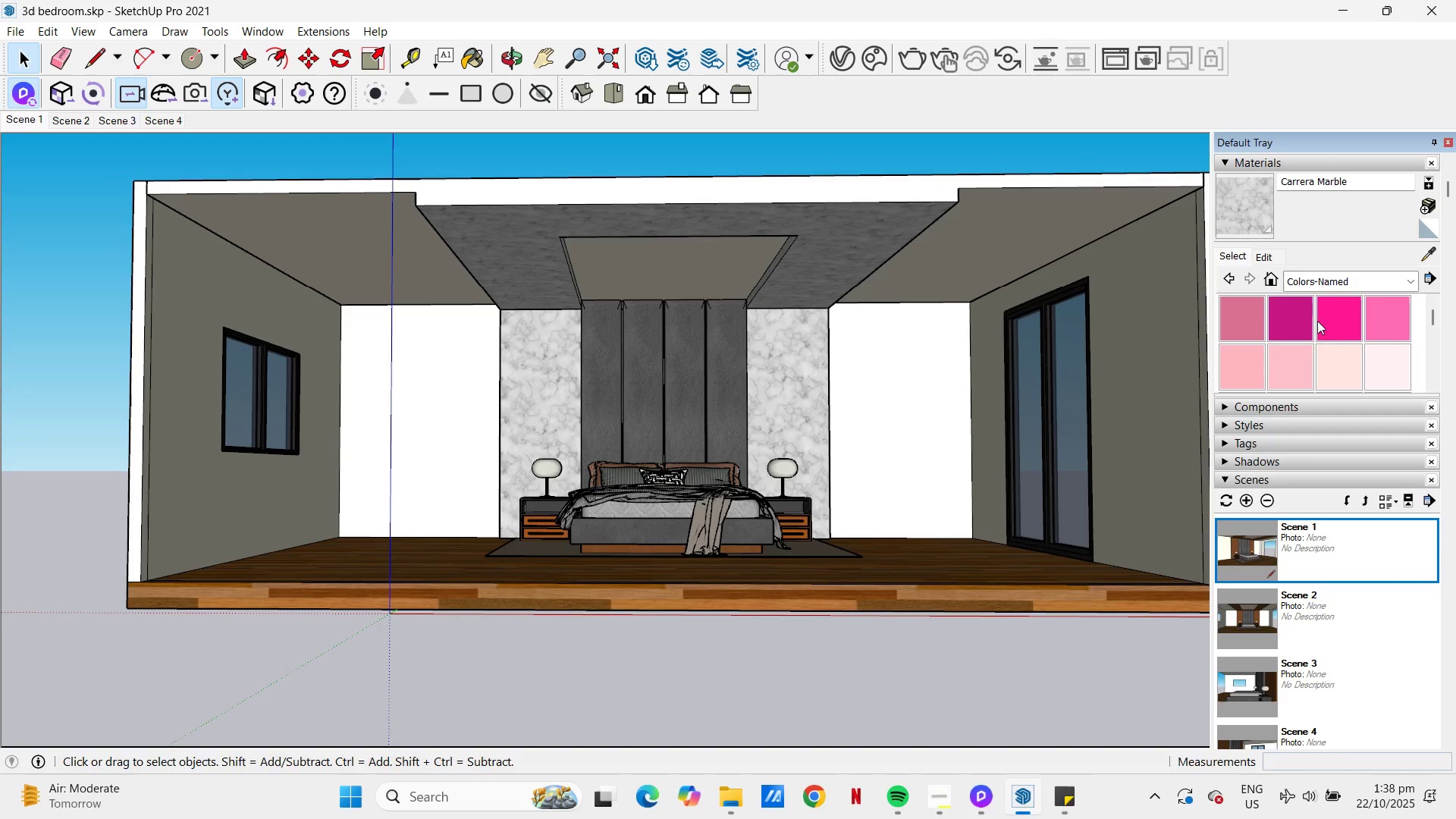 
scroll: coordinate [1348, 327], scroll_direction: down, amount: 4.0
 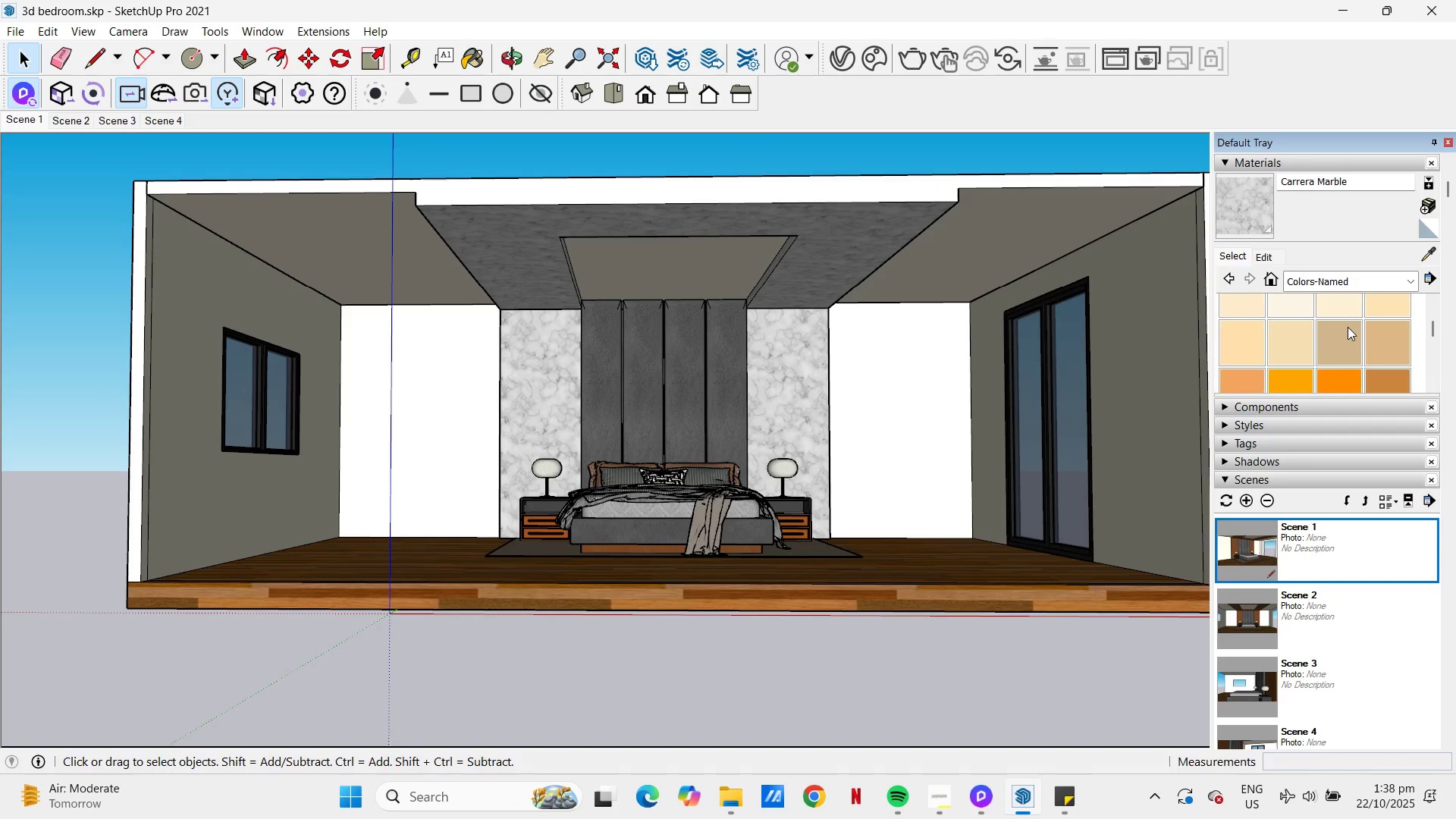 
left_click([1348, 327])
 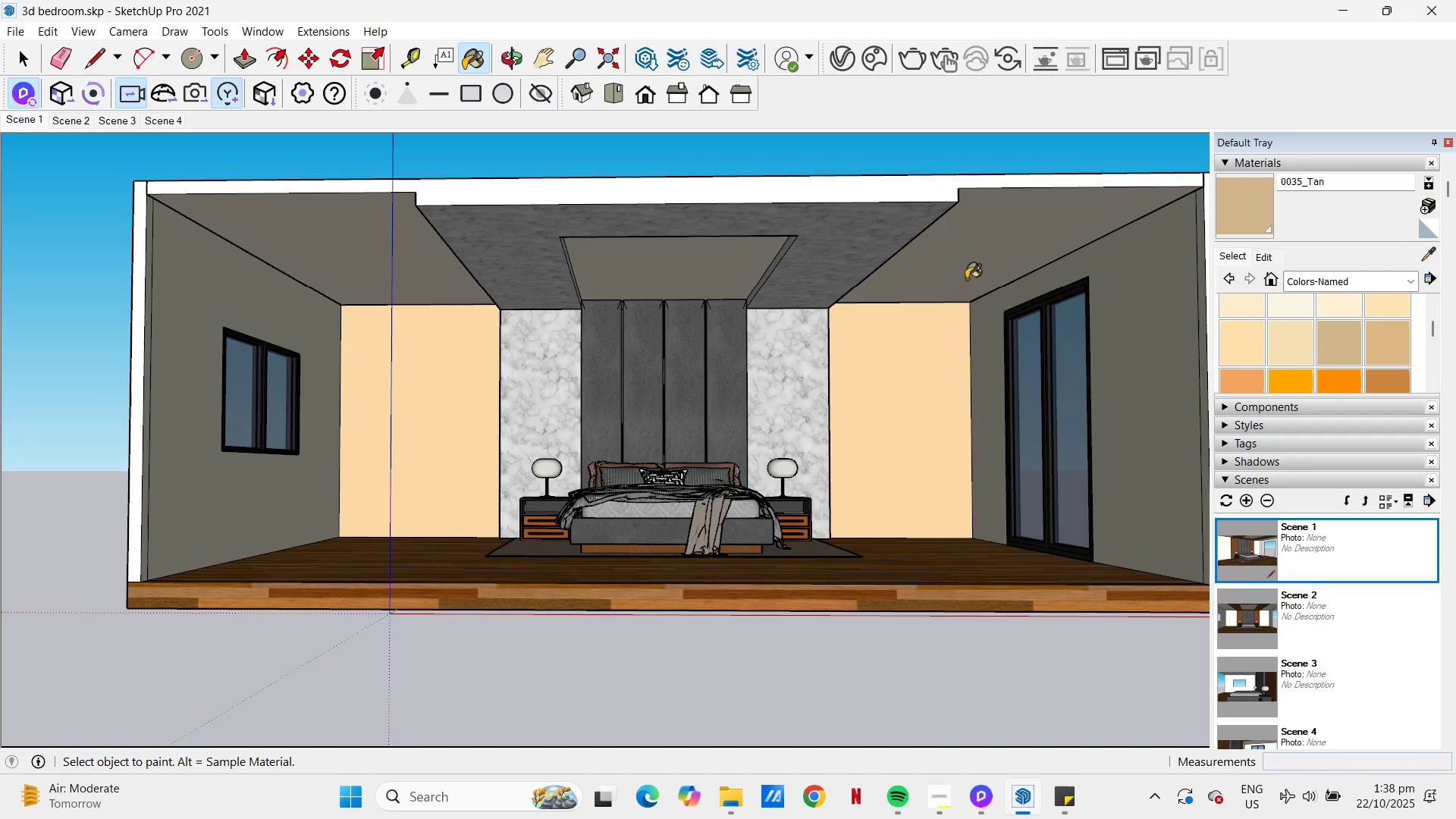 
left_click([1144, 335])
 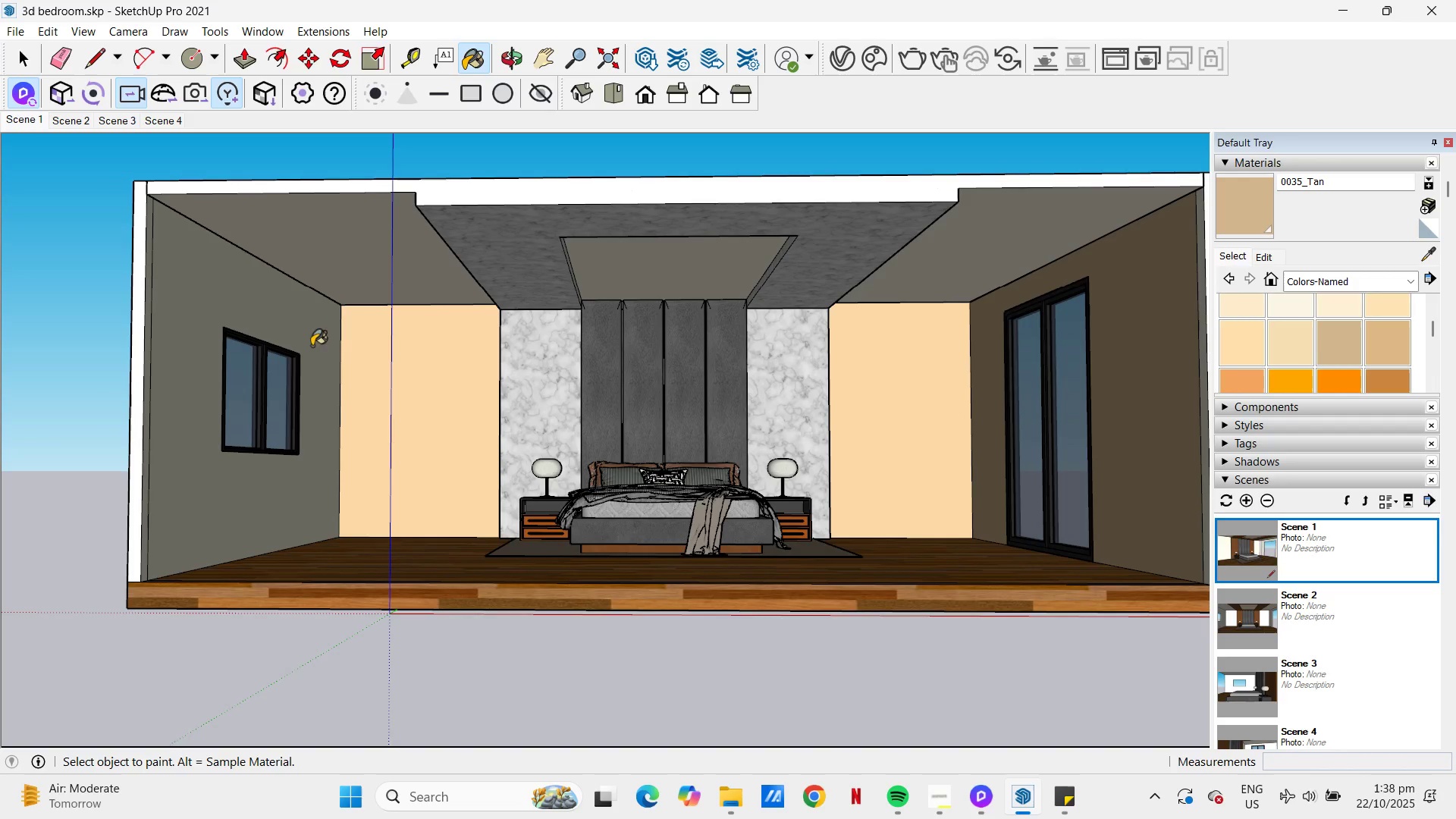 
left_click([305, 339])
 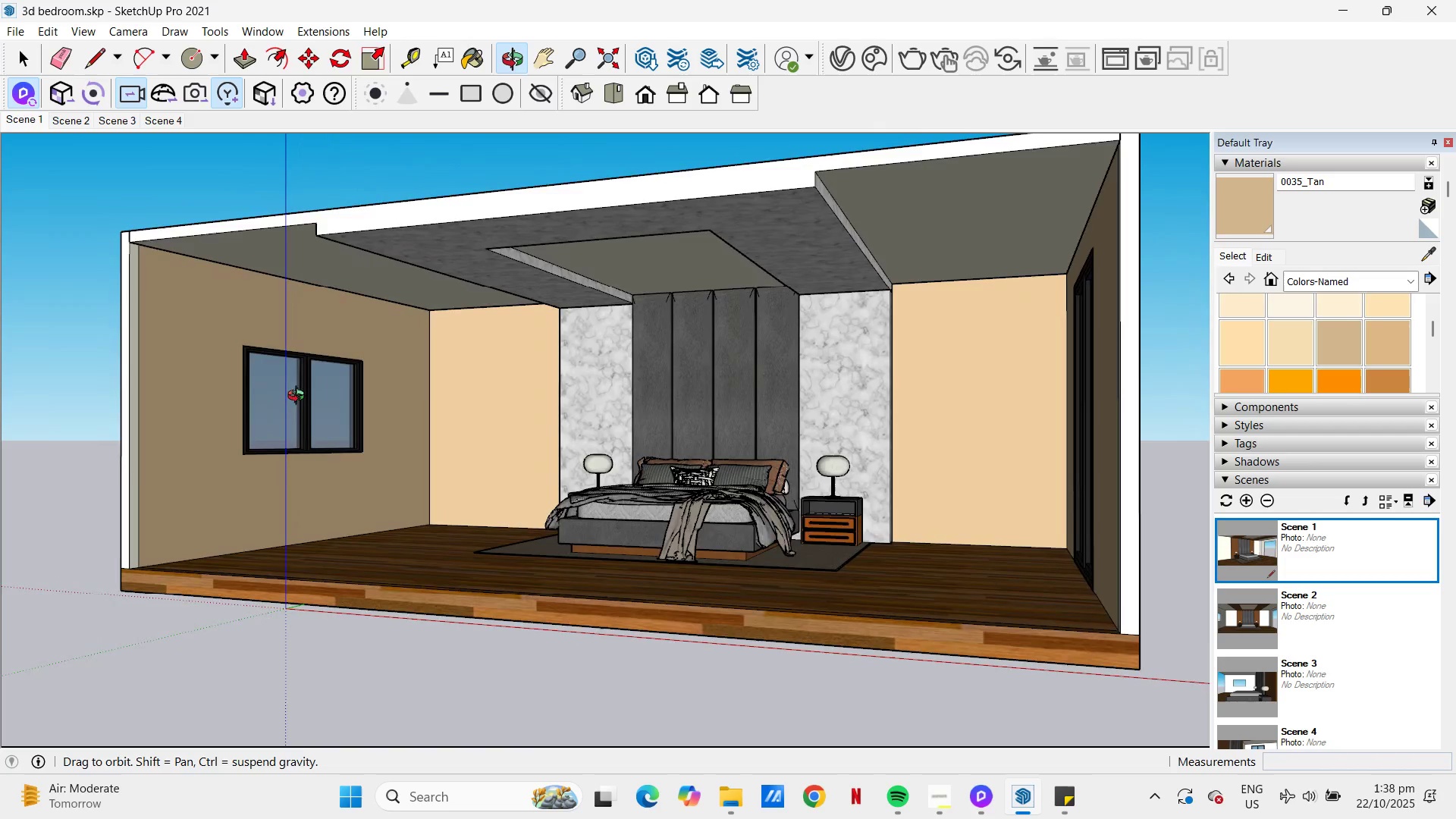 
scroll: coordinate [701, 428], scroll_direction: up, amount: 3.0
 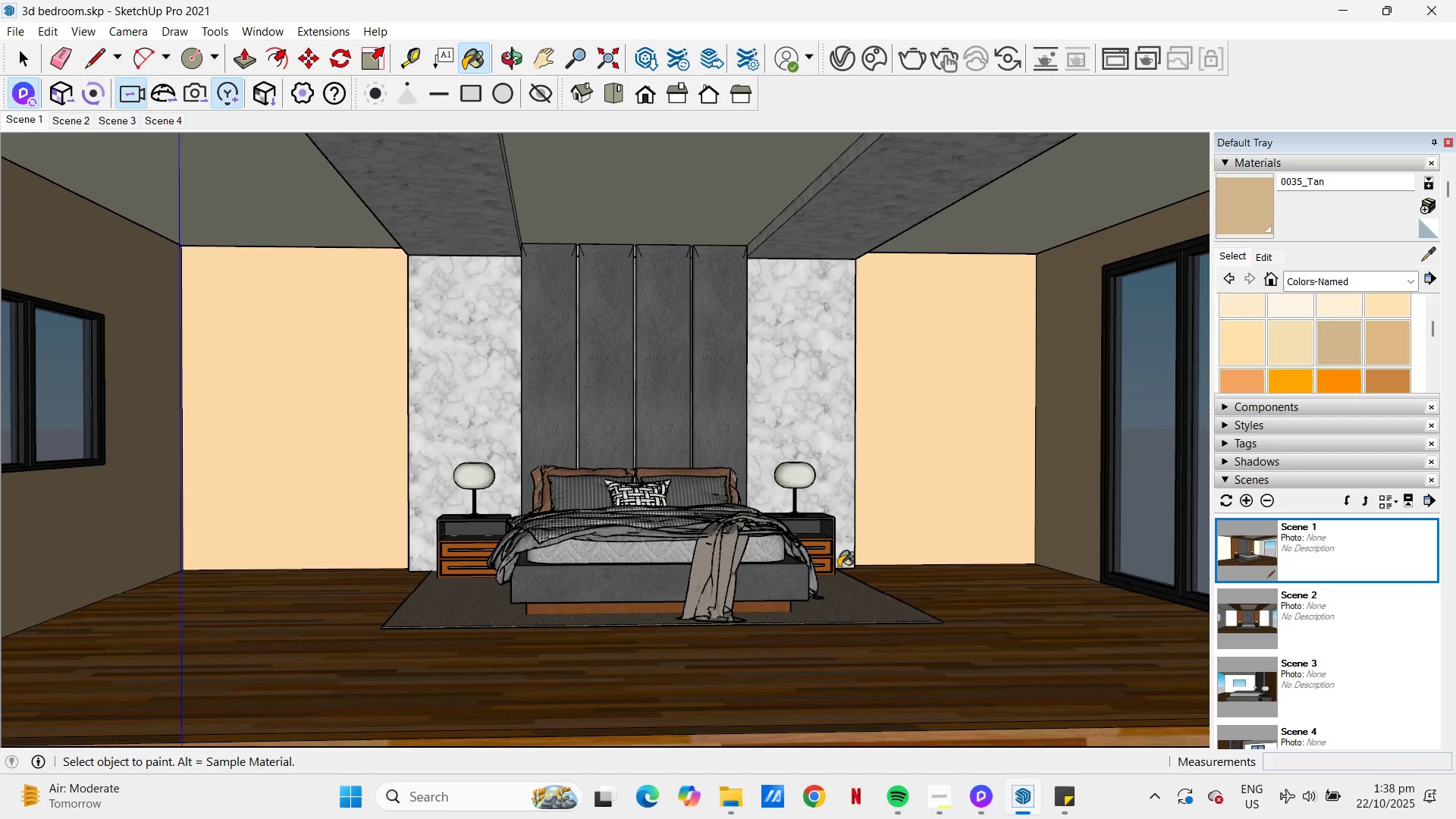 
scroll: coordinate [834, 543], scroll_direction: down, amount: 3.0
 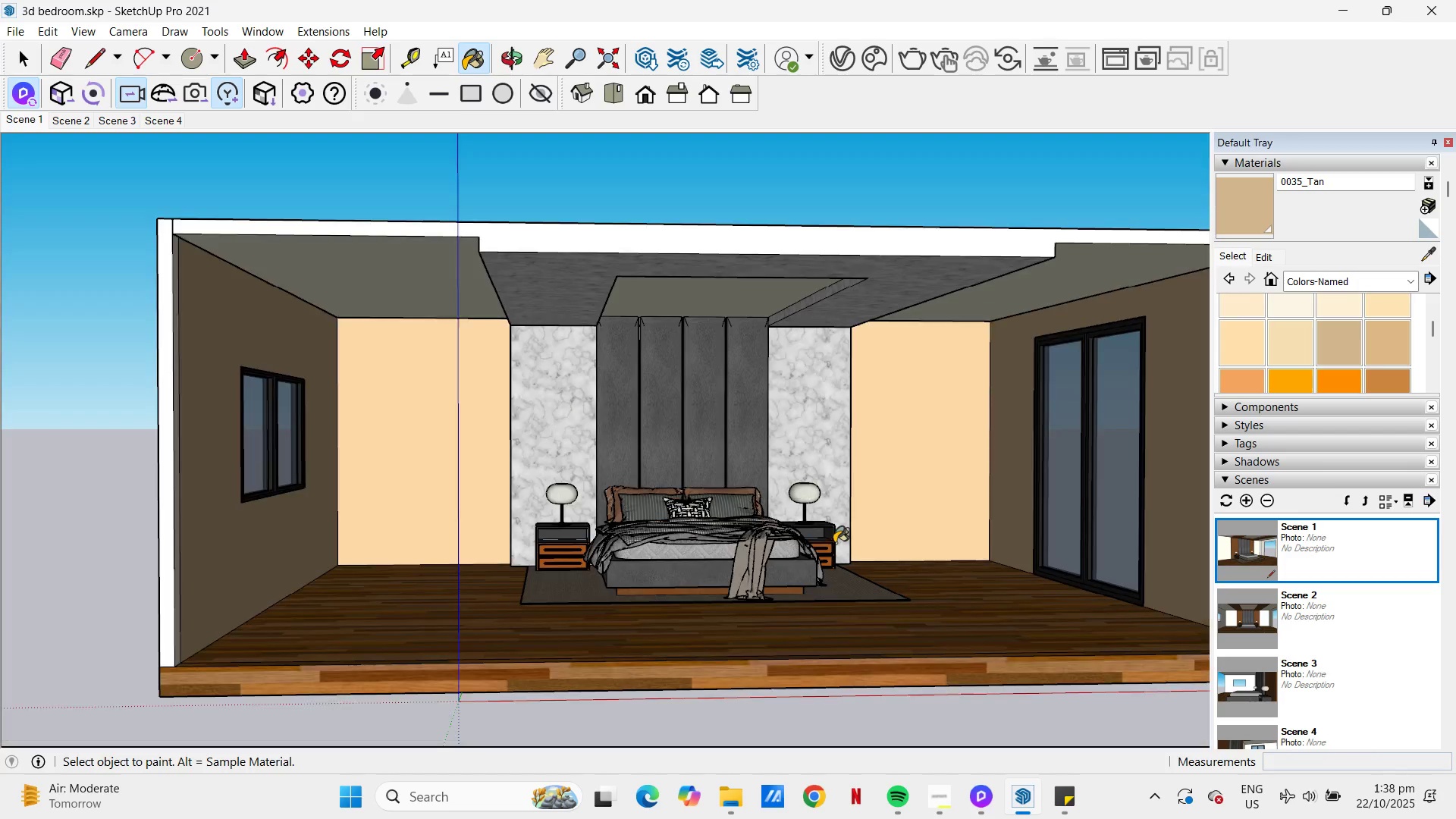 
key(Space)
 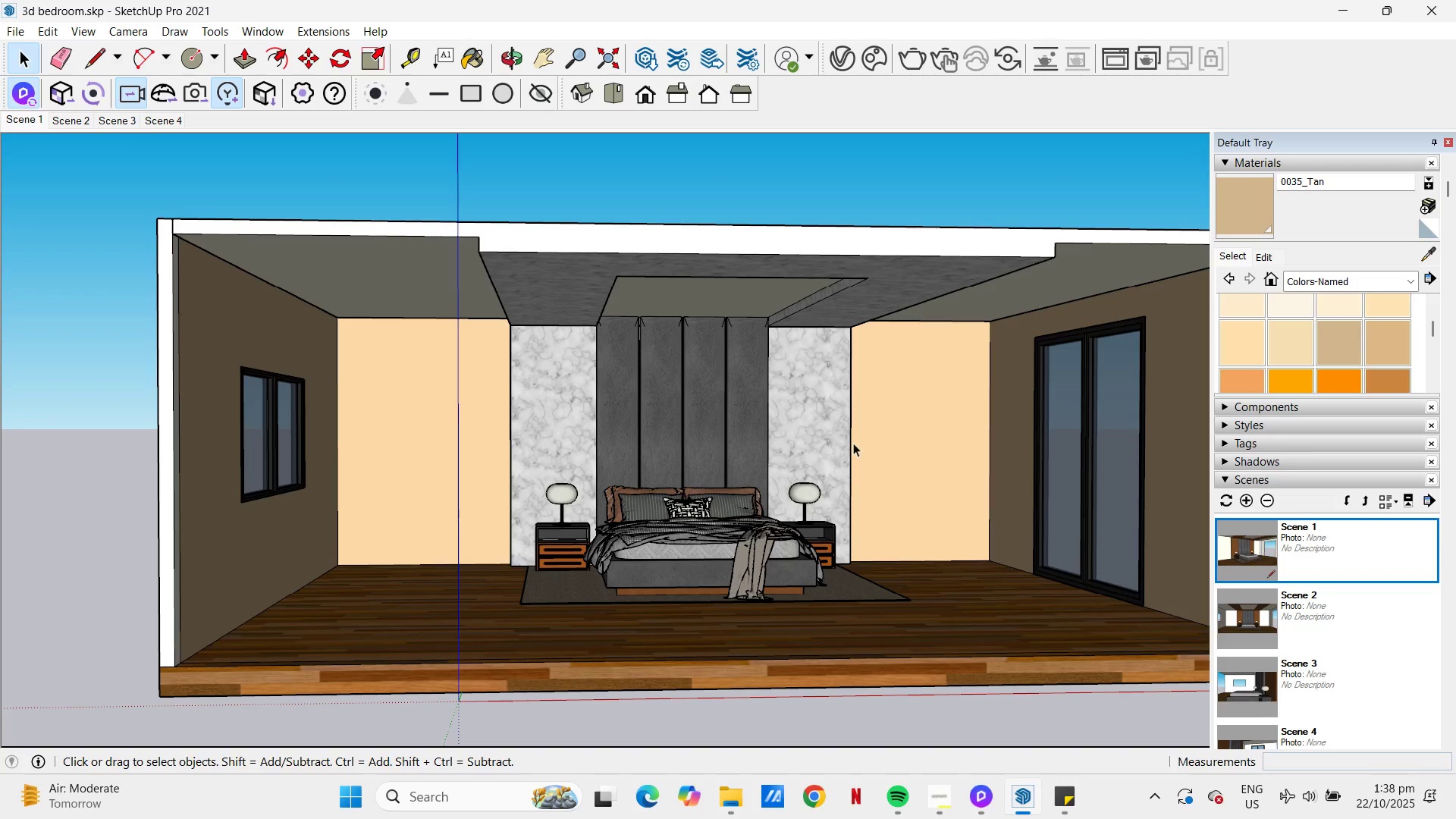 
key(Escape)
 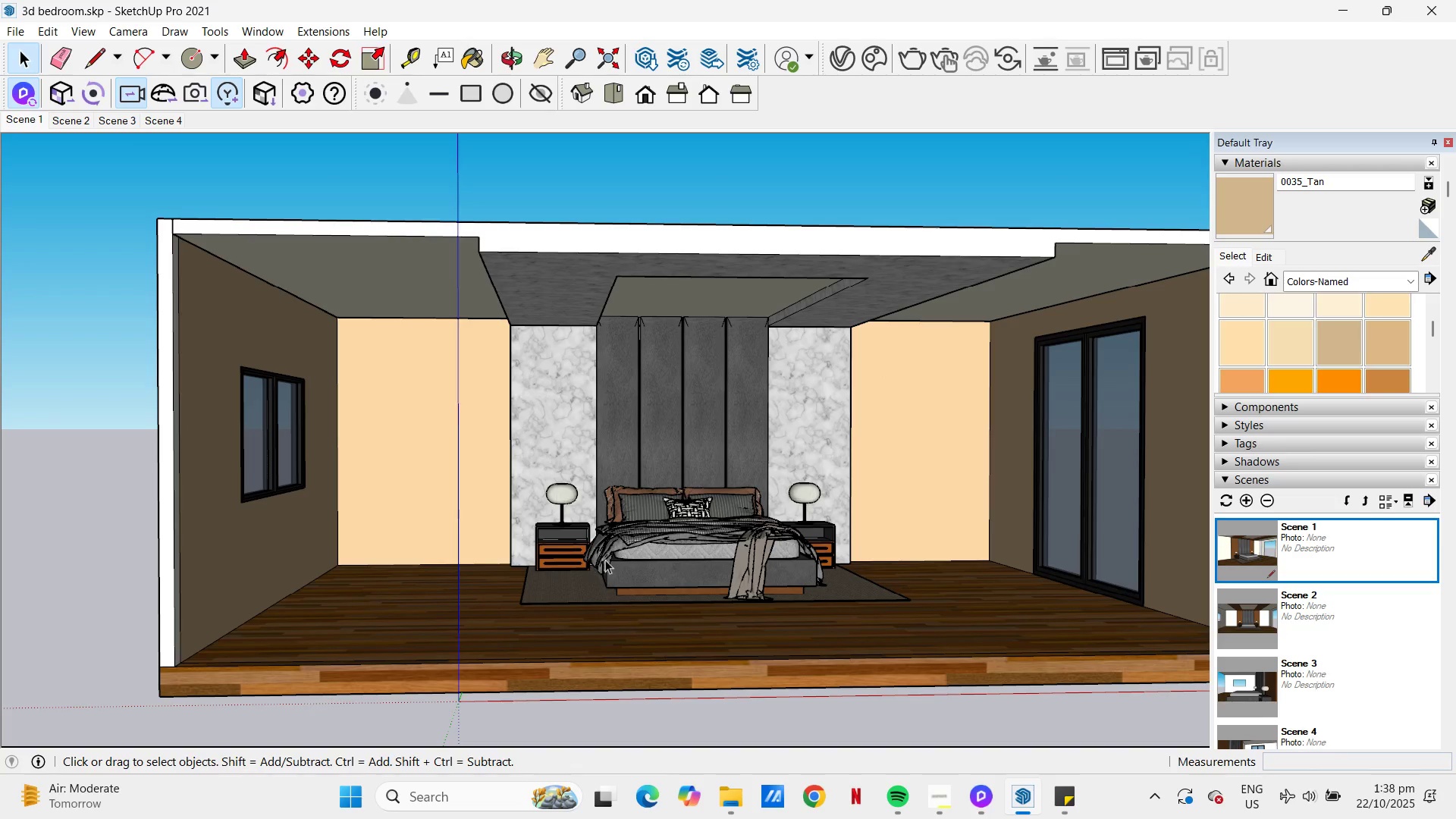 
scroll: coordinate [665, 585], scroll_direction: up, amount: 5.0
 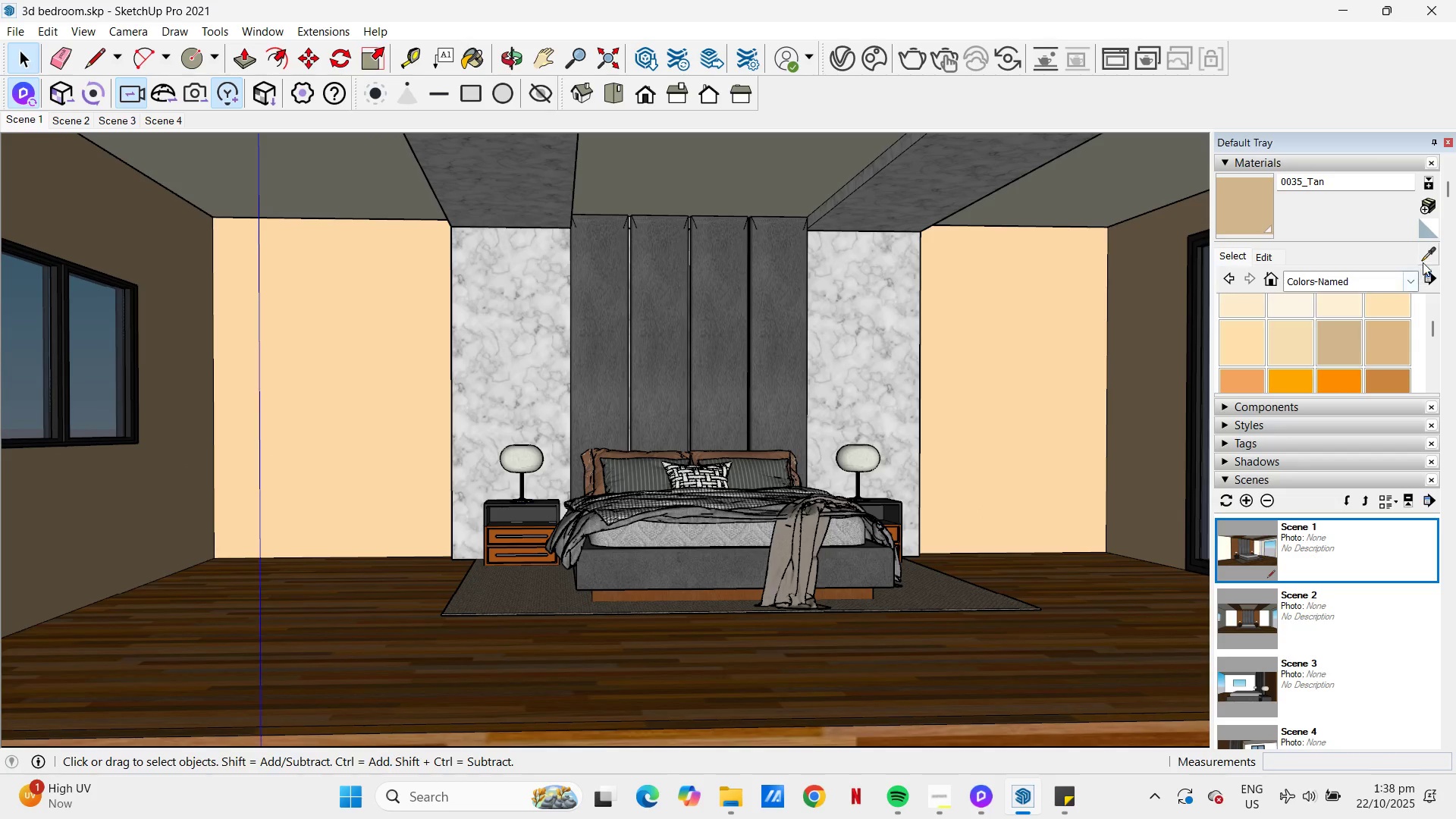 
left_click([1426, 259])
 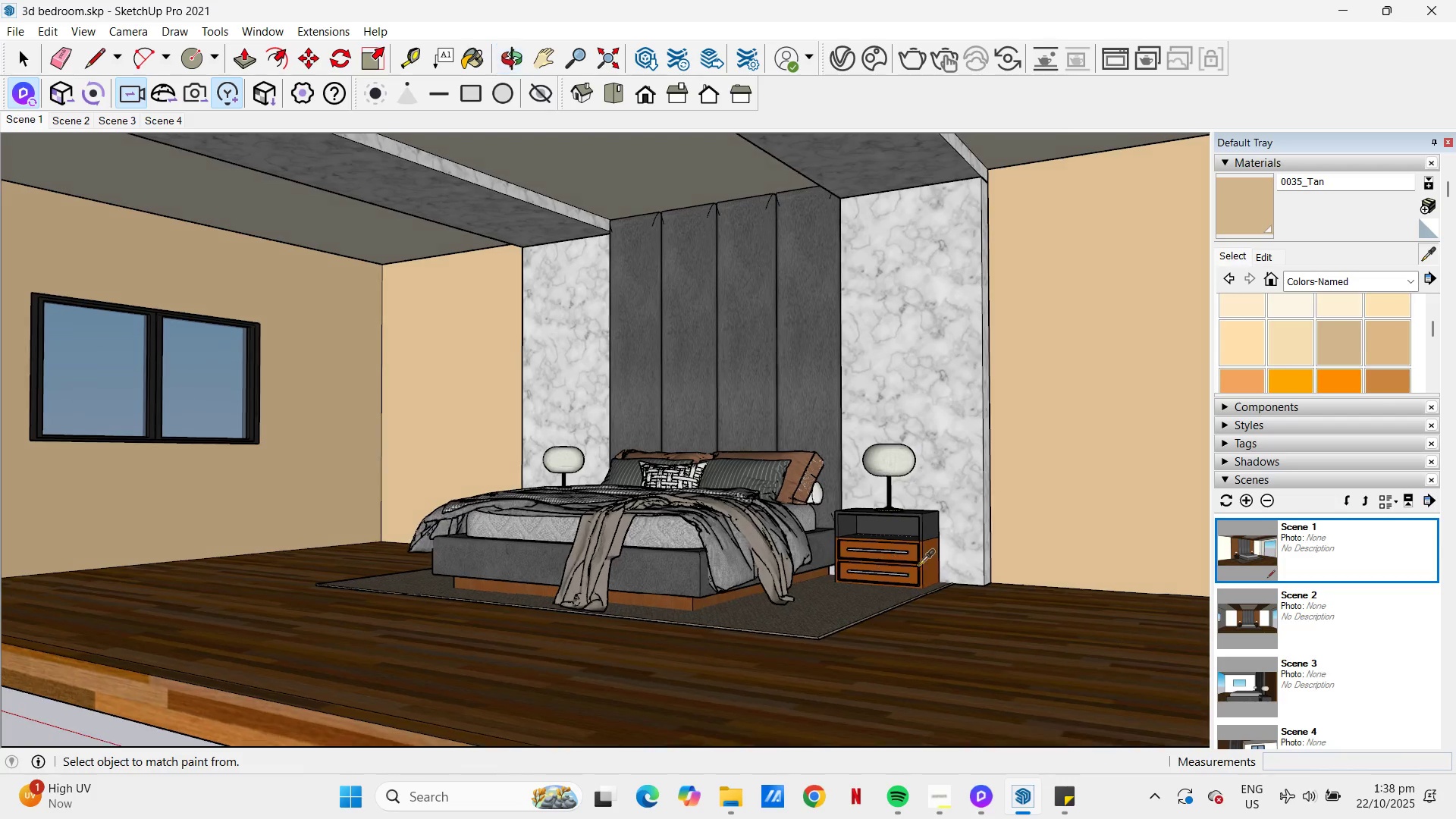 
left_click([927, 562])
 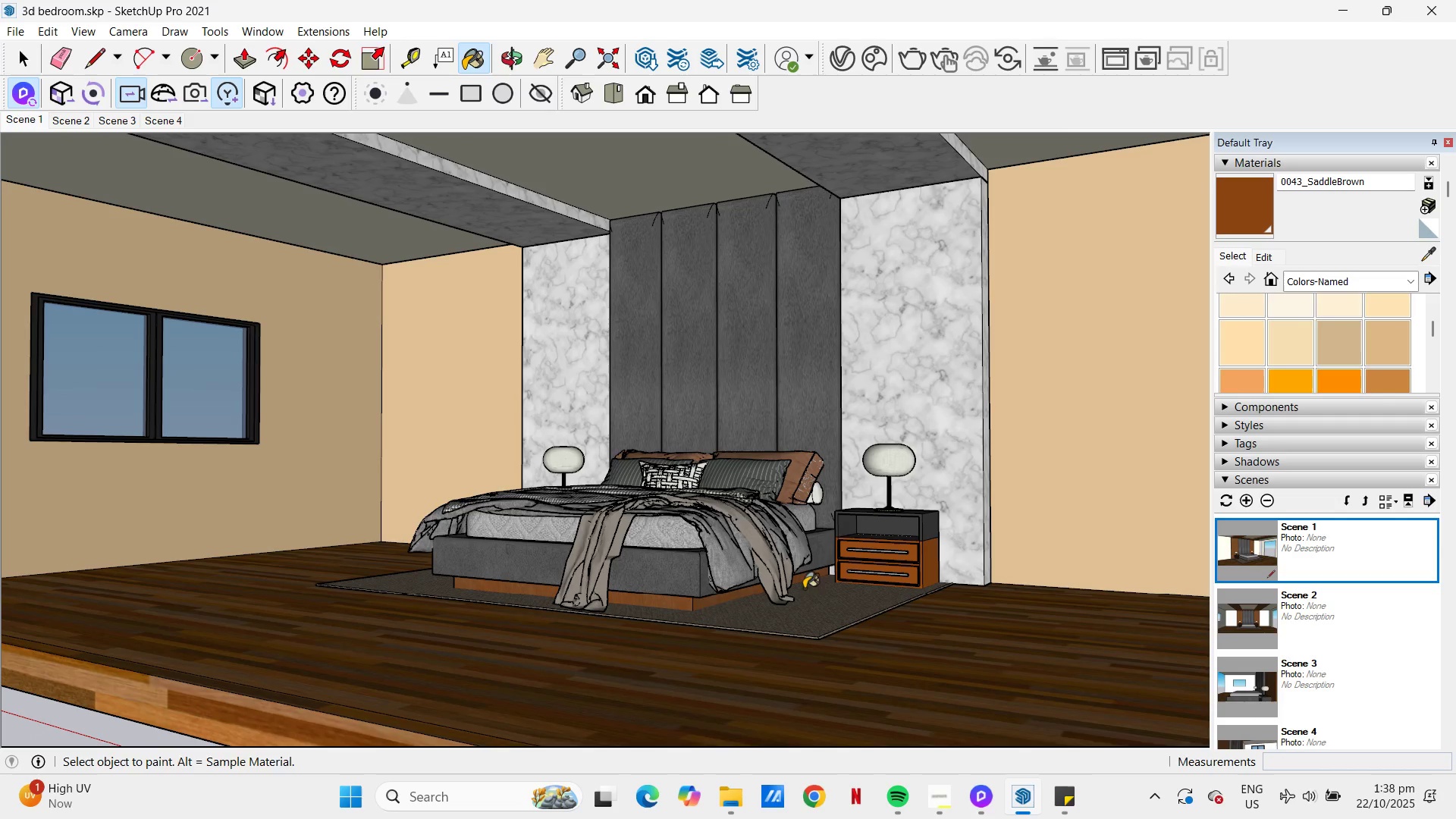 
key(Space)
 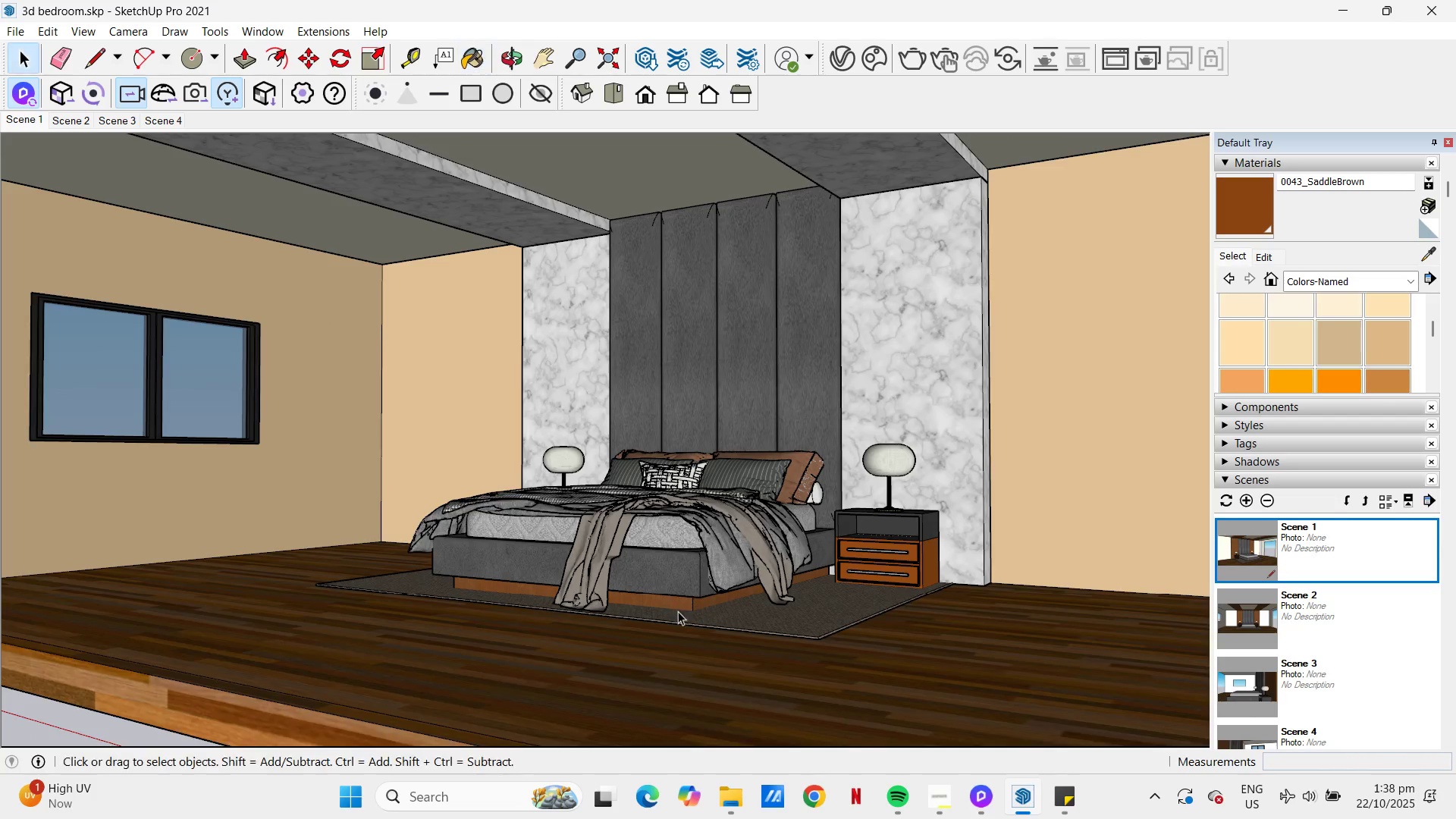 
scroll: coordinate [678, 611], scroll_direction: up, amount: 5.0
 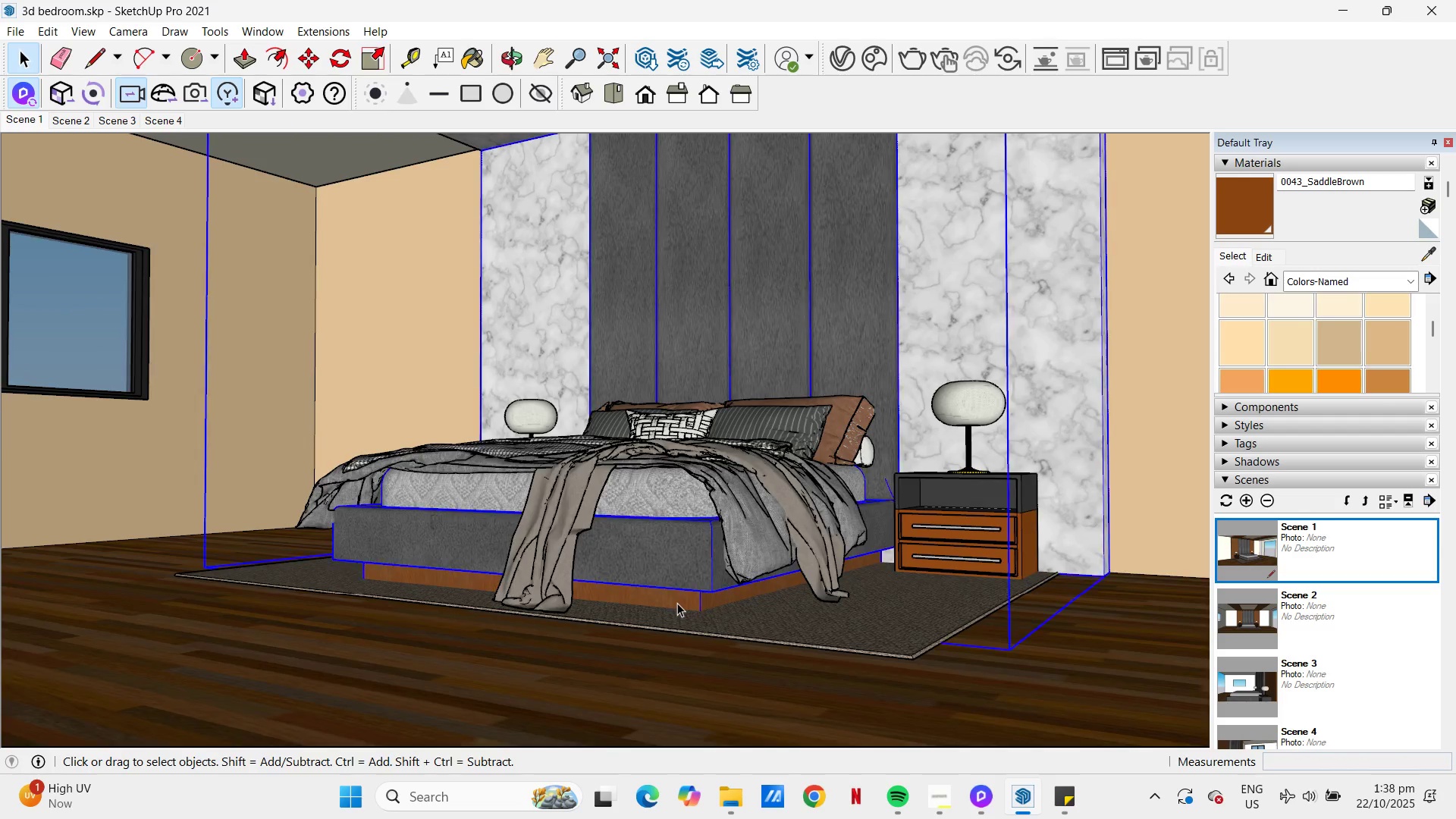 
double_click([677, 603])
 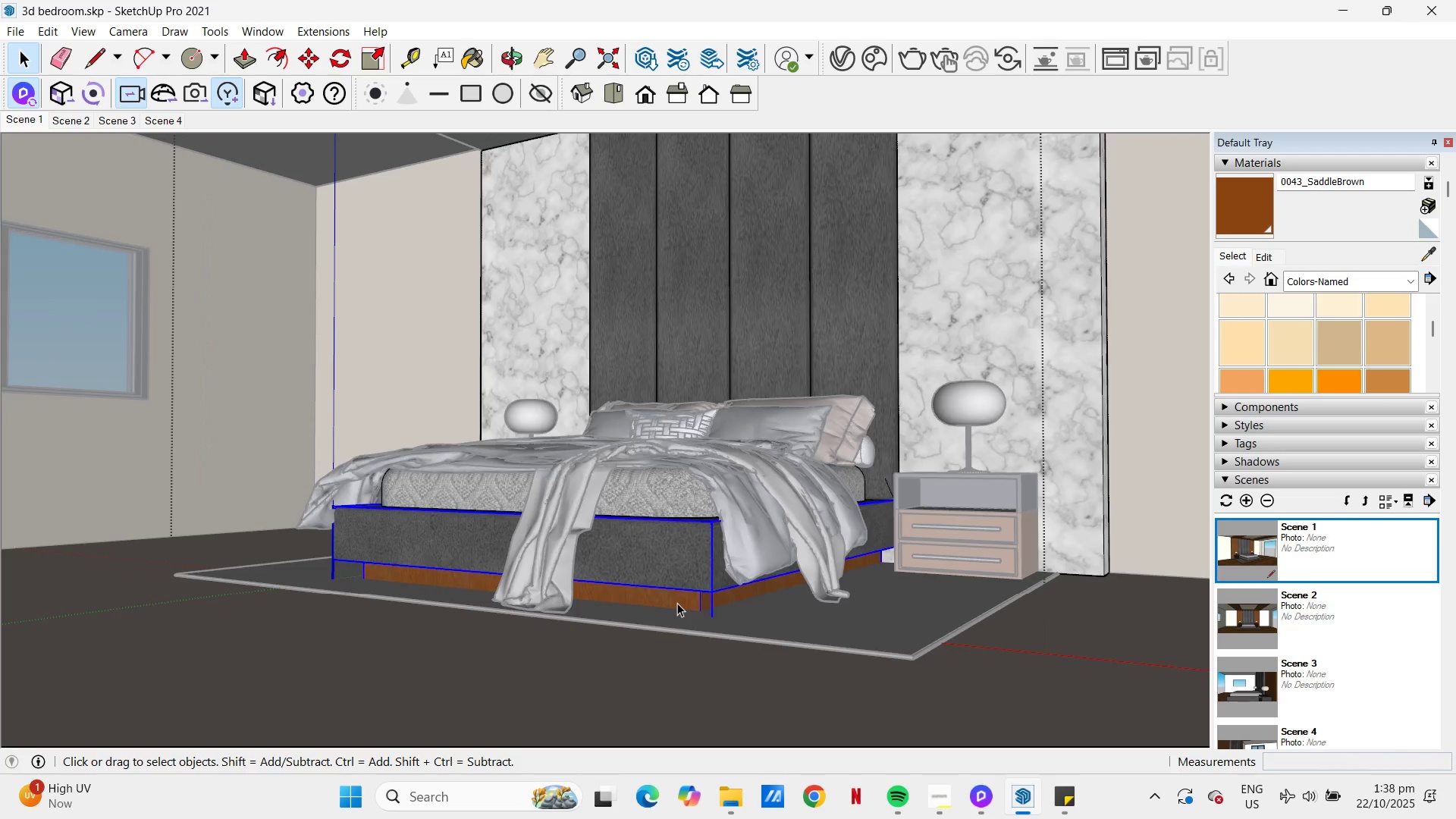 
triple_click([677, 603])
 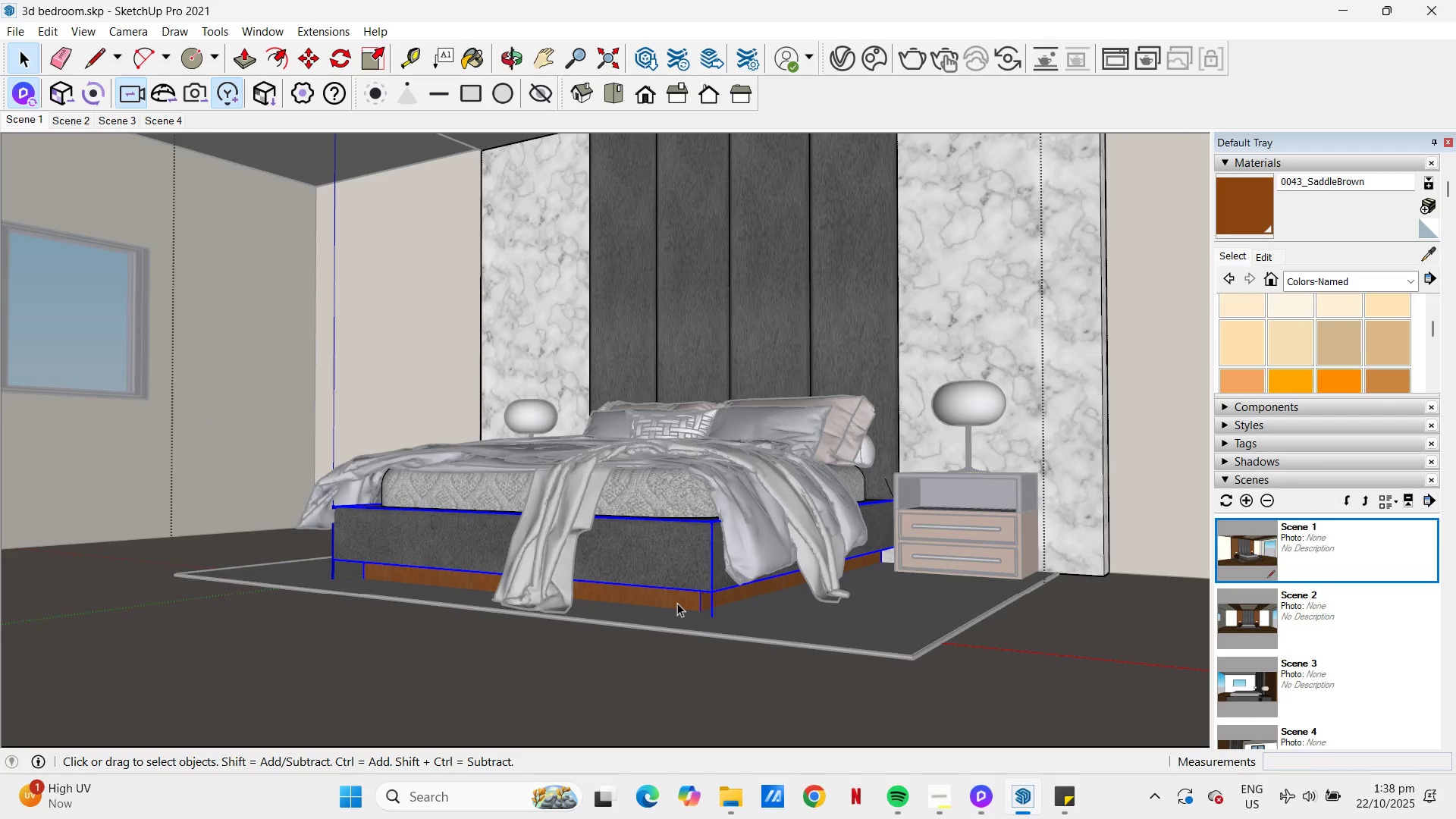 
triple_click([677, 603])
 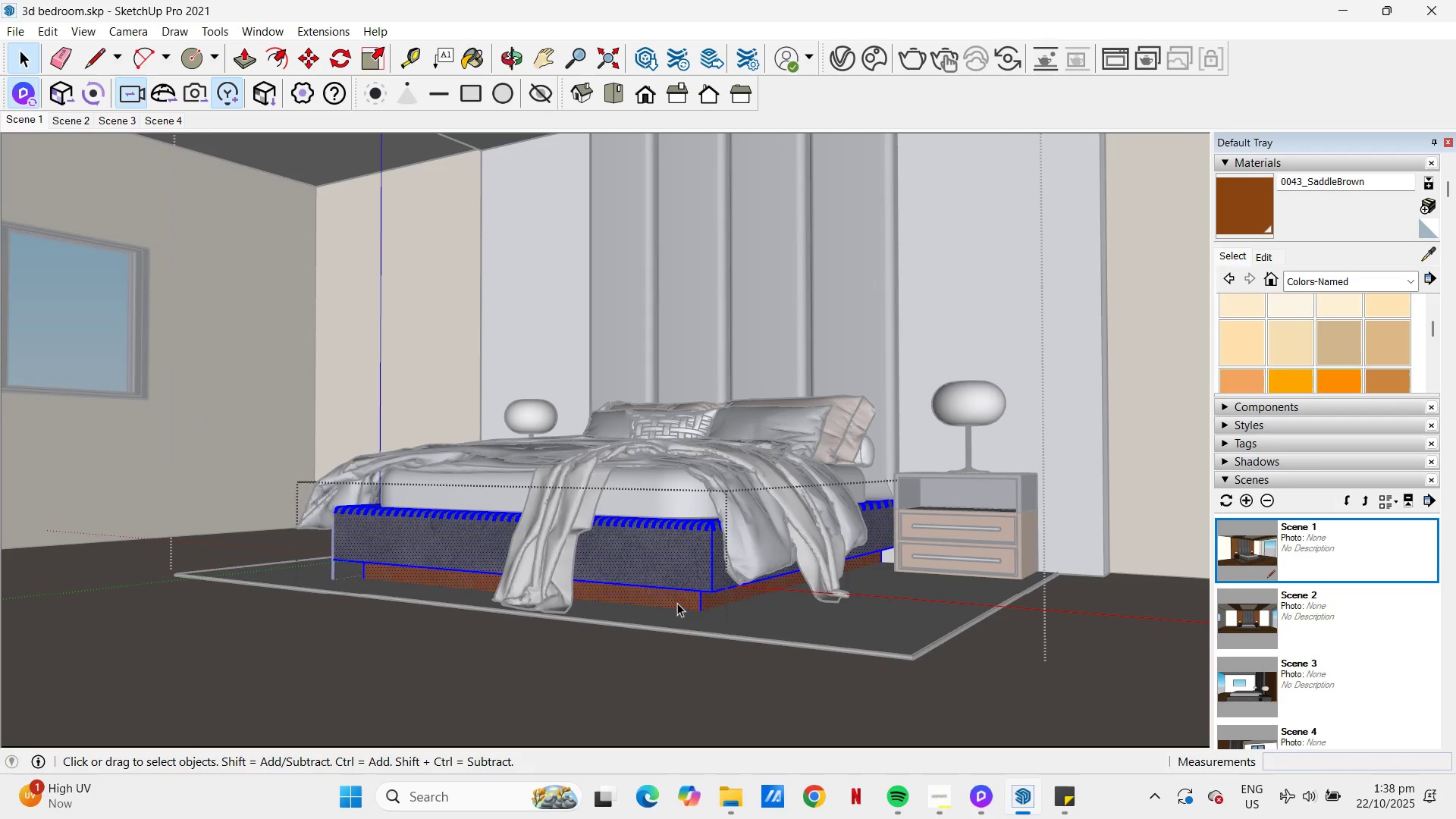 
triple_click([677, 603])
 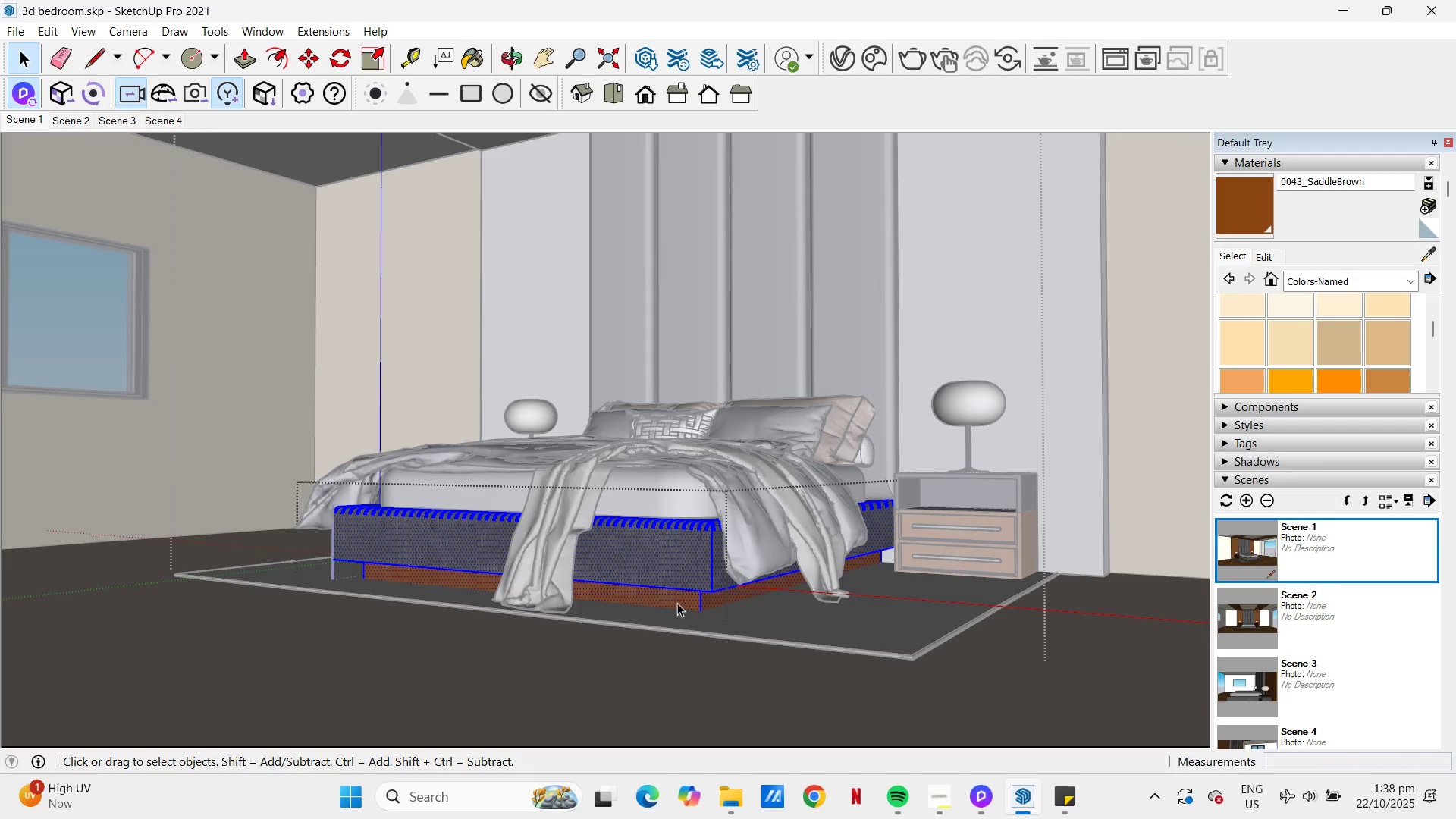 
triple_click([677, 603])
 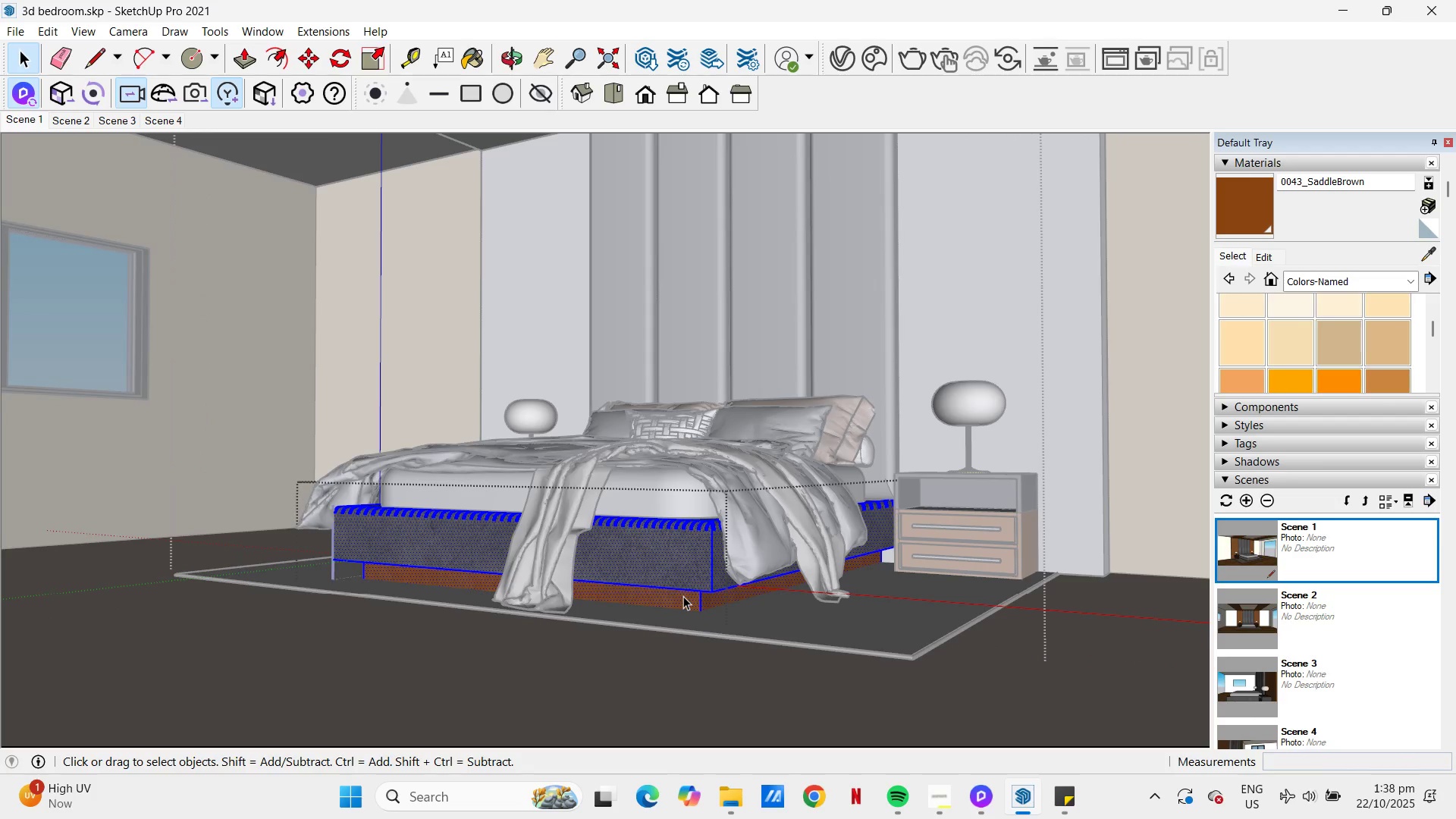 
key(B)
 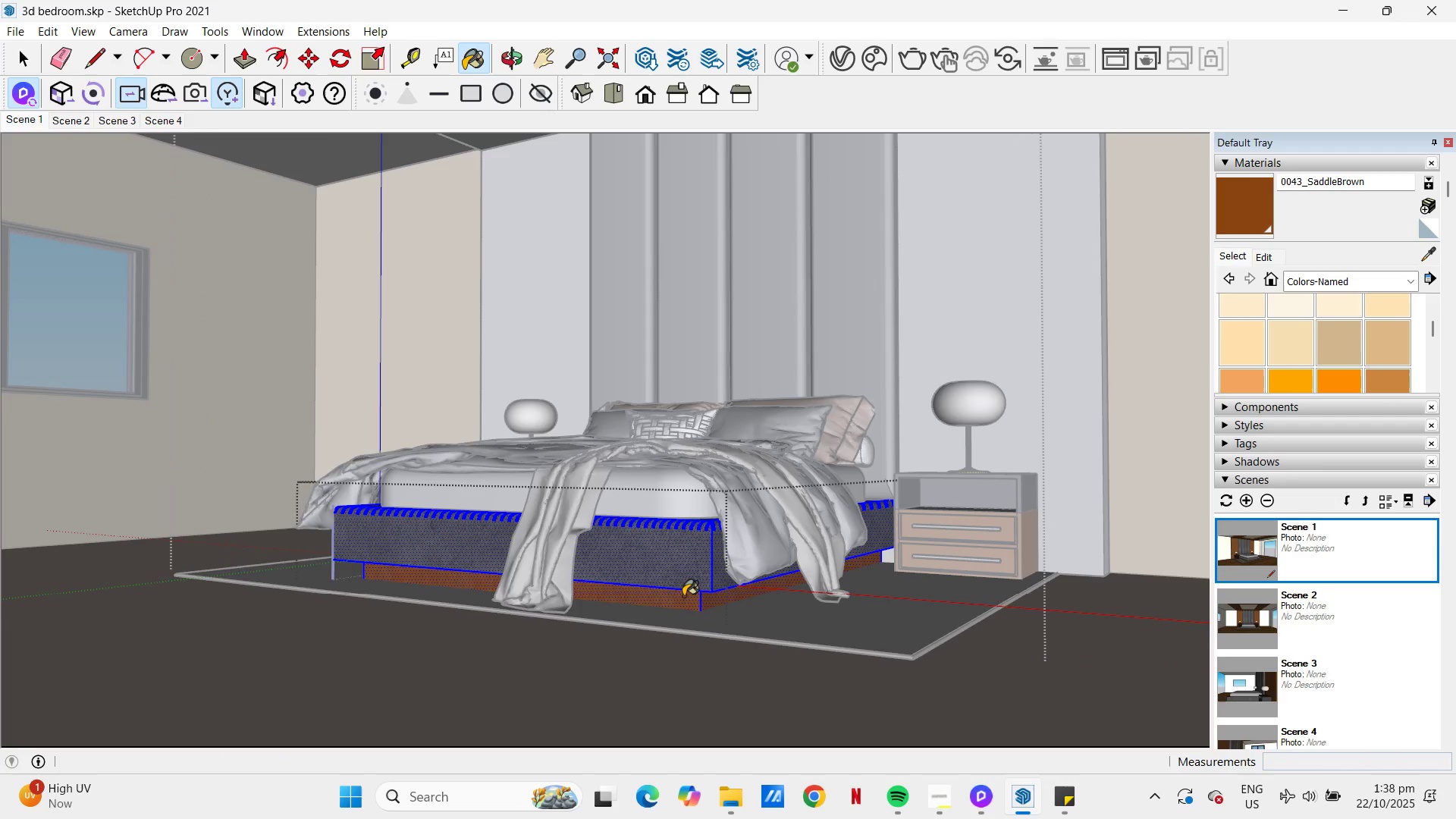 
left_click([683, 596])
 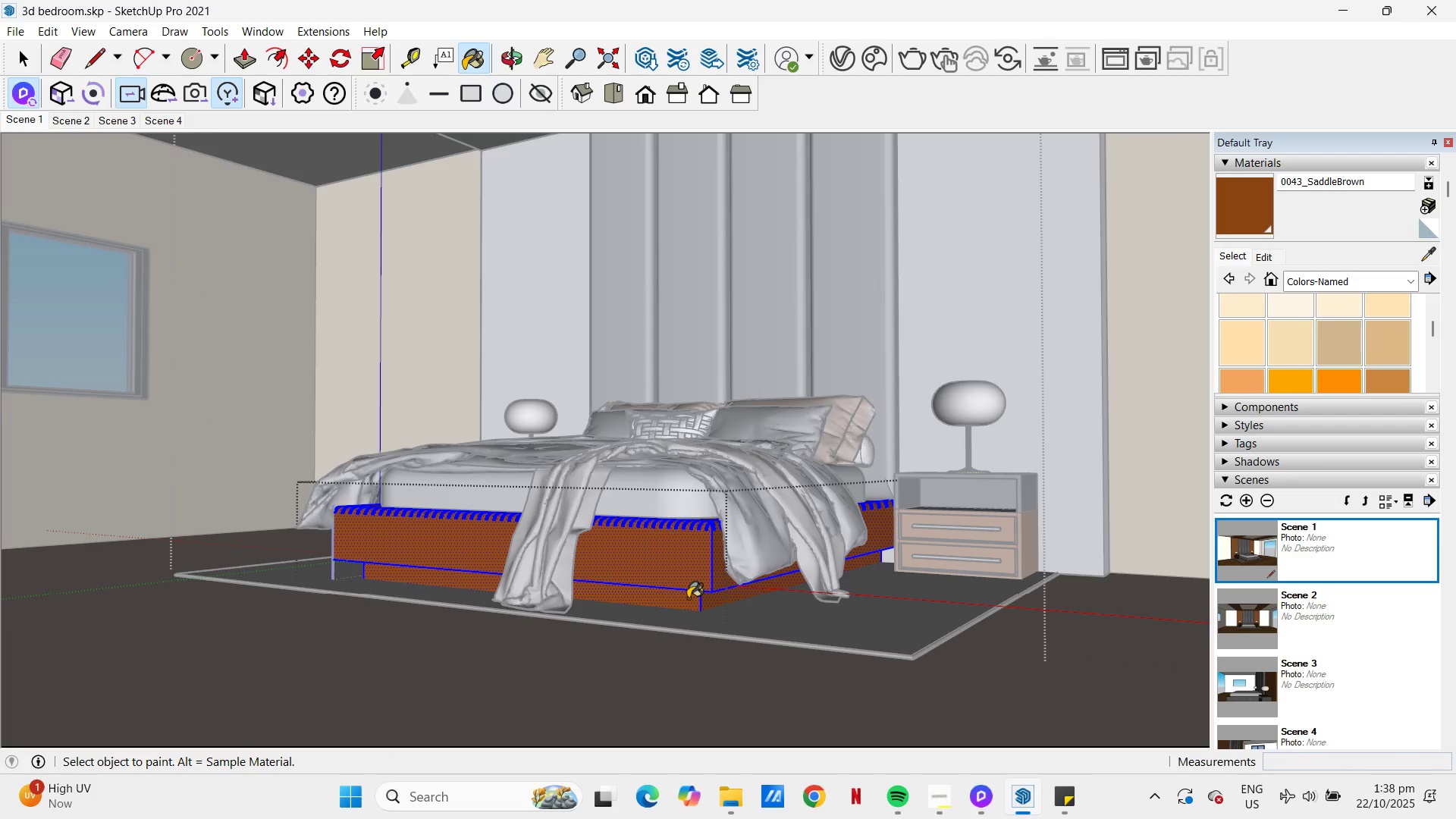 
key(Control+Z)
 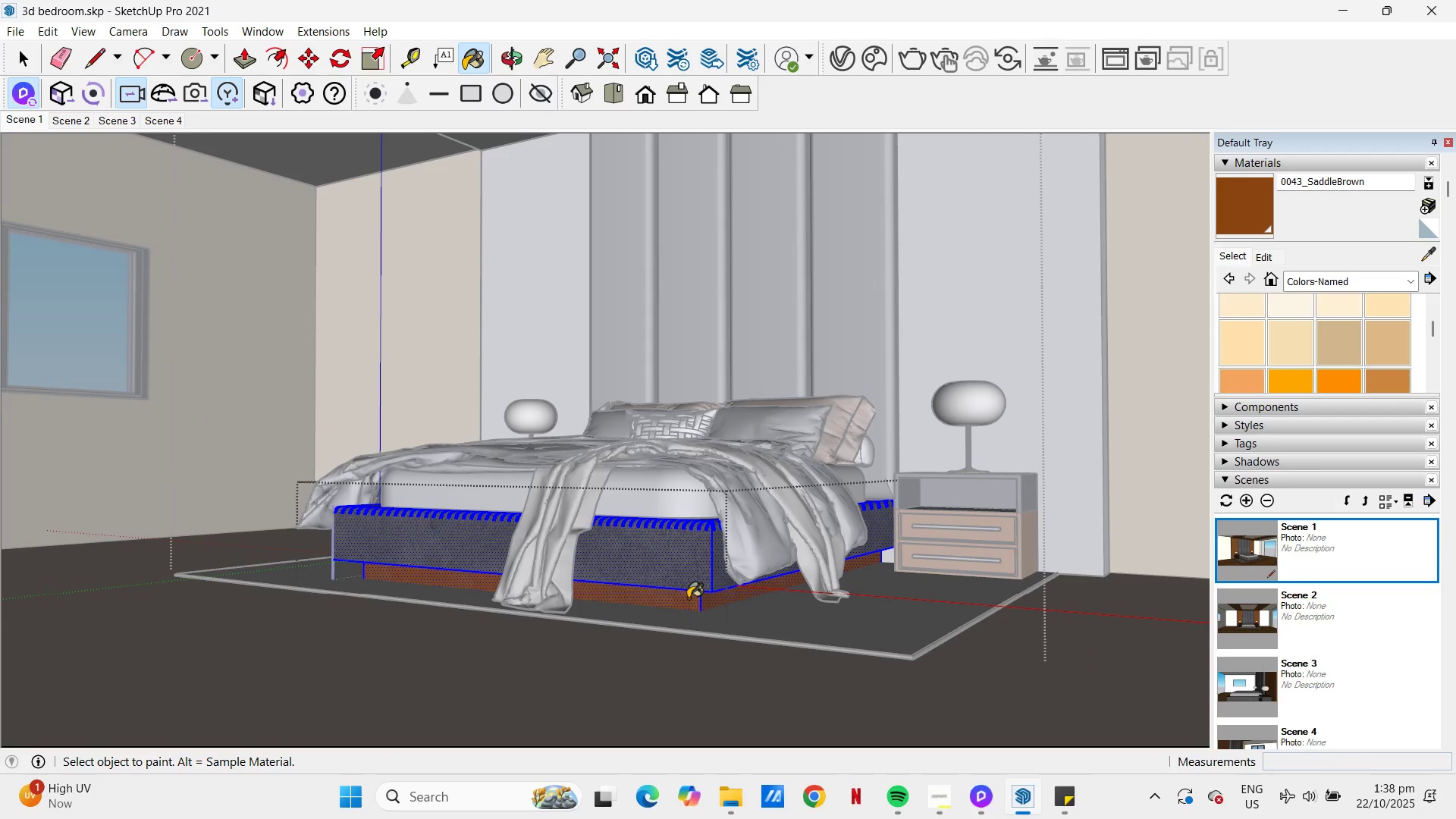 
key(Space)
 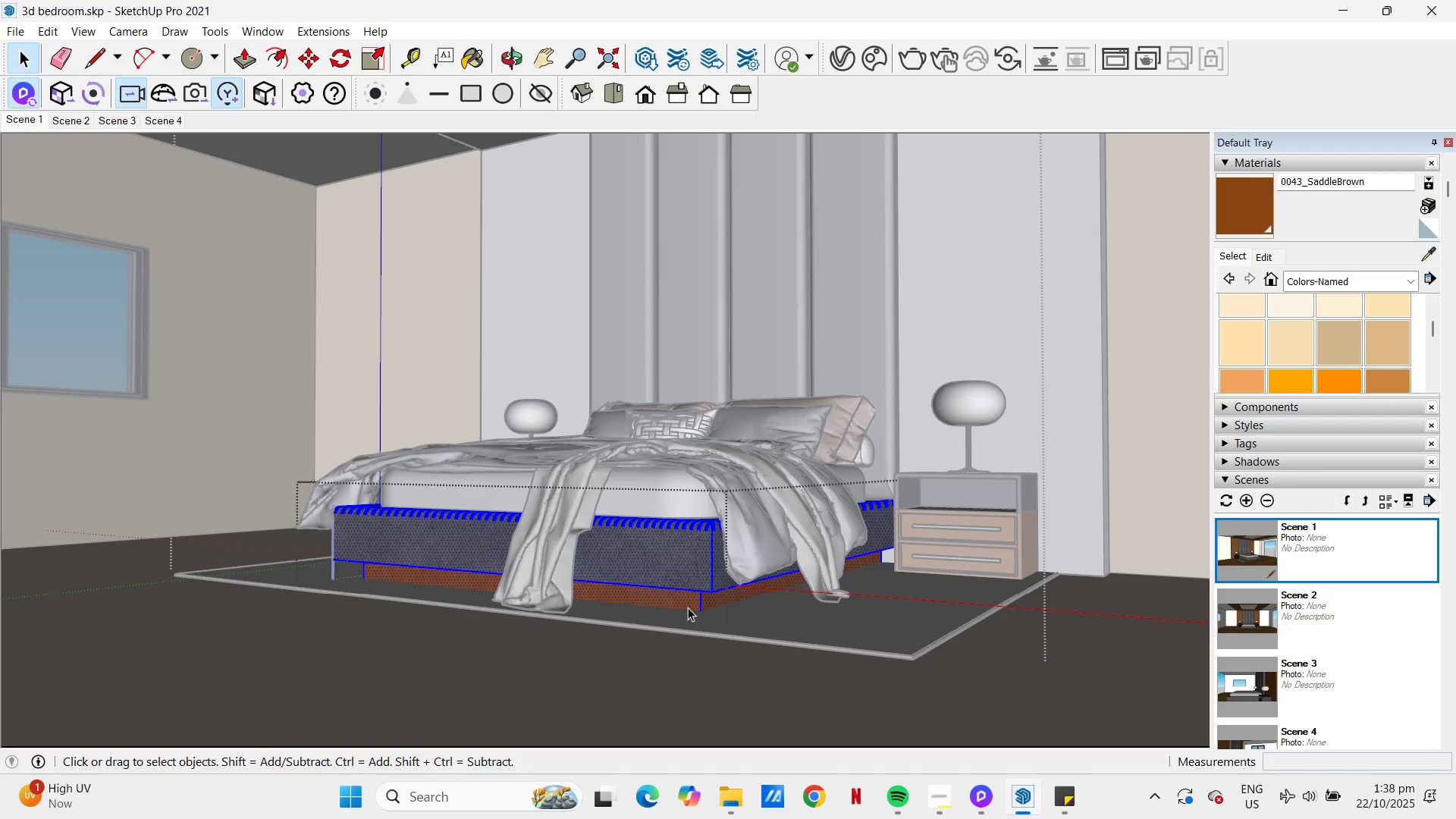 
left_click([688, 607])
 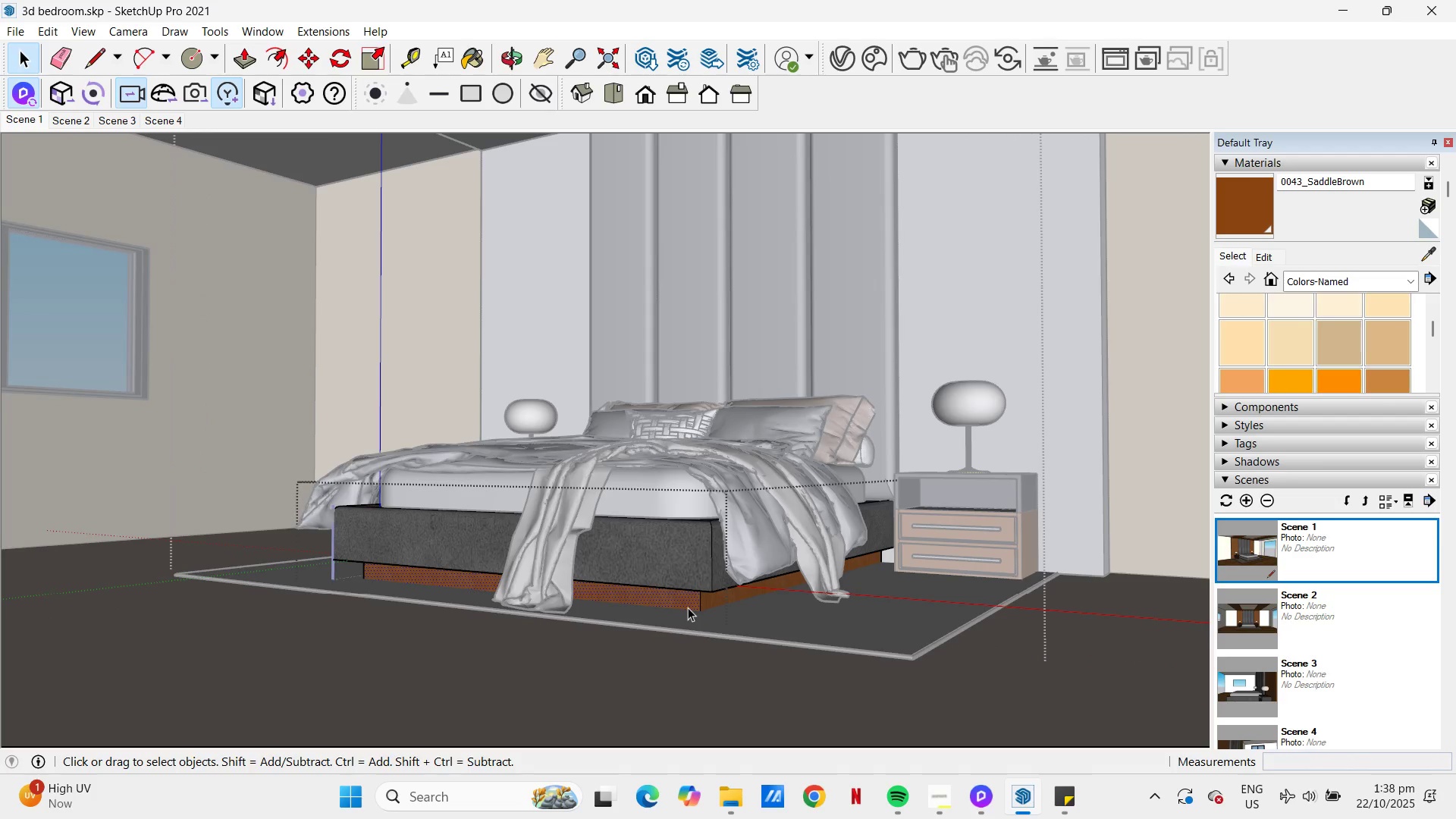 
key(B)
 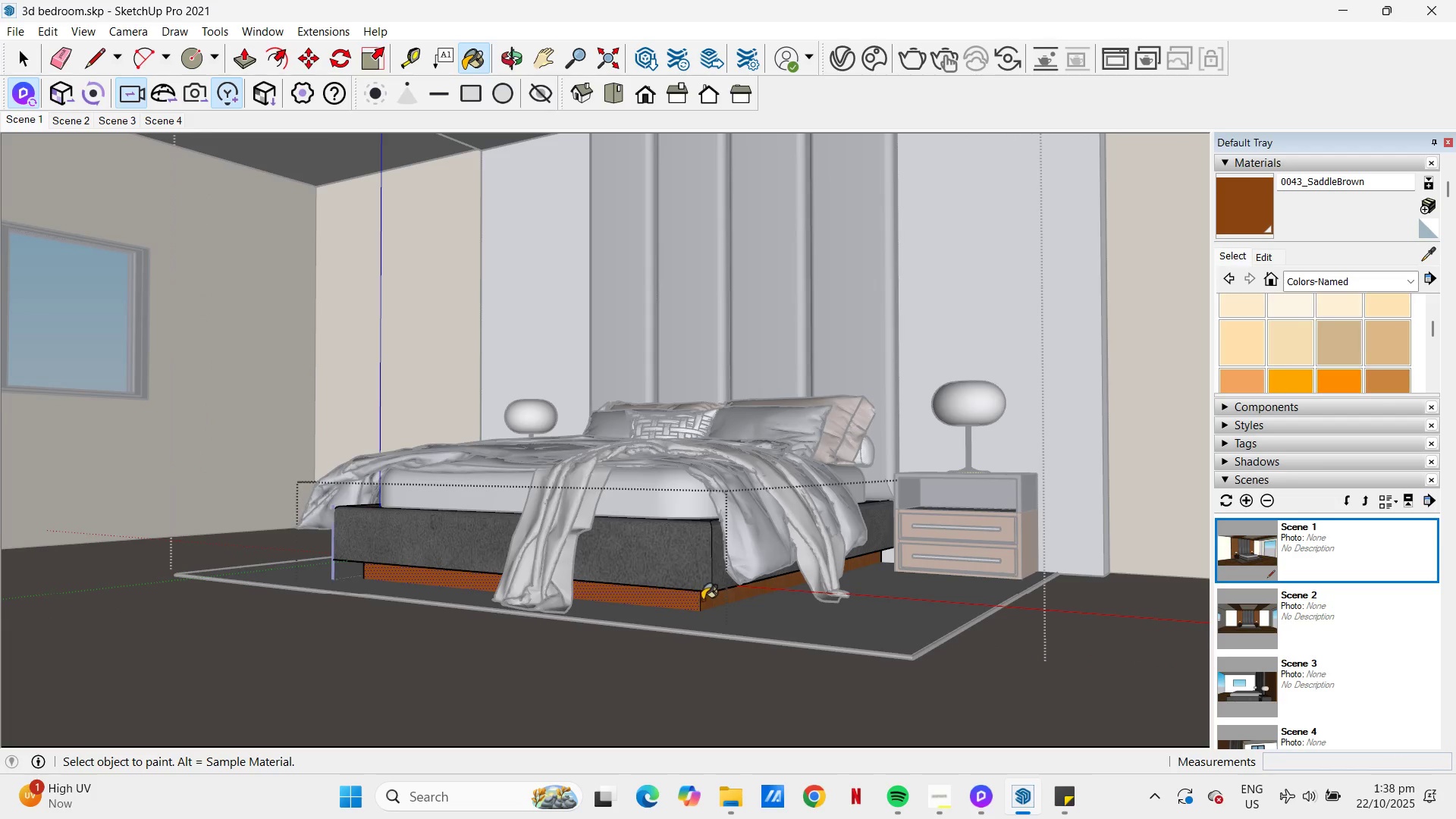 
double_click([704, 600])
 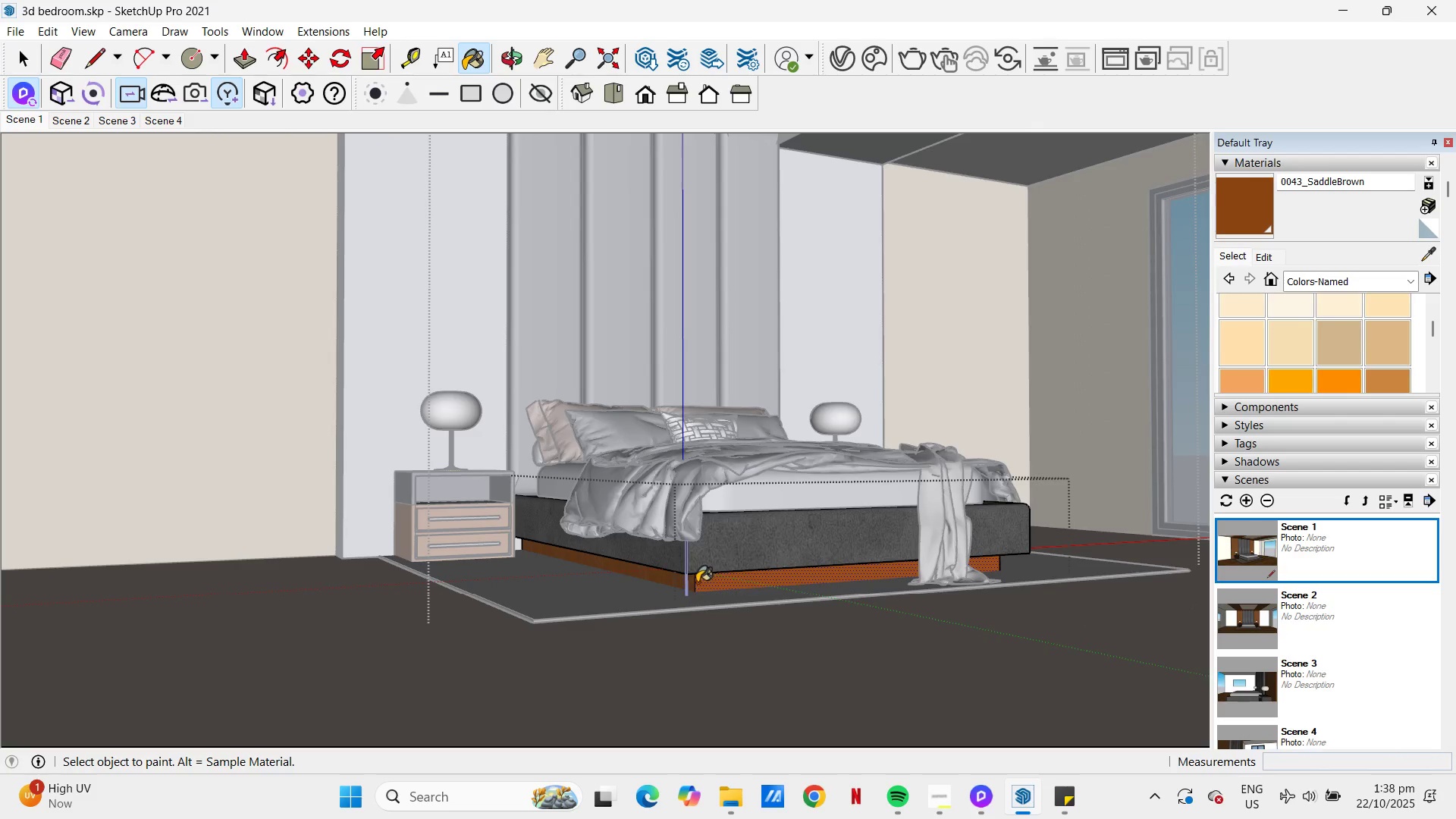 
left_click([692, 583])
 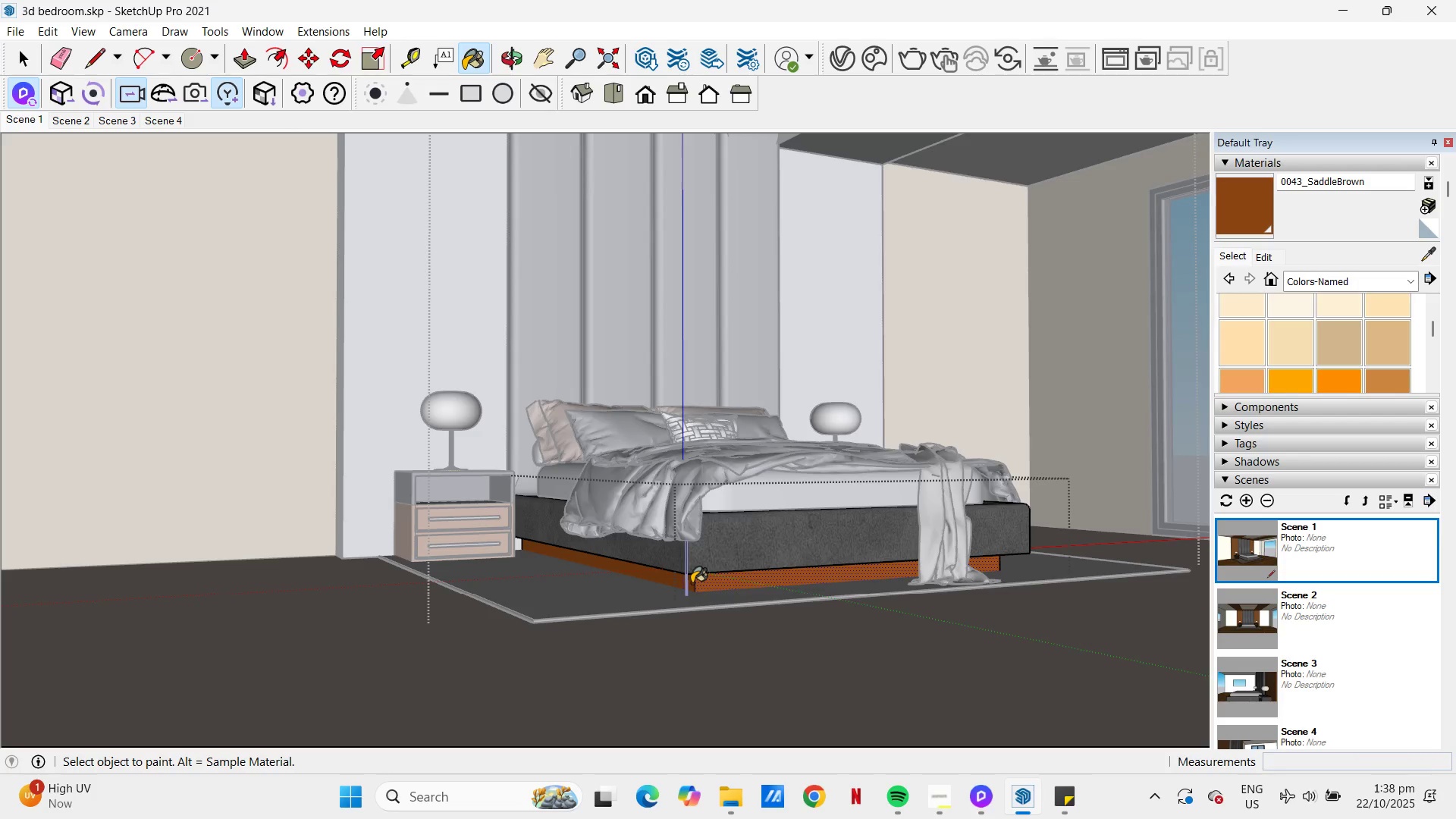 
key(Escape)
 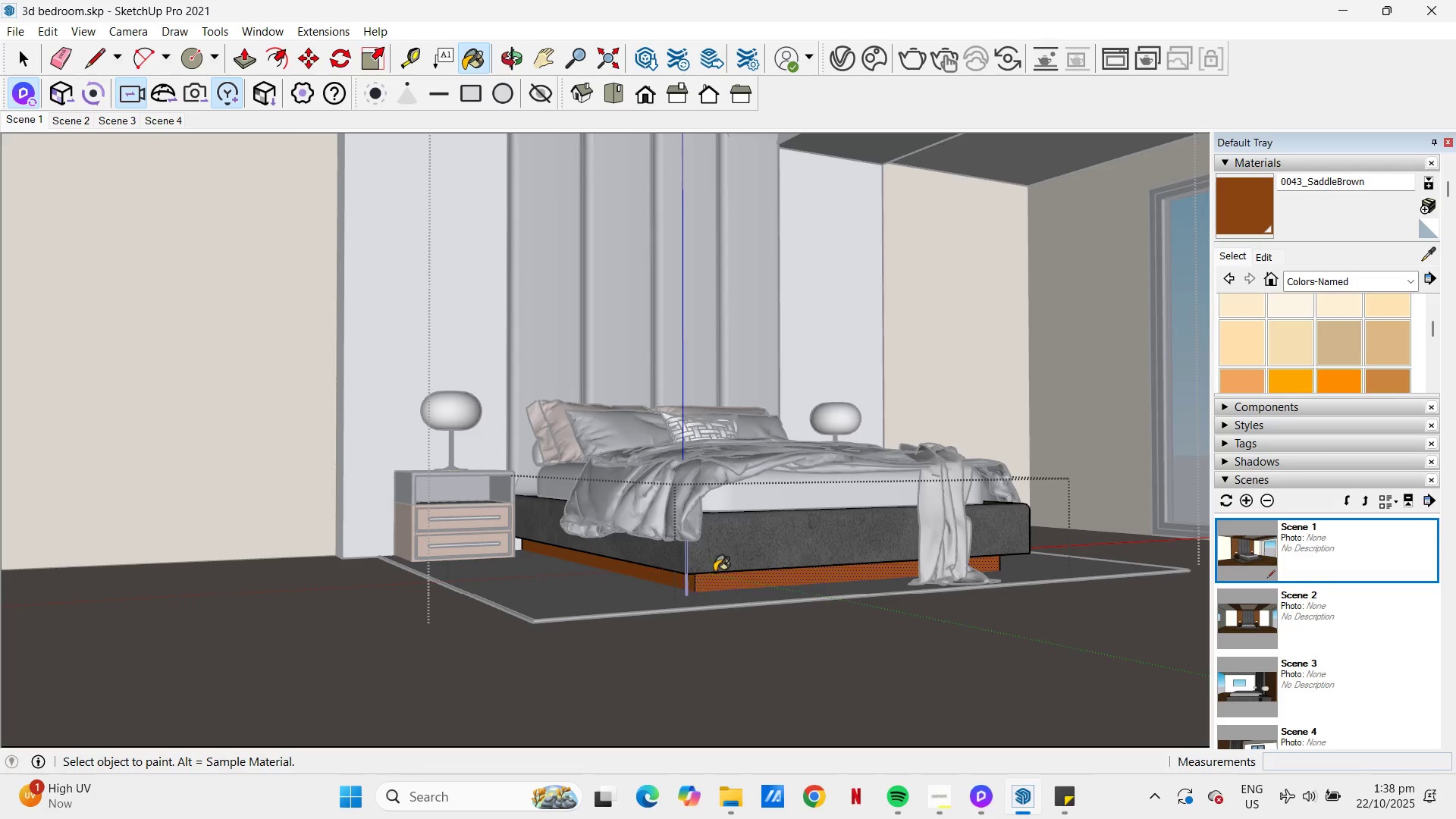 
key(Space)
 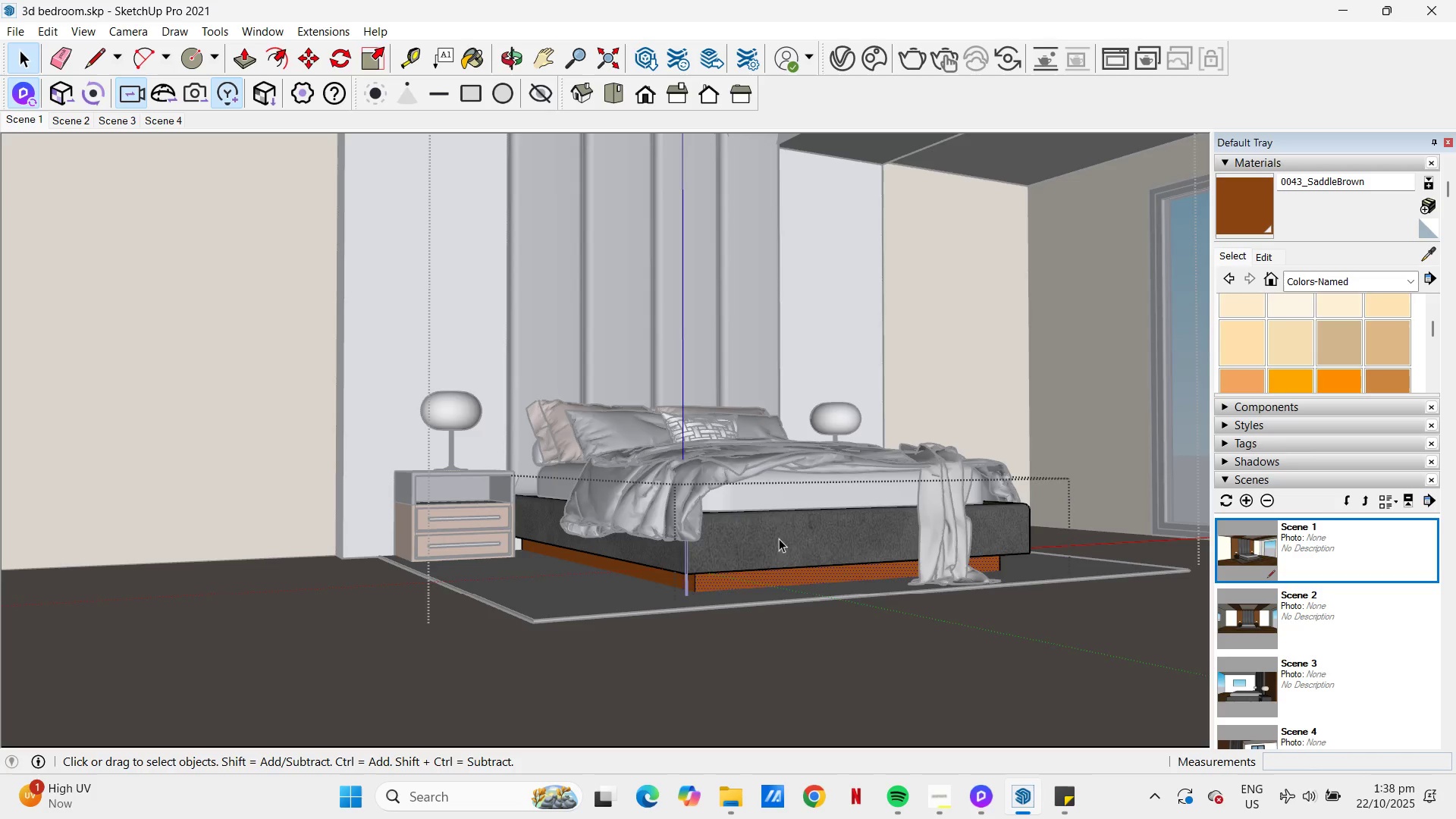 
key(Escape)
 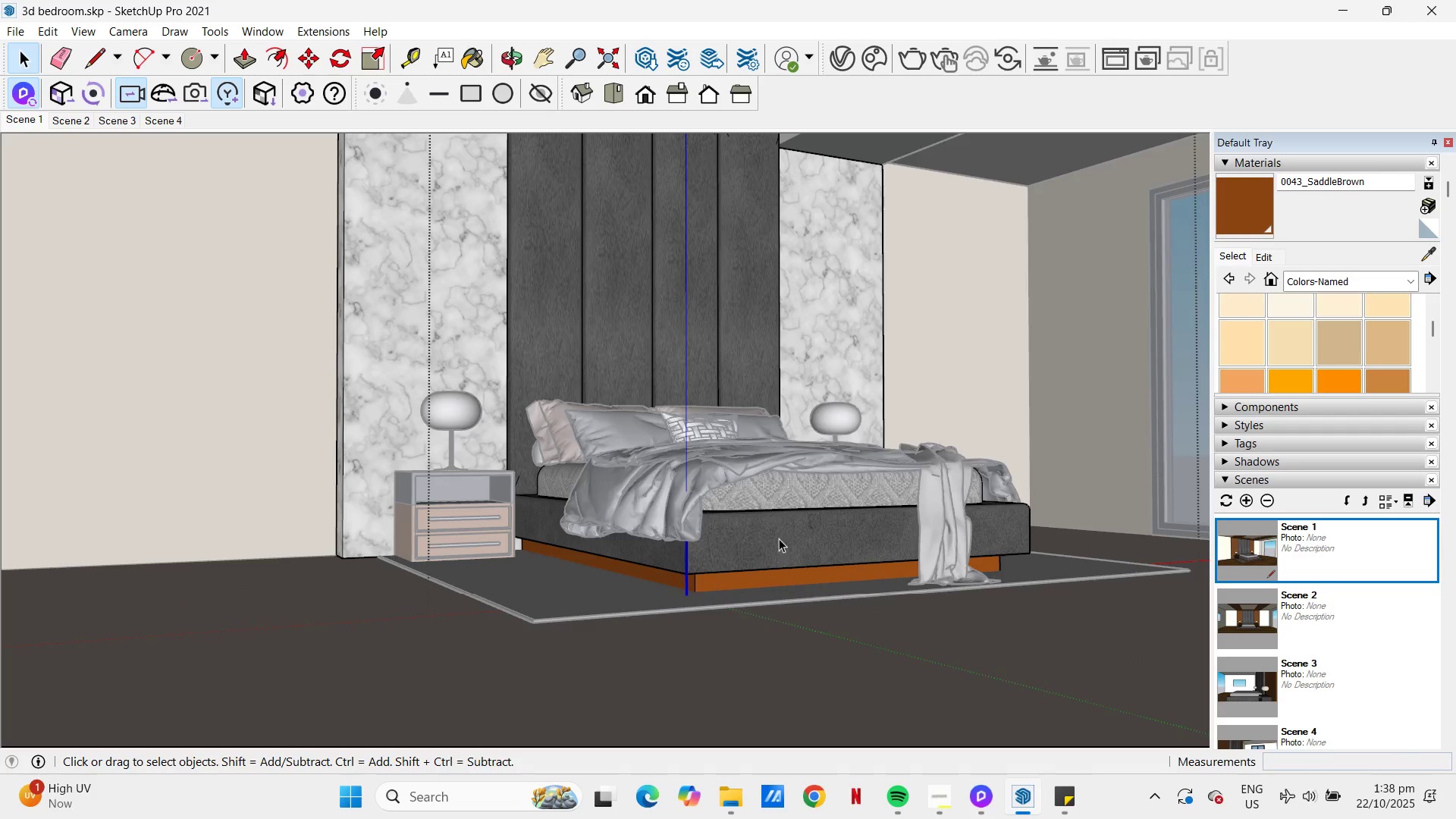 
key(Escape)
 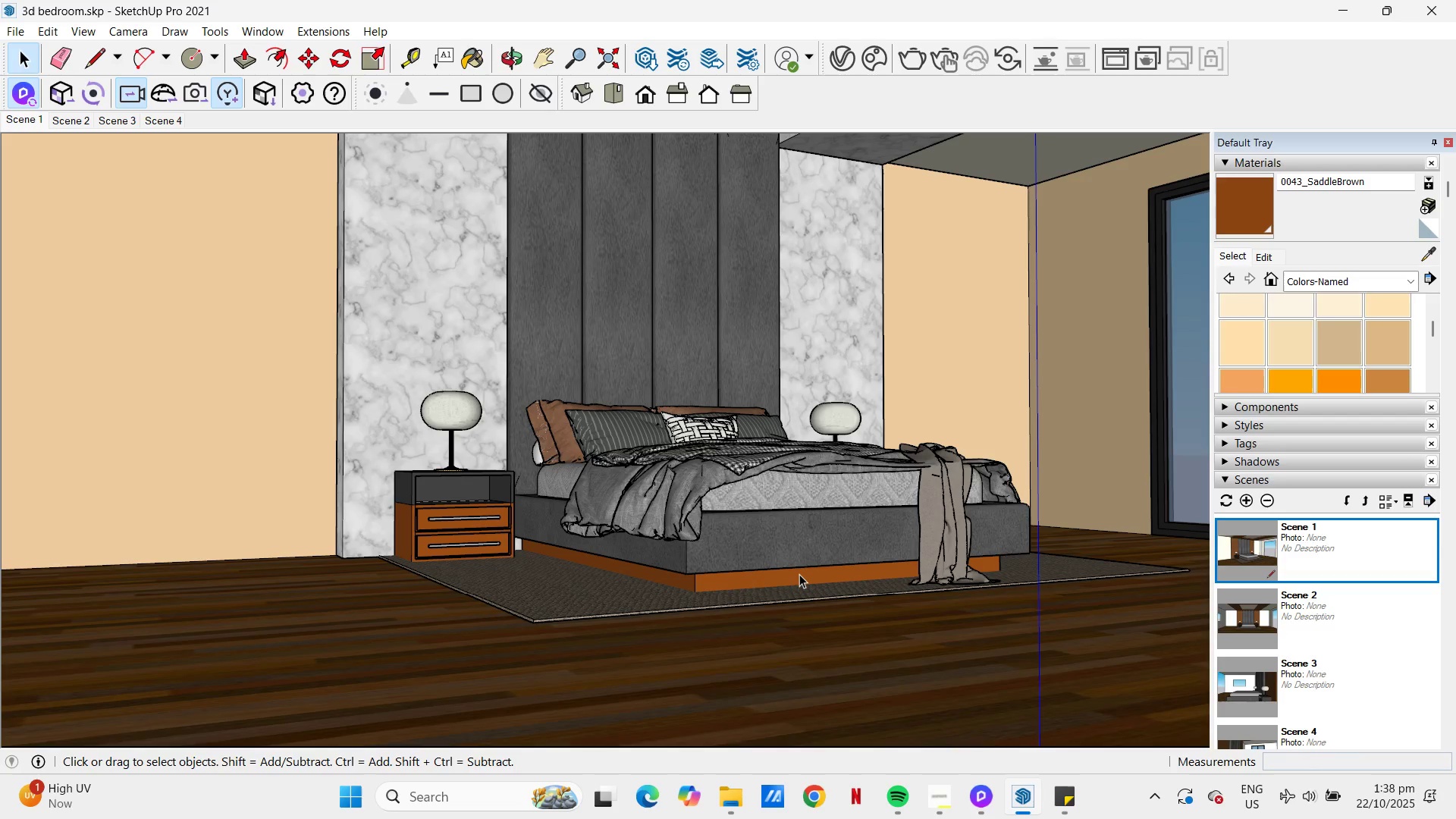 
scroll: coordinate [799, 574], scroll_direction: down, amount: 4.0
 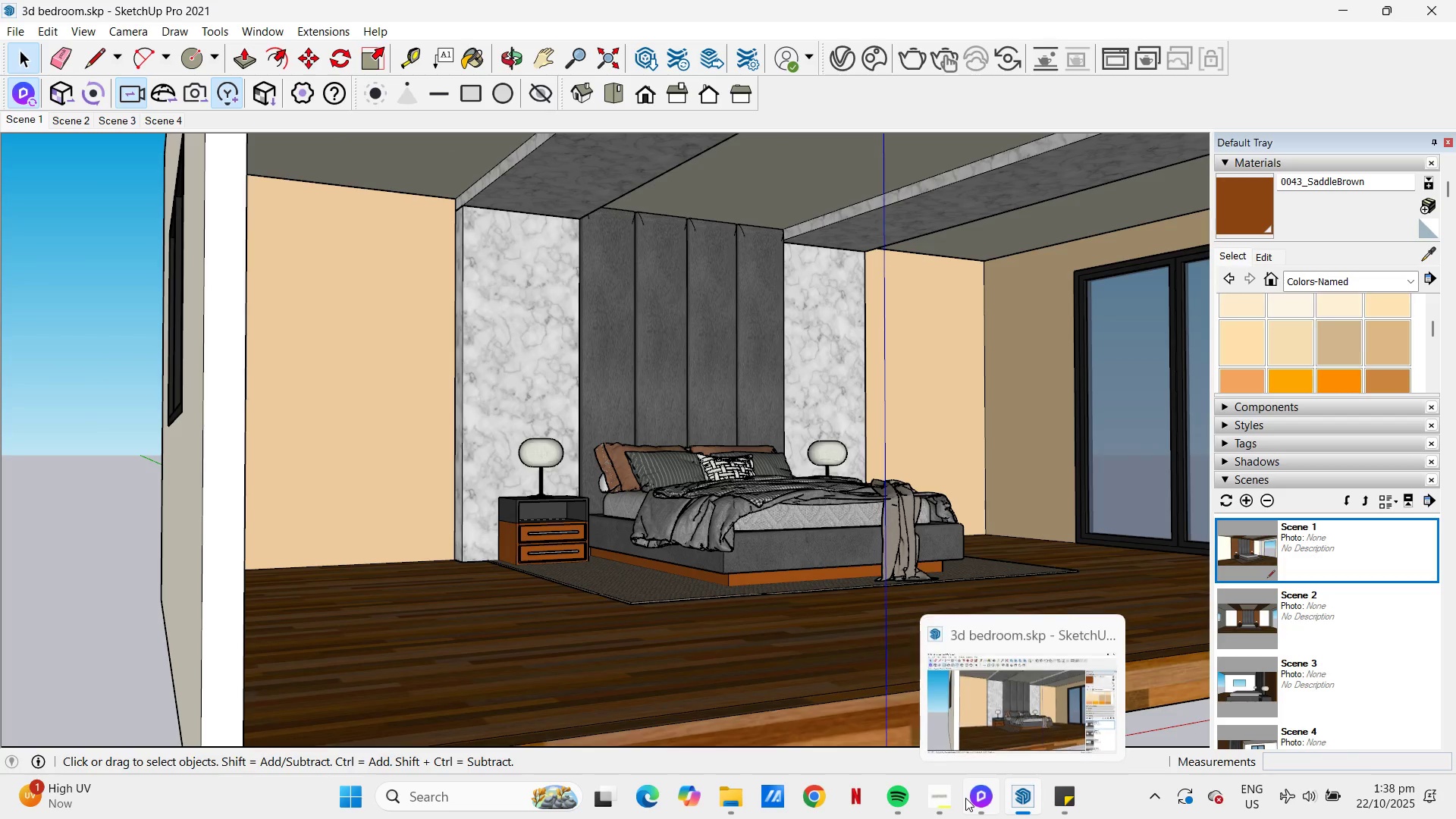 
left_click([976, 795])
 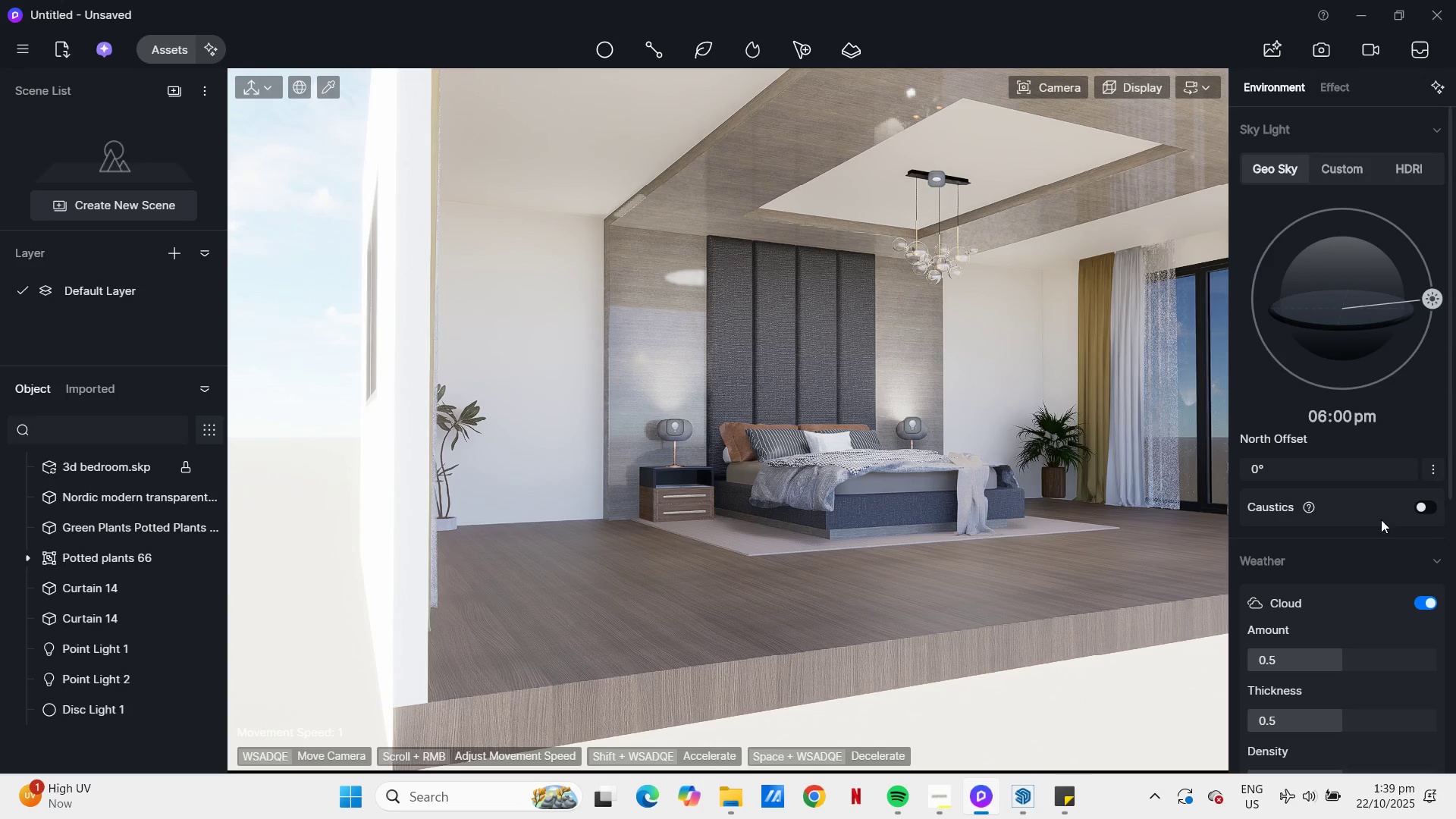 
scroll: coordinate [883, 446], scroll_direction: up, amount: 12.0
 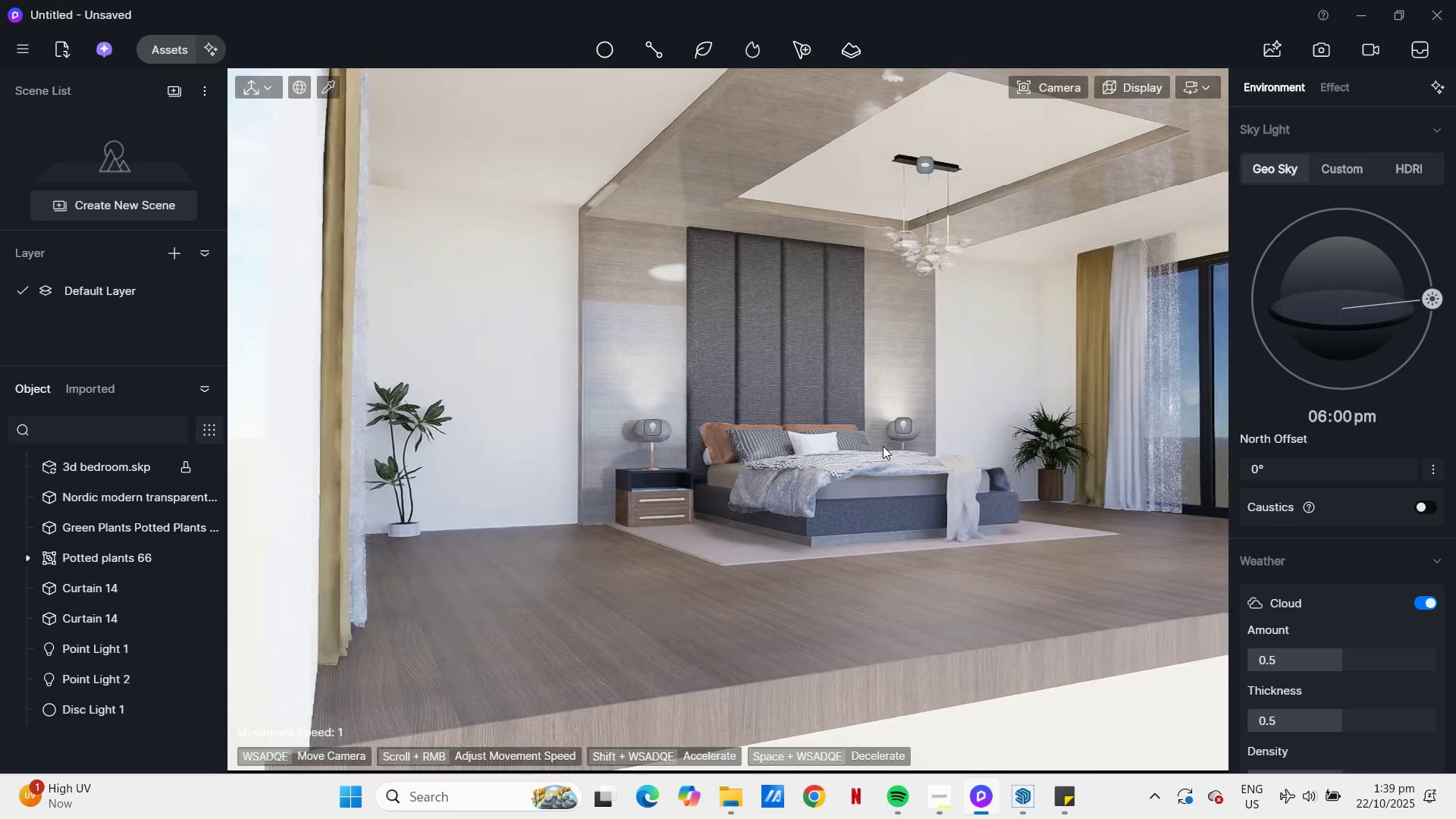 
hold_key(key=D, duration=0.77)
 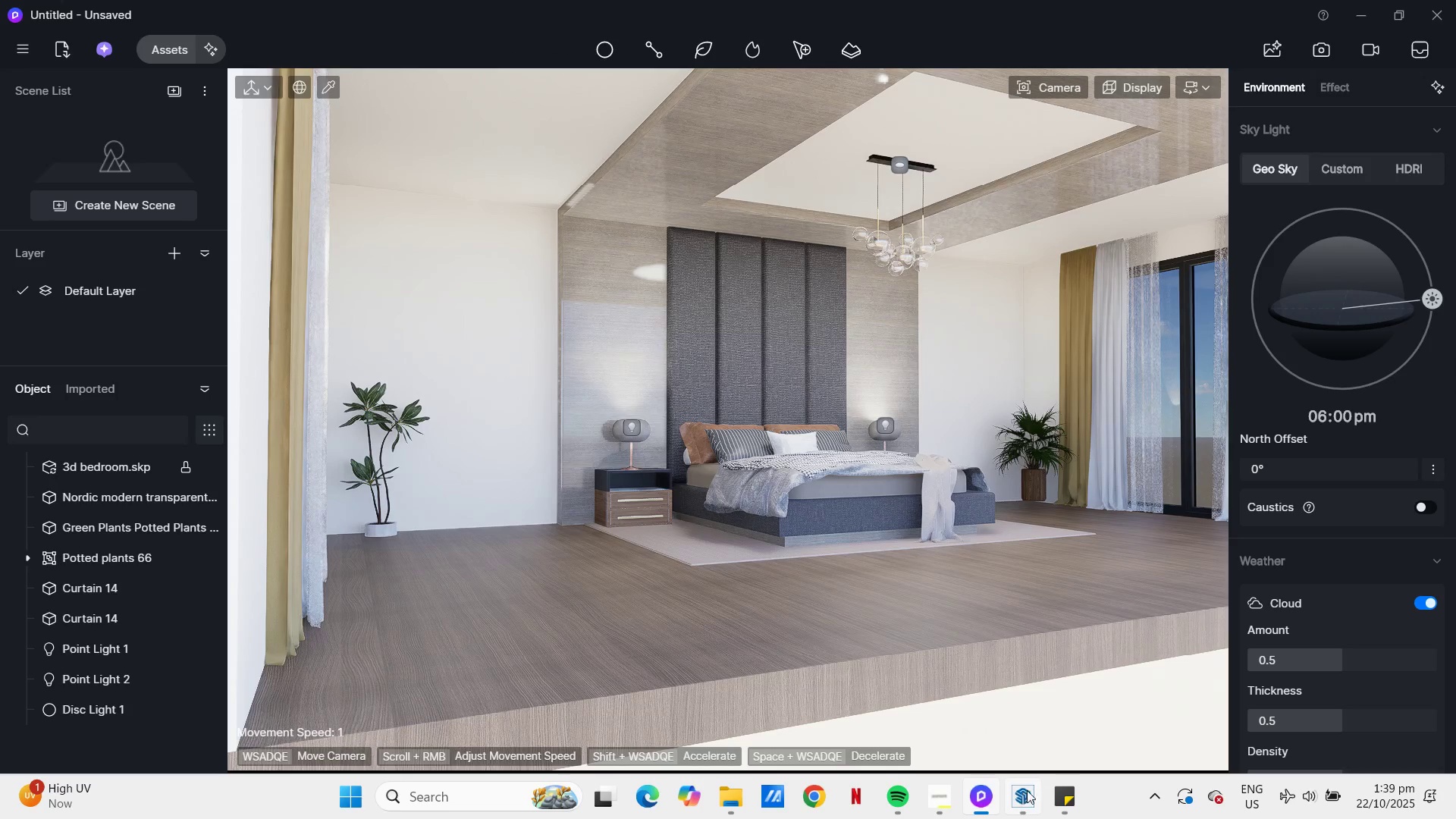 
left_click([1020, 796])
 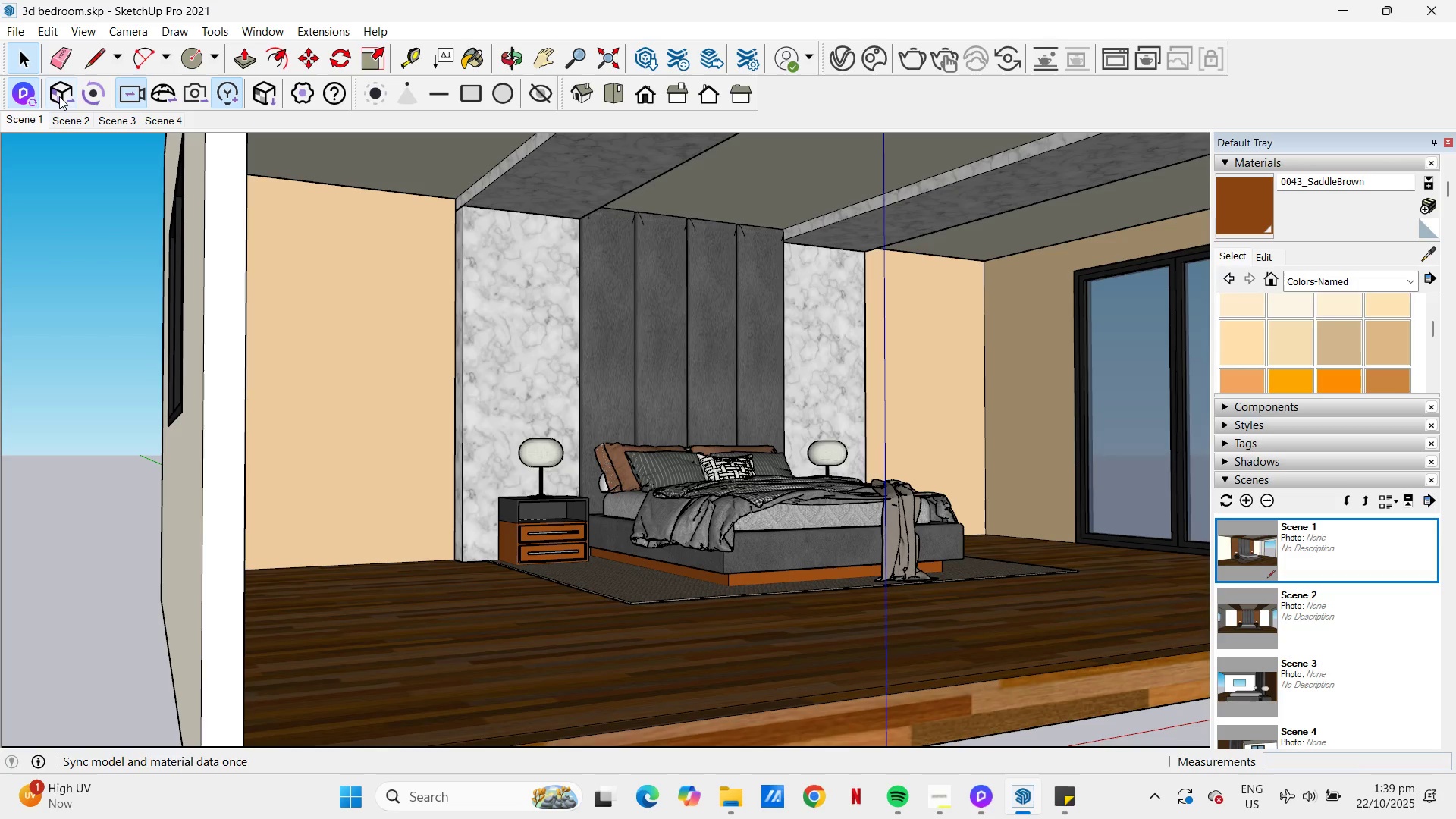 
left_click([14, 84])
 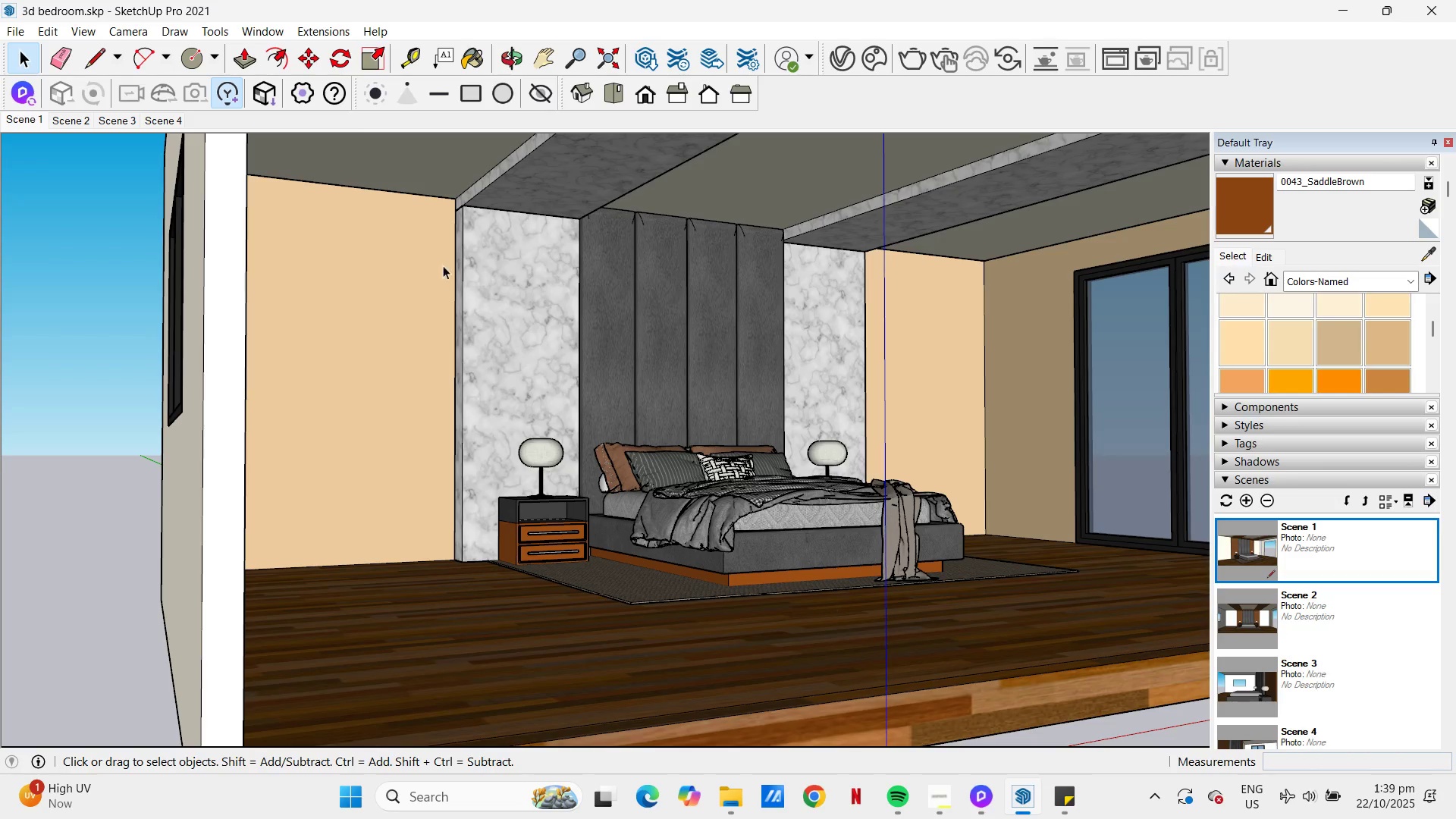 
left_click([22, 93])
 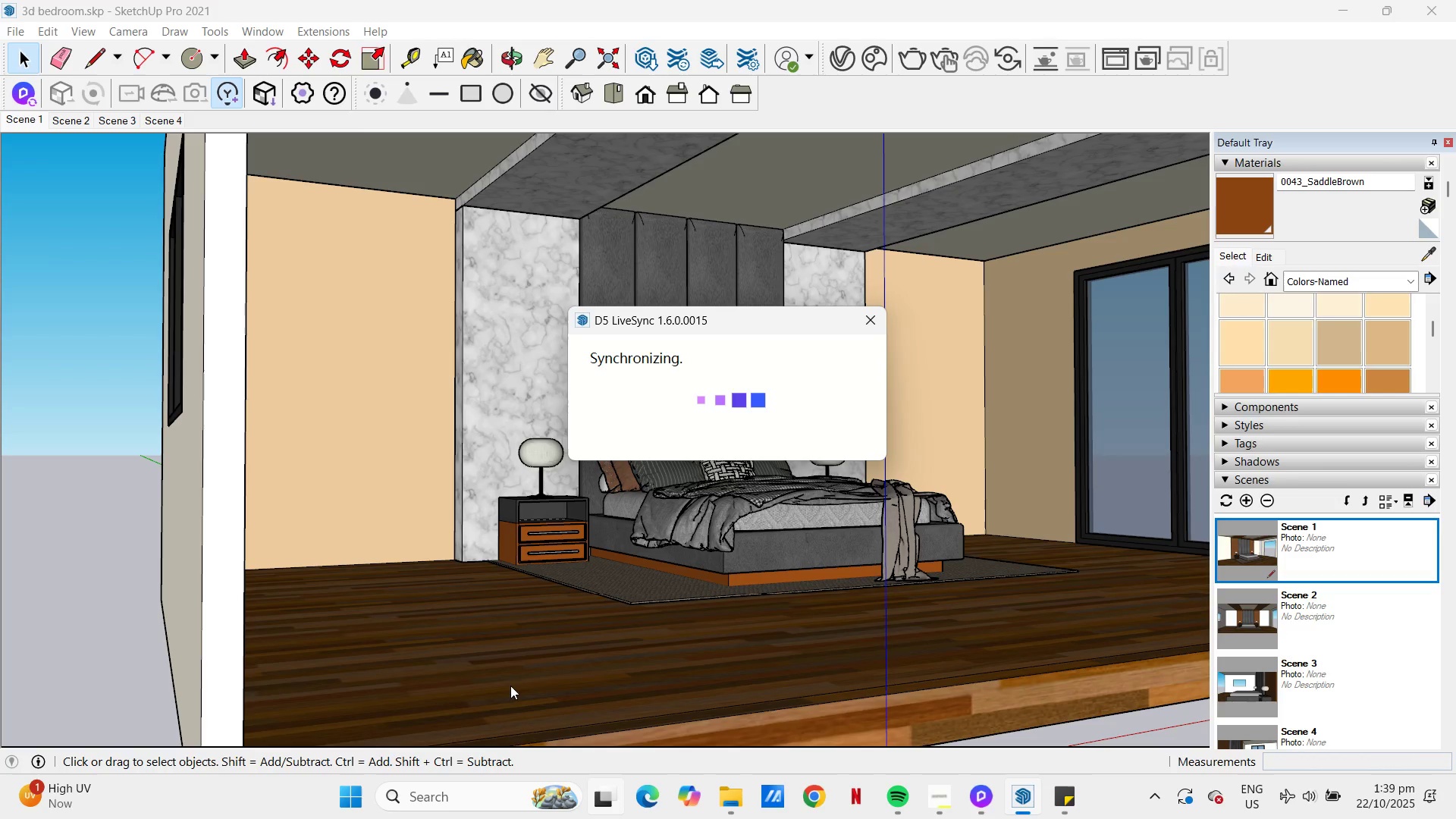 
wait(10.92)
 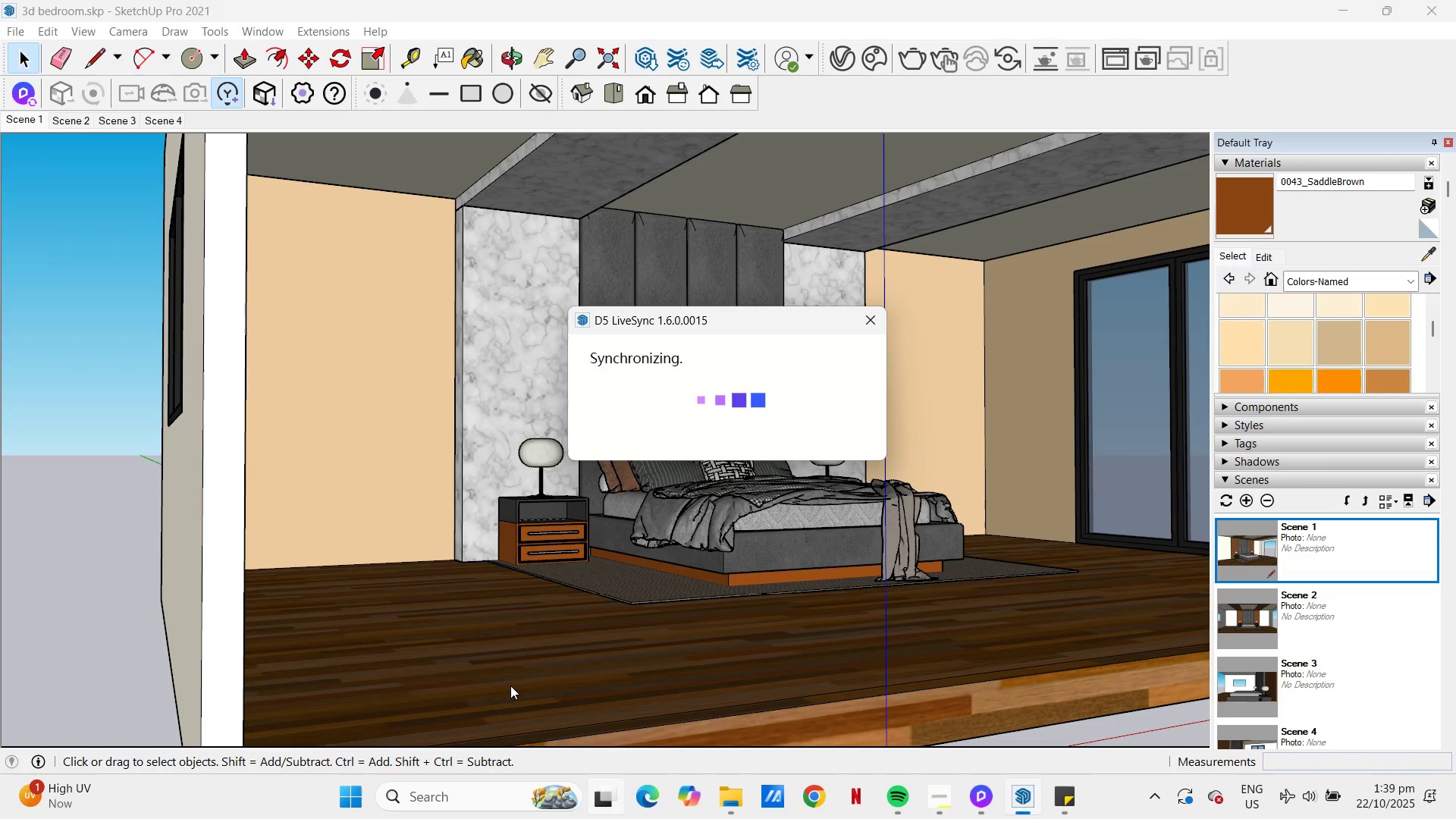 
left_click([981, 795])
 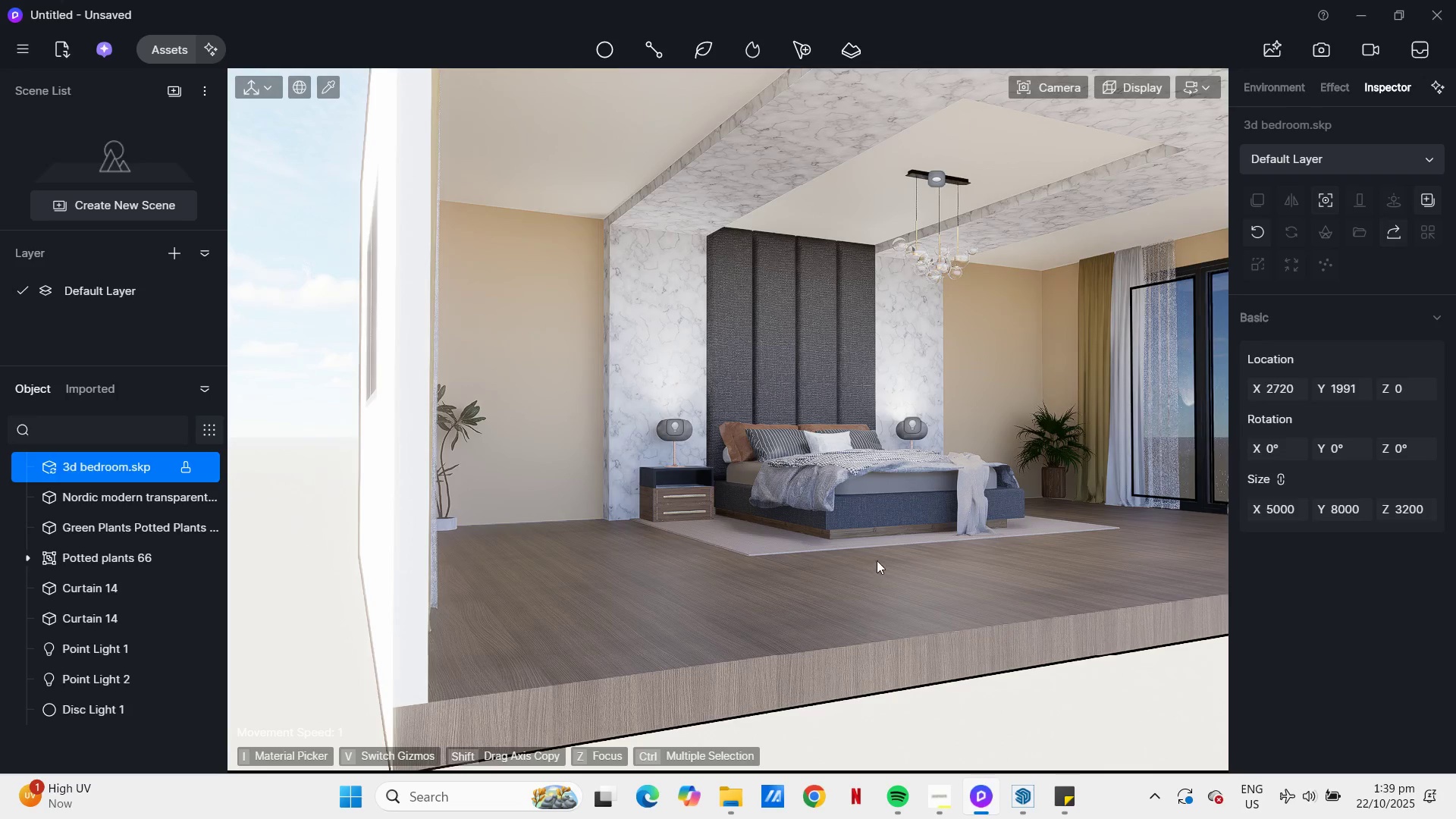 
hold_key(key=D, duration=0.71)
 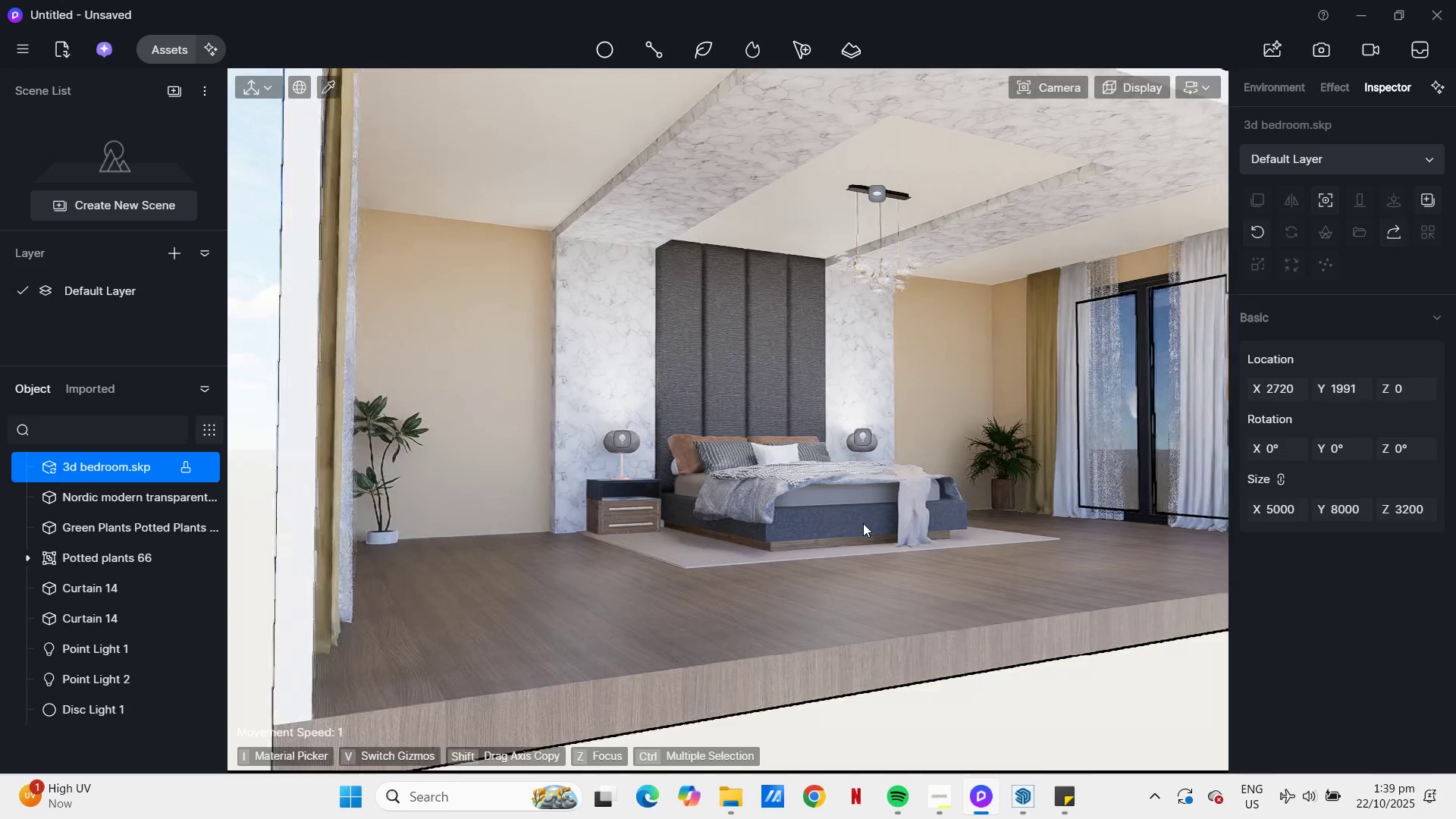 
hold_key(key=Q, duration=0.8)
 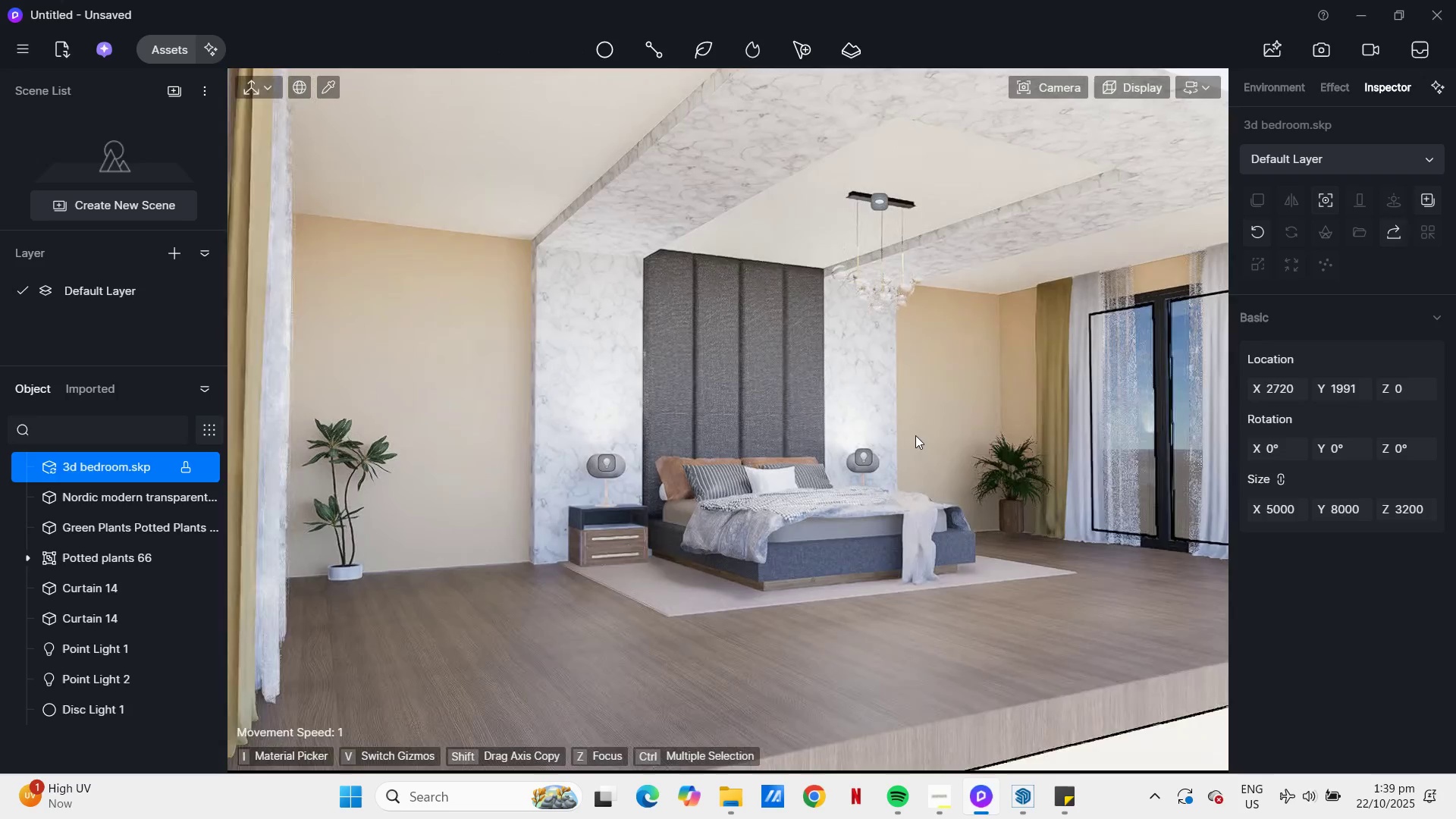 
scroll: coordinate [915, 435], scroll_direction: up, amount: 24.0
 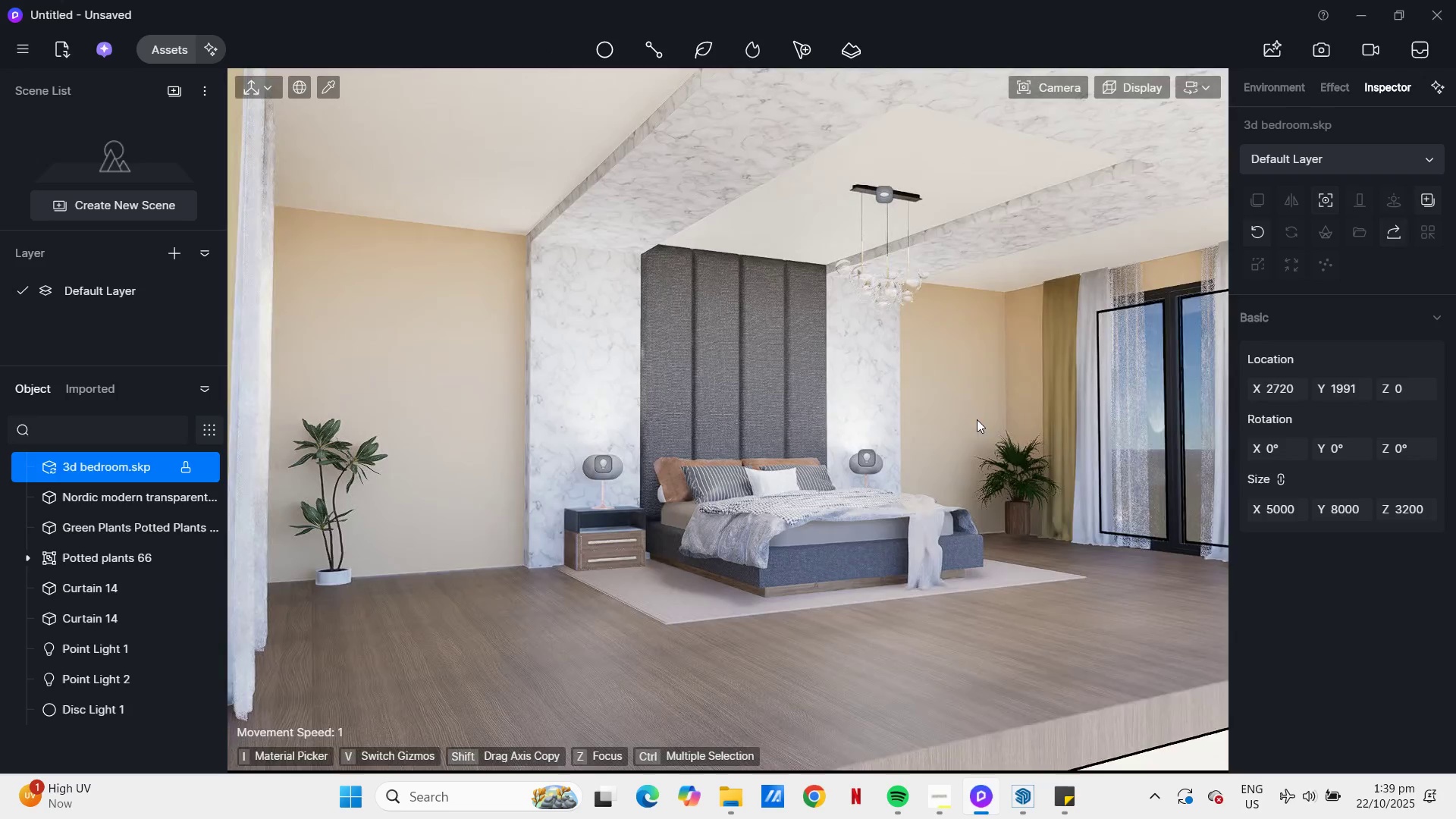 
hold_key(key=D, duration=1.51)
 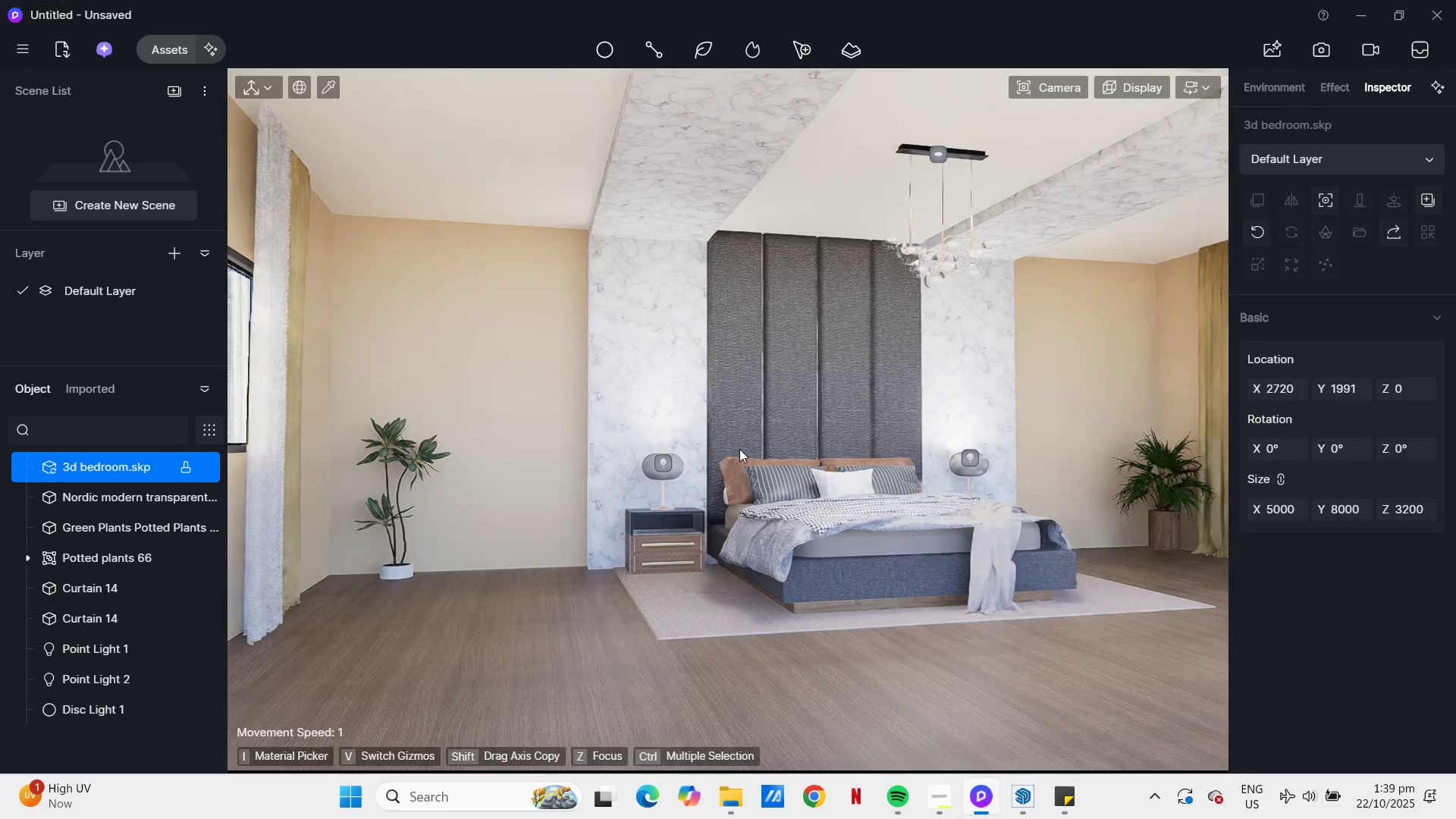 
scroll: coordinate [1060, 444], scroll_direction: up, amount: 6.0
 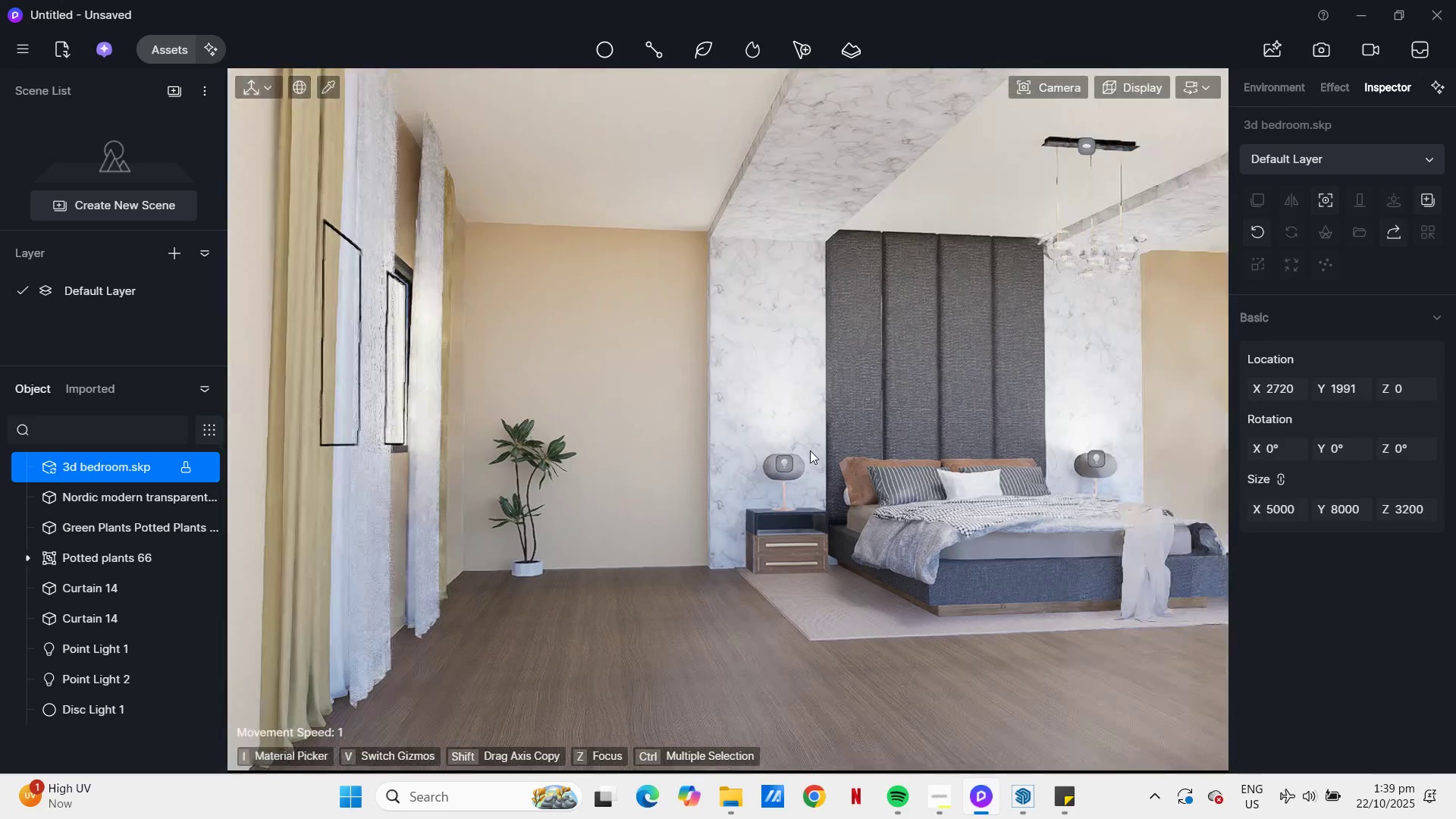 
hold_key(key=D, duration=0.84)
 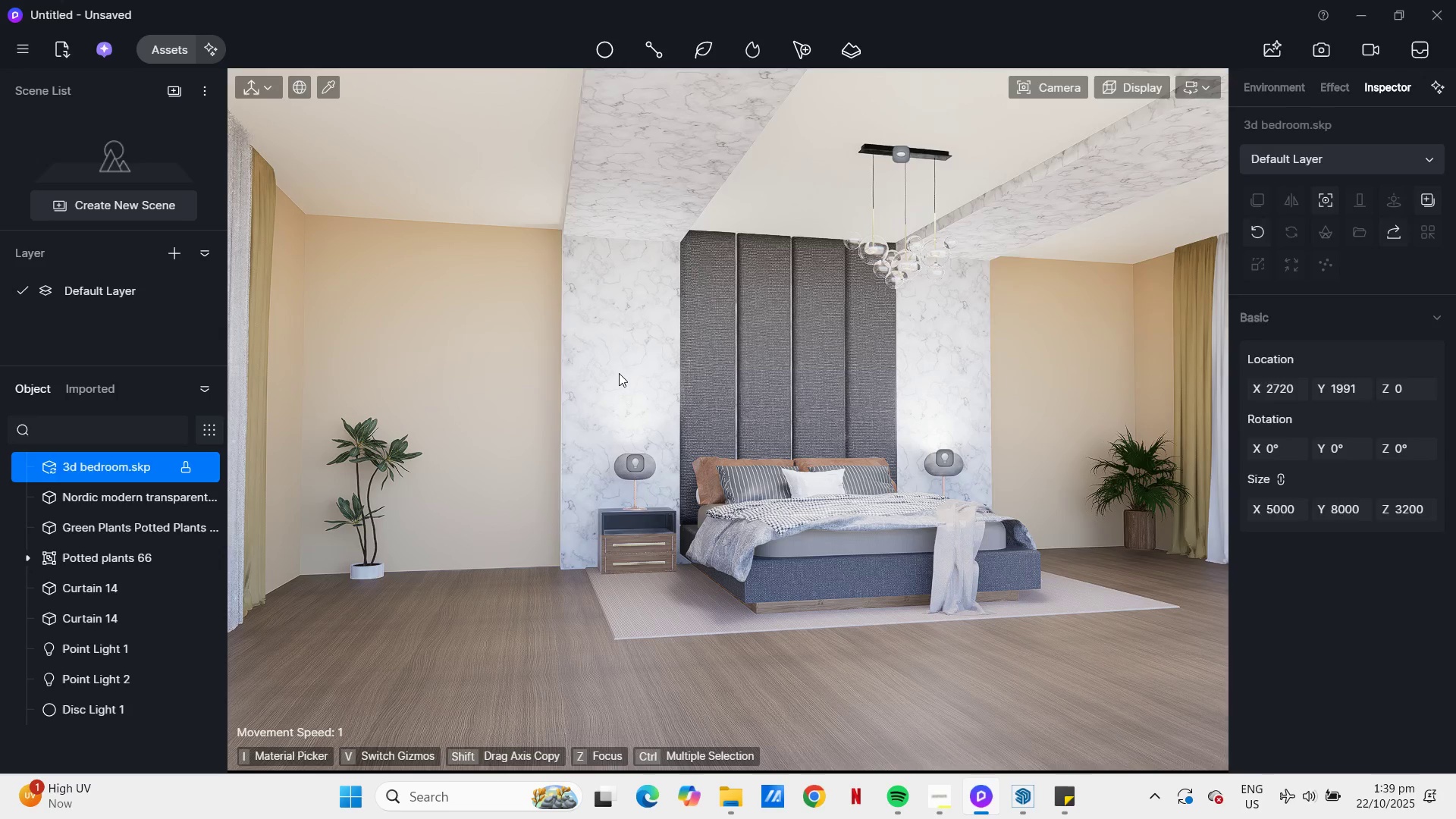 
left_click([161, 46])
 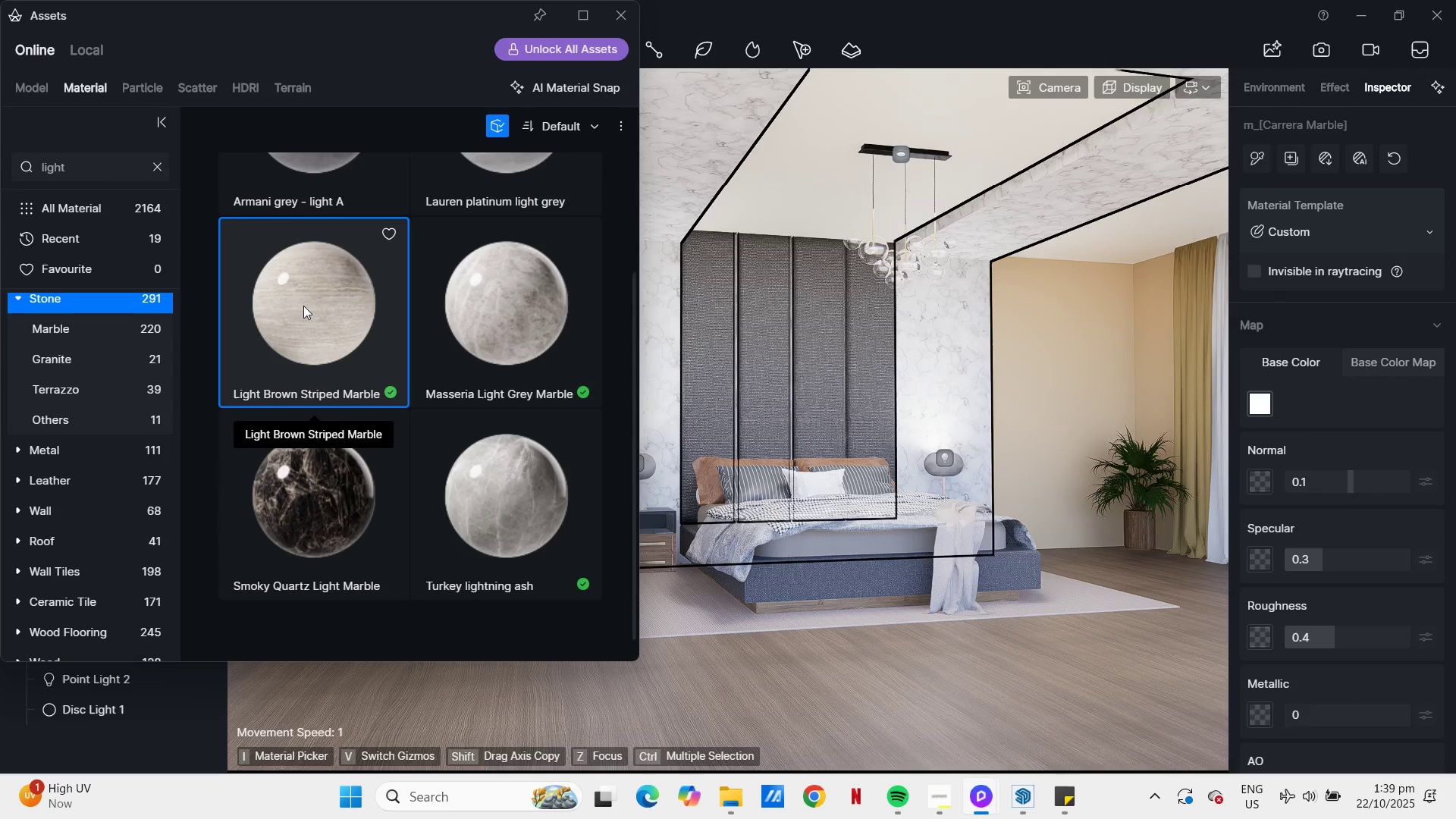 
left_click([313, 310])
 